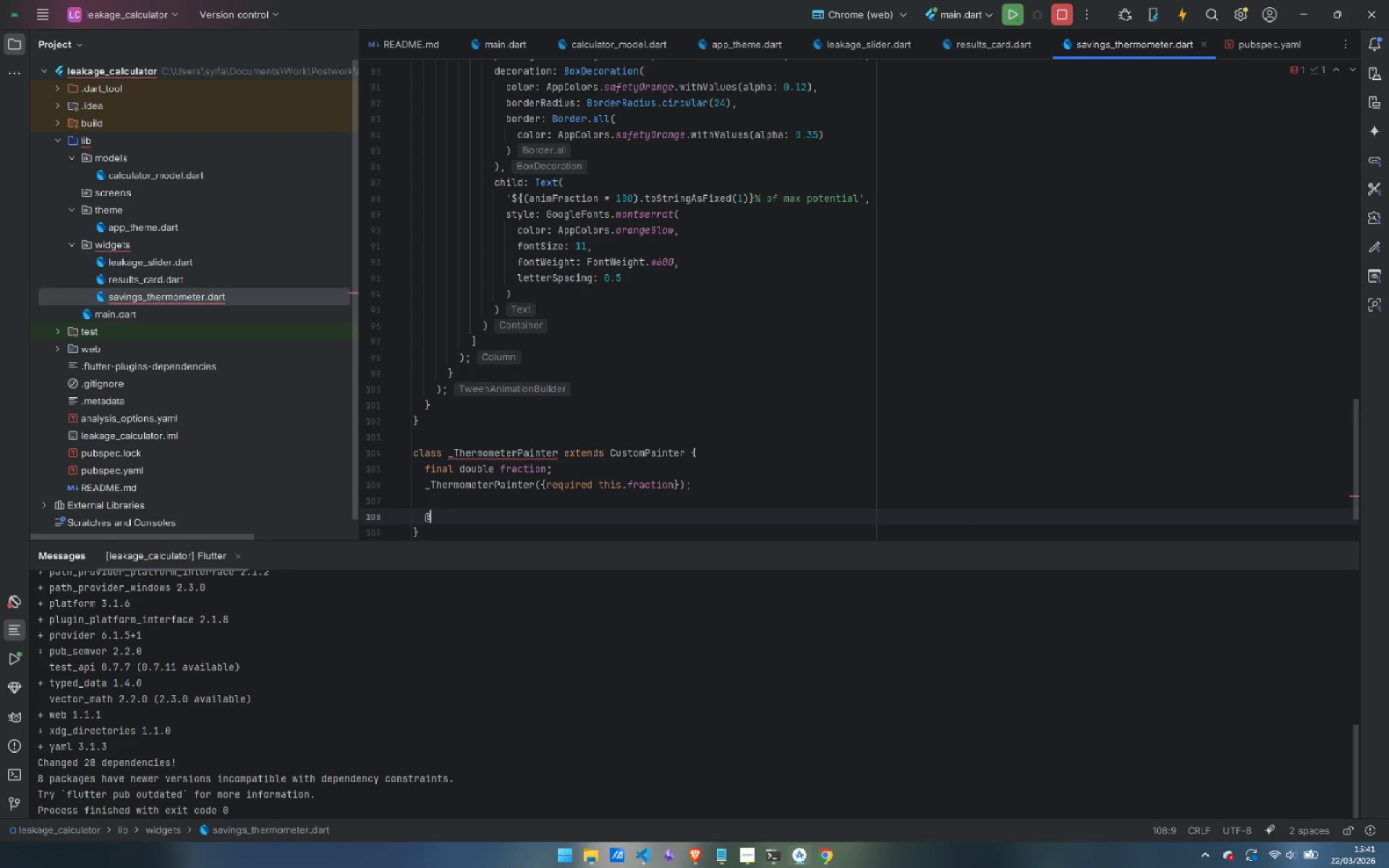 
key(Control+Backspace)
 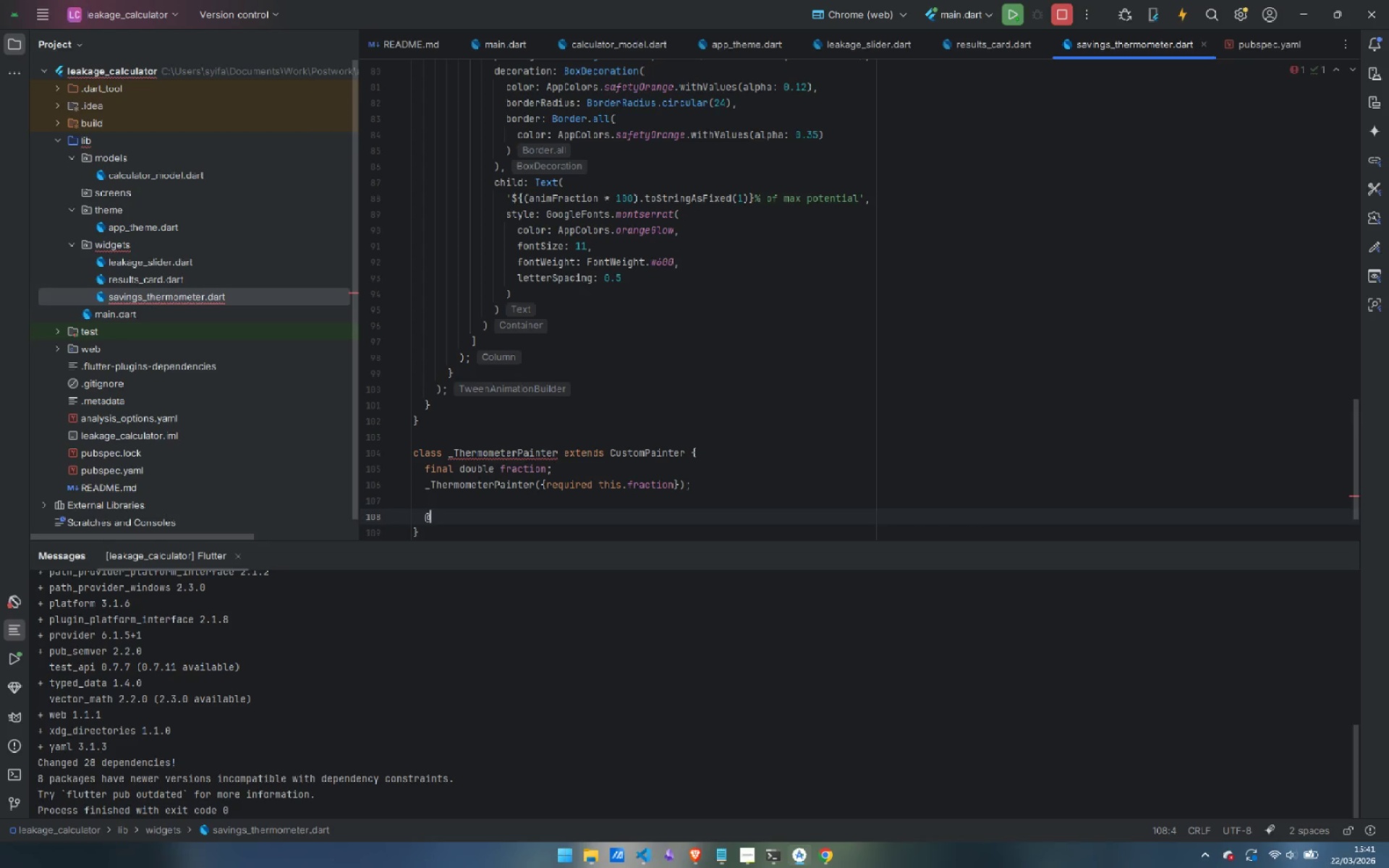 
key(Backspace)
type(pain)
 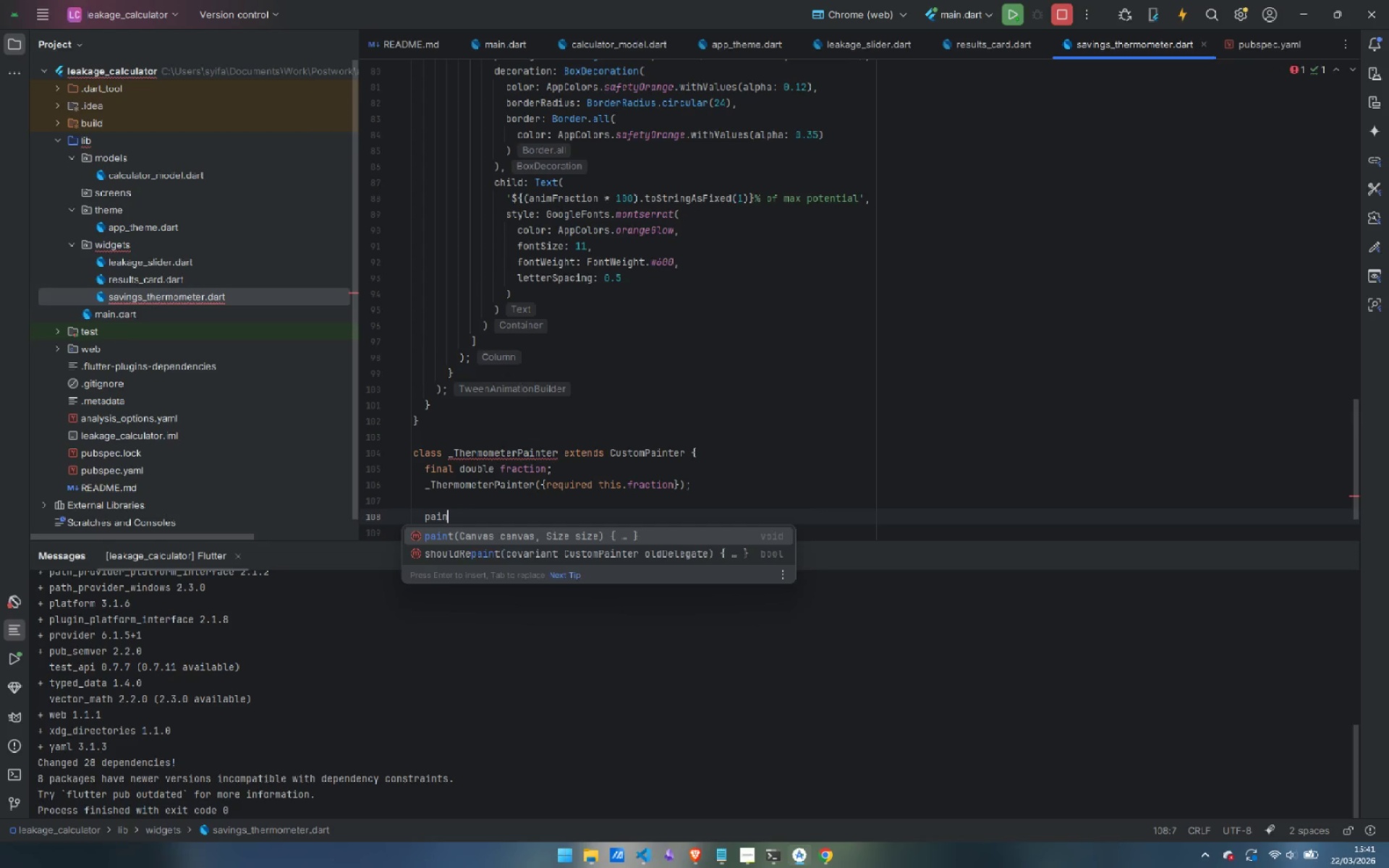 
key(Enter)
 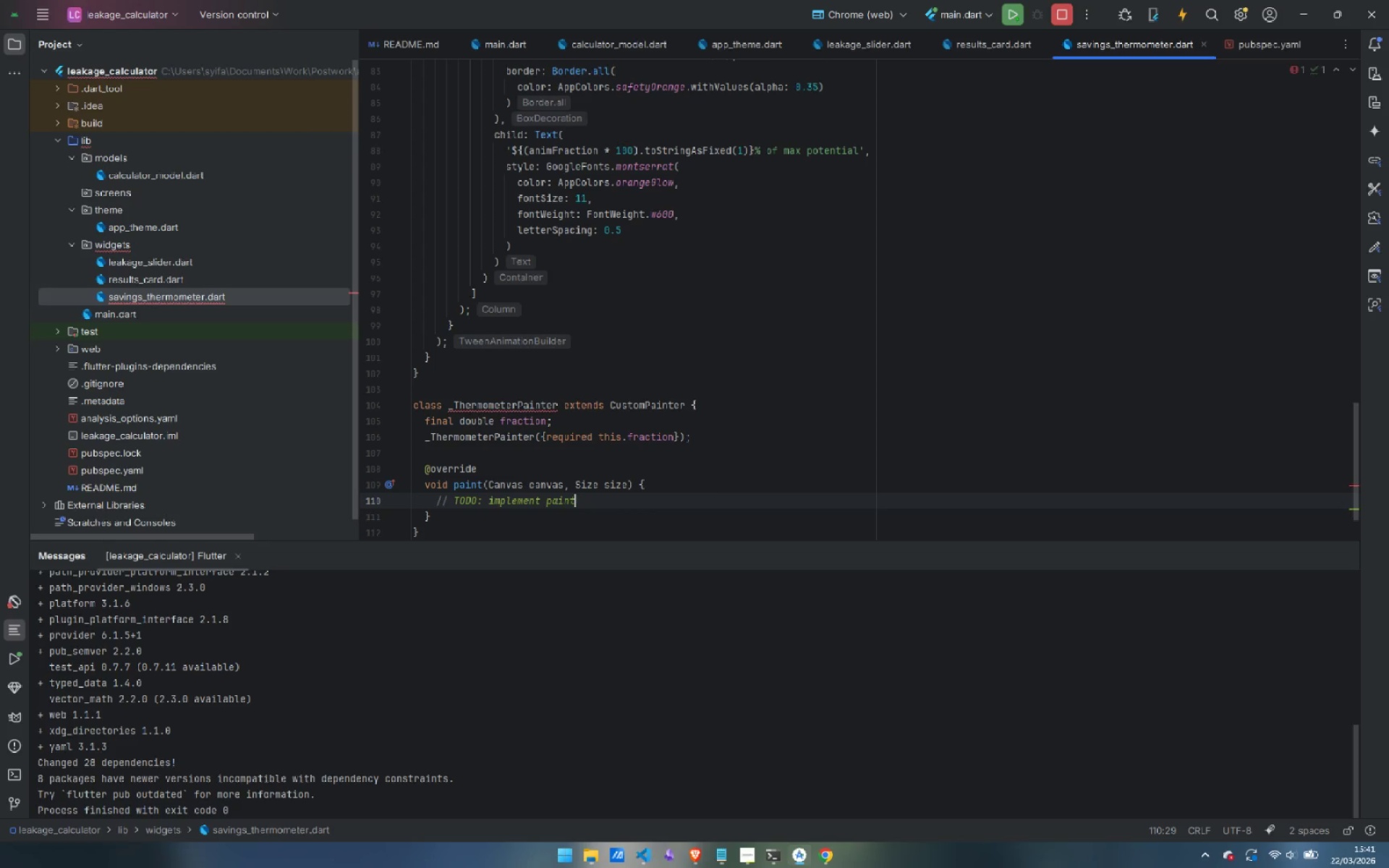 
key(Control+Backspace)
 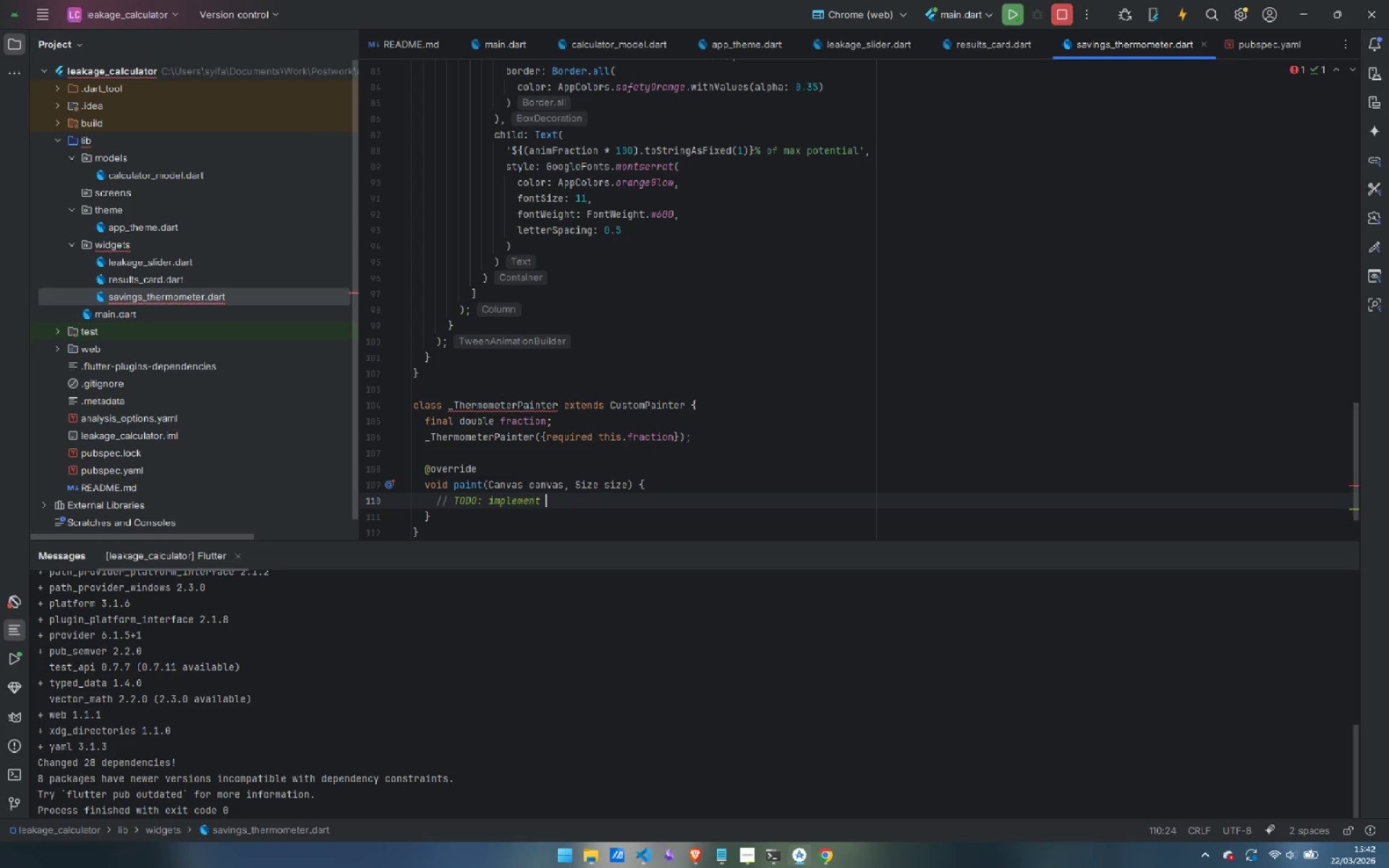 
key(Control+Backspace)
 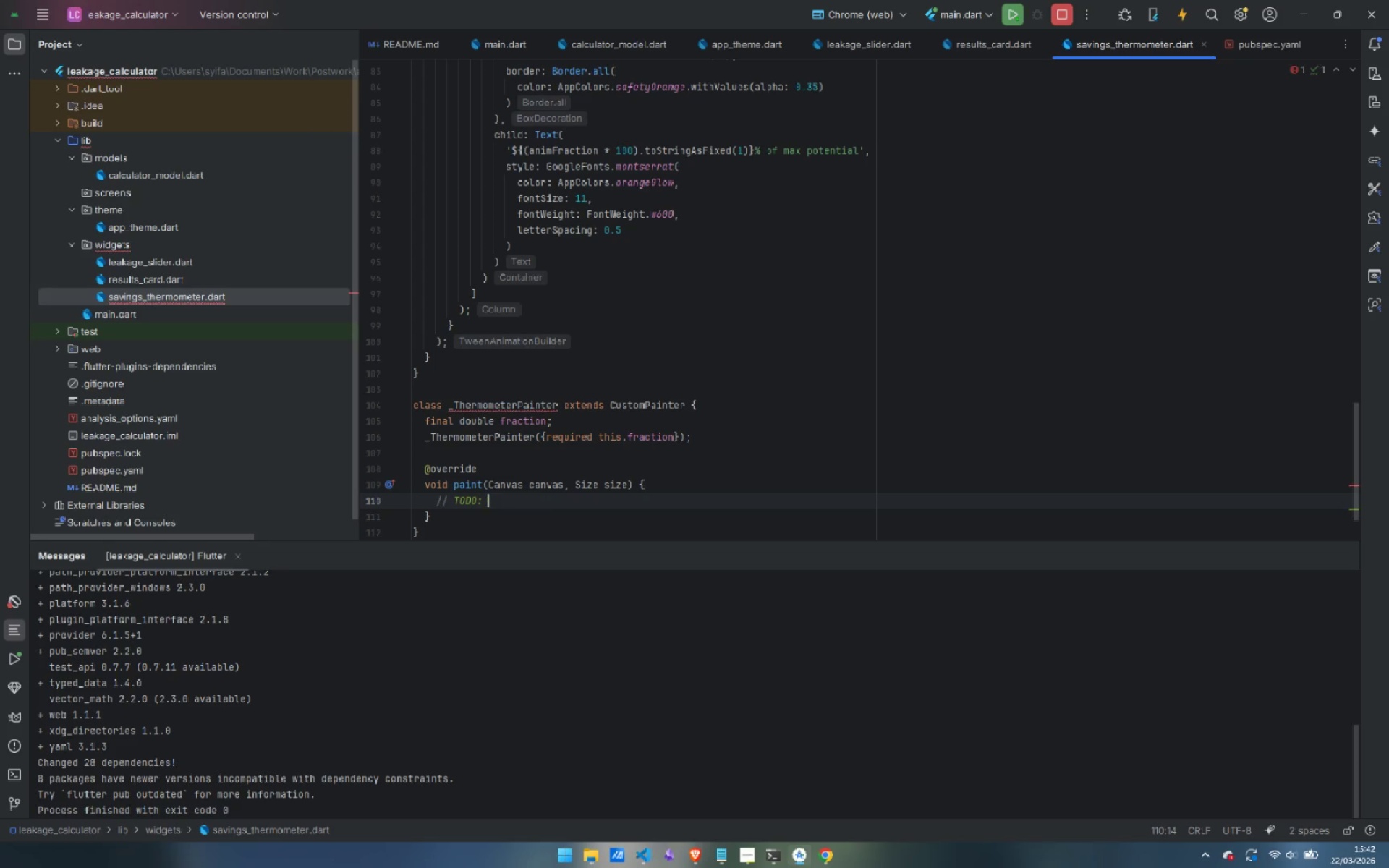 
key(Control+Backspace)
 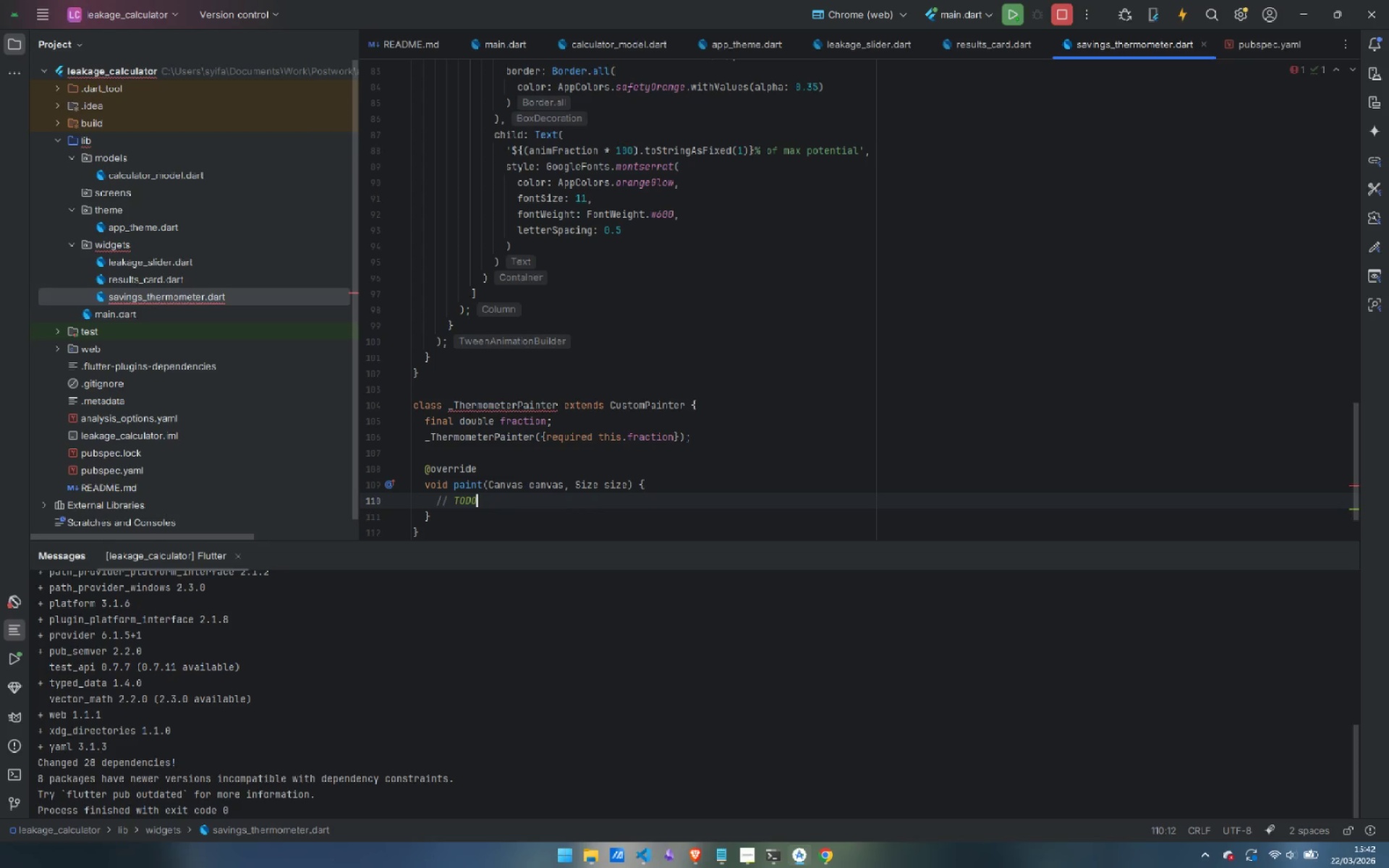 
key(Control+Backspace)
 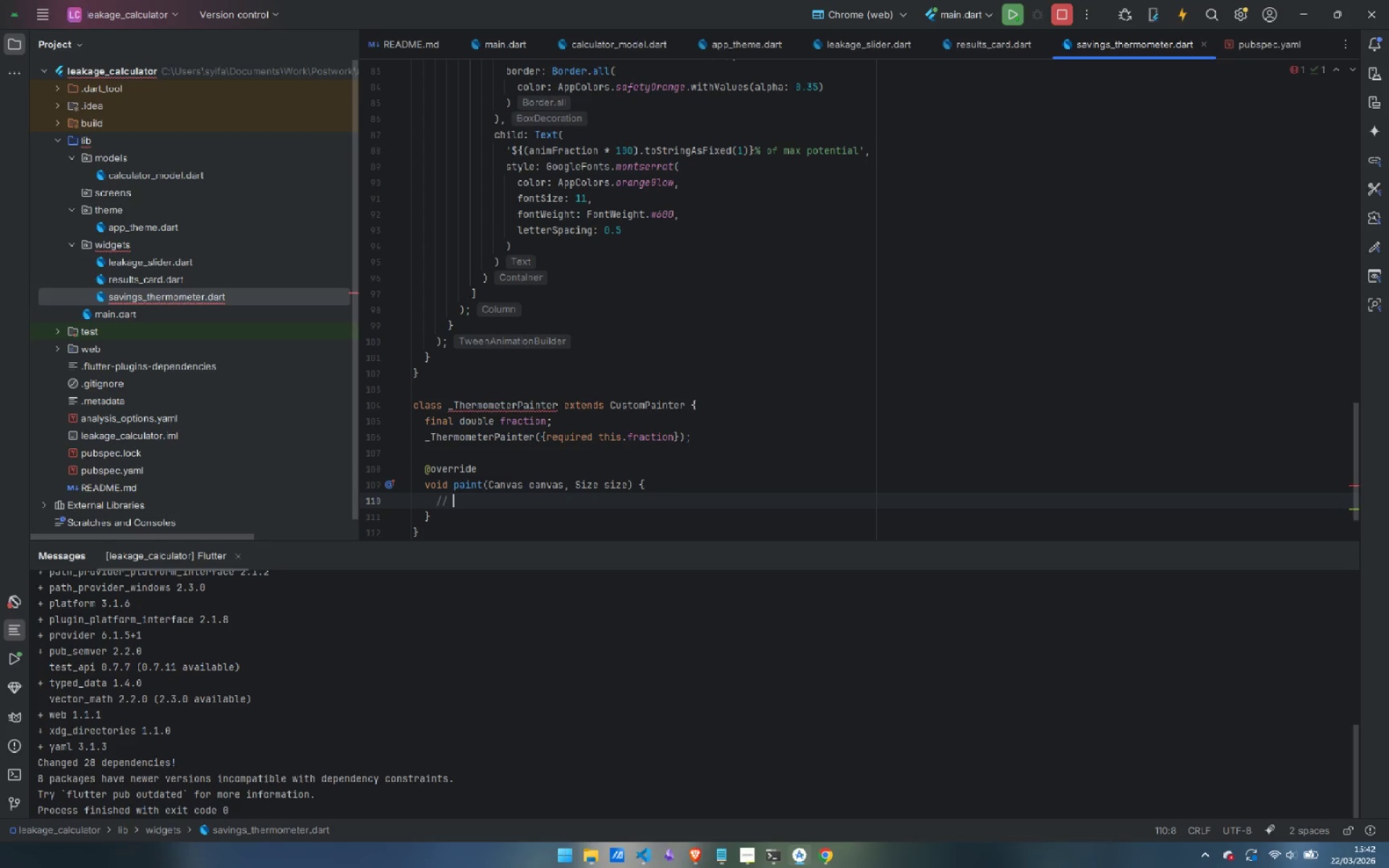 
key(Control+Backspace)
 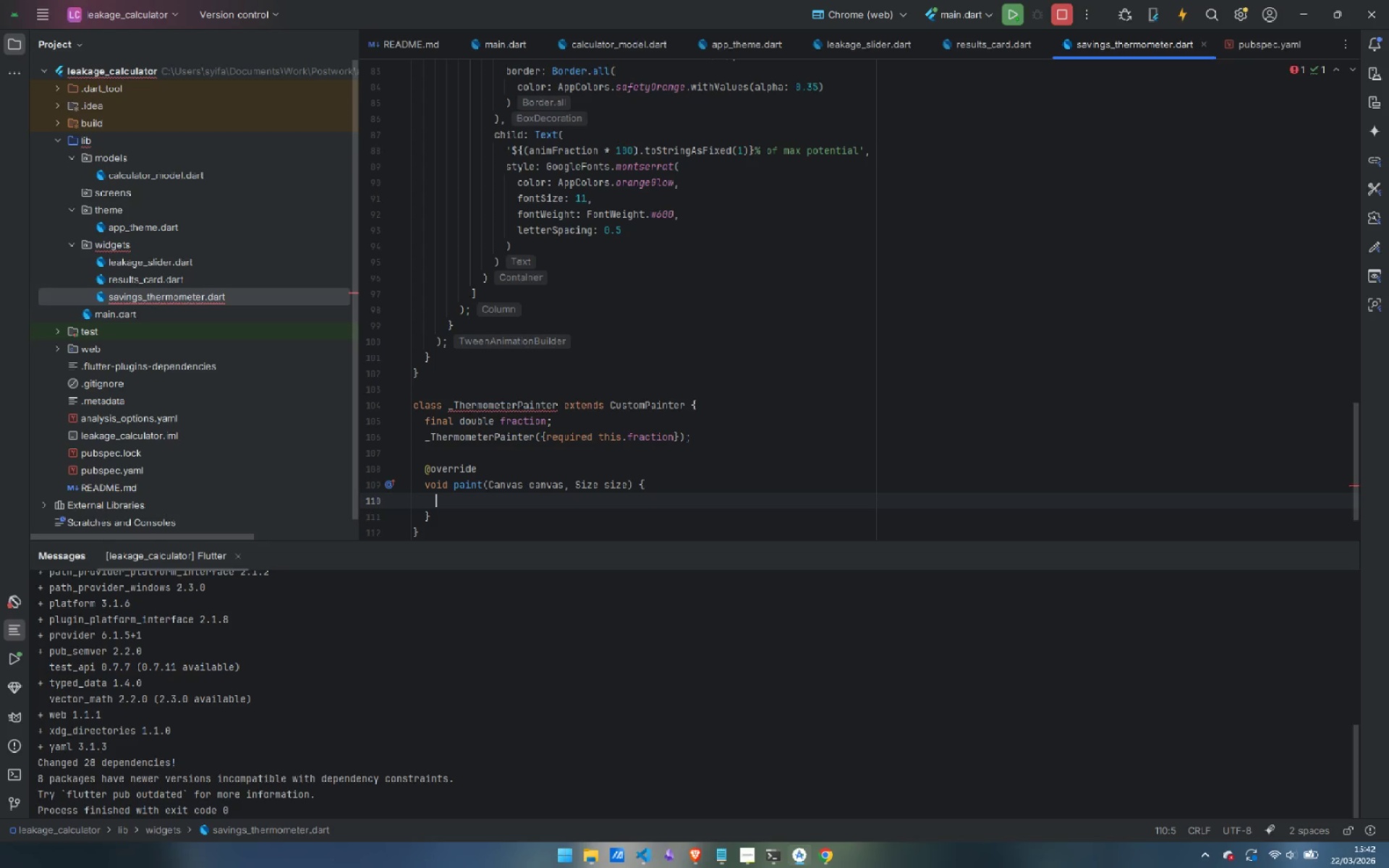 
wait(38.0)
 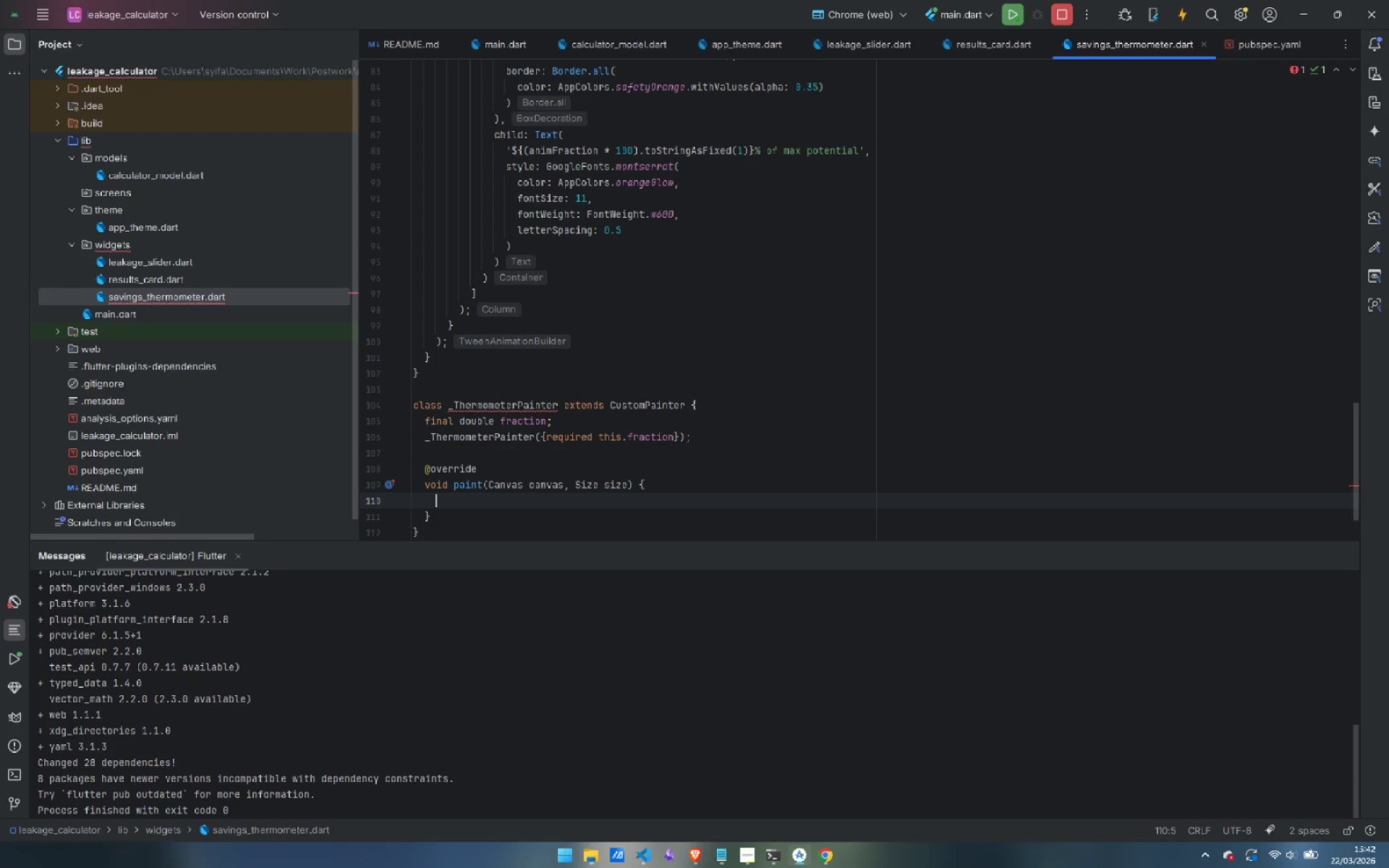 
type(final w = size.width;)
 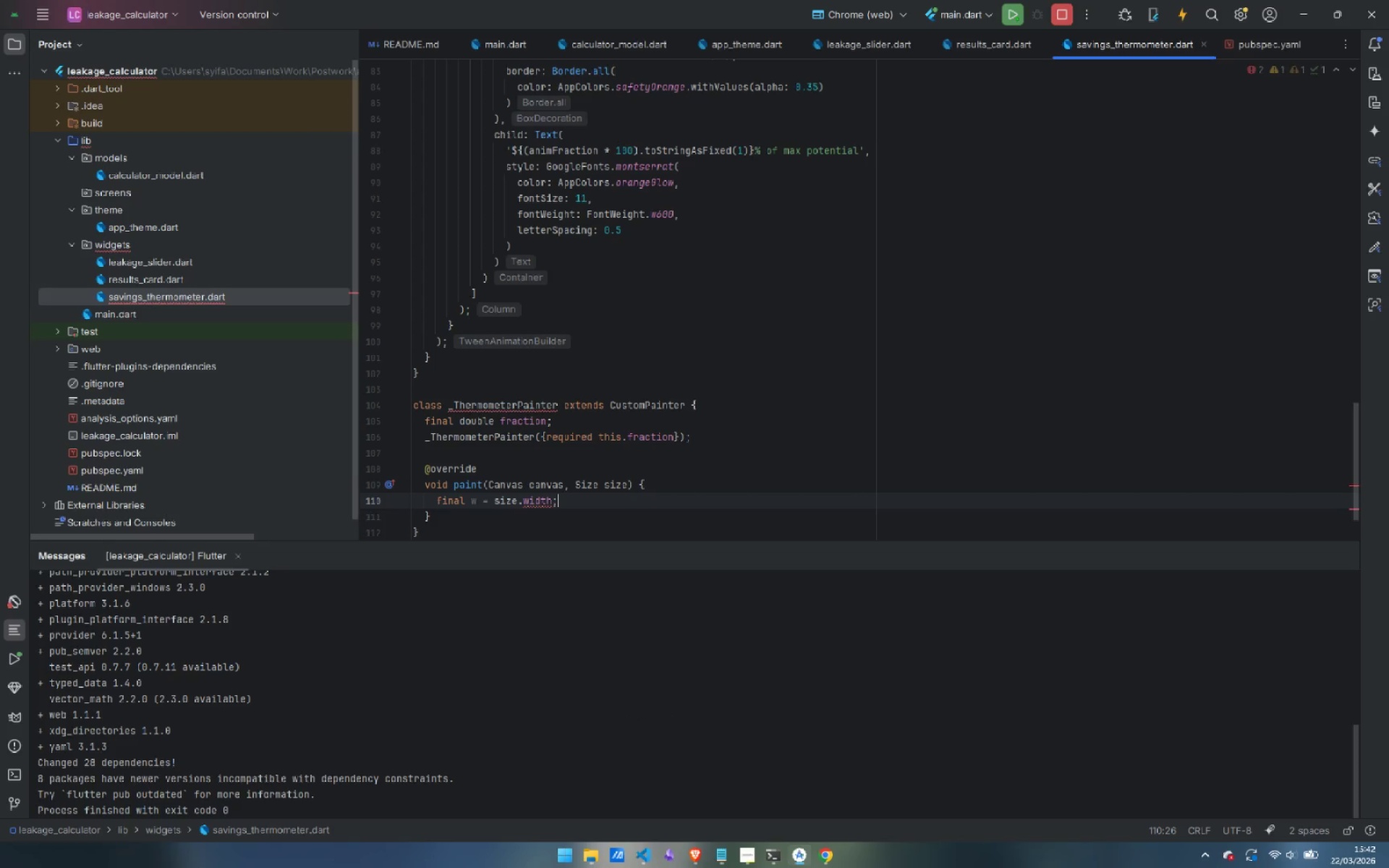 
key(Enter)
 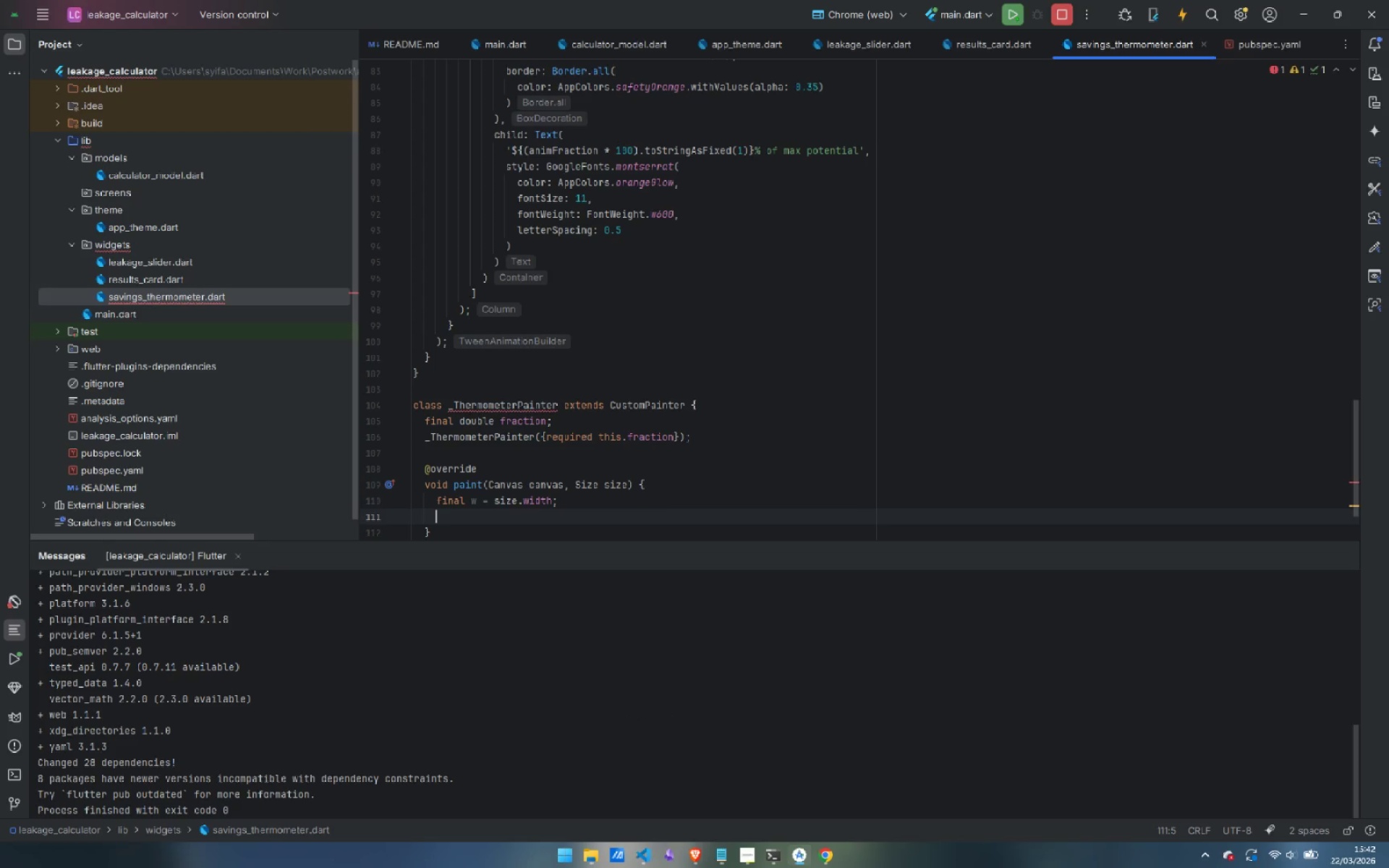 
type(fna)
key(Backspace)
key(Backspace)
type(inal h = size.height;)
 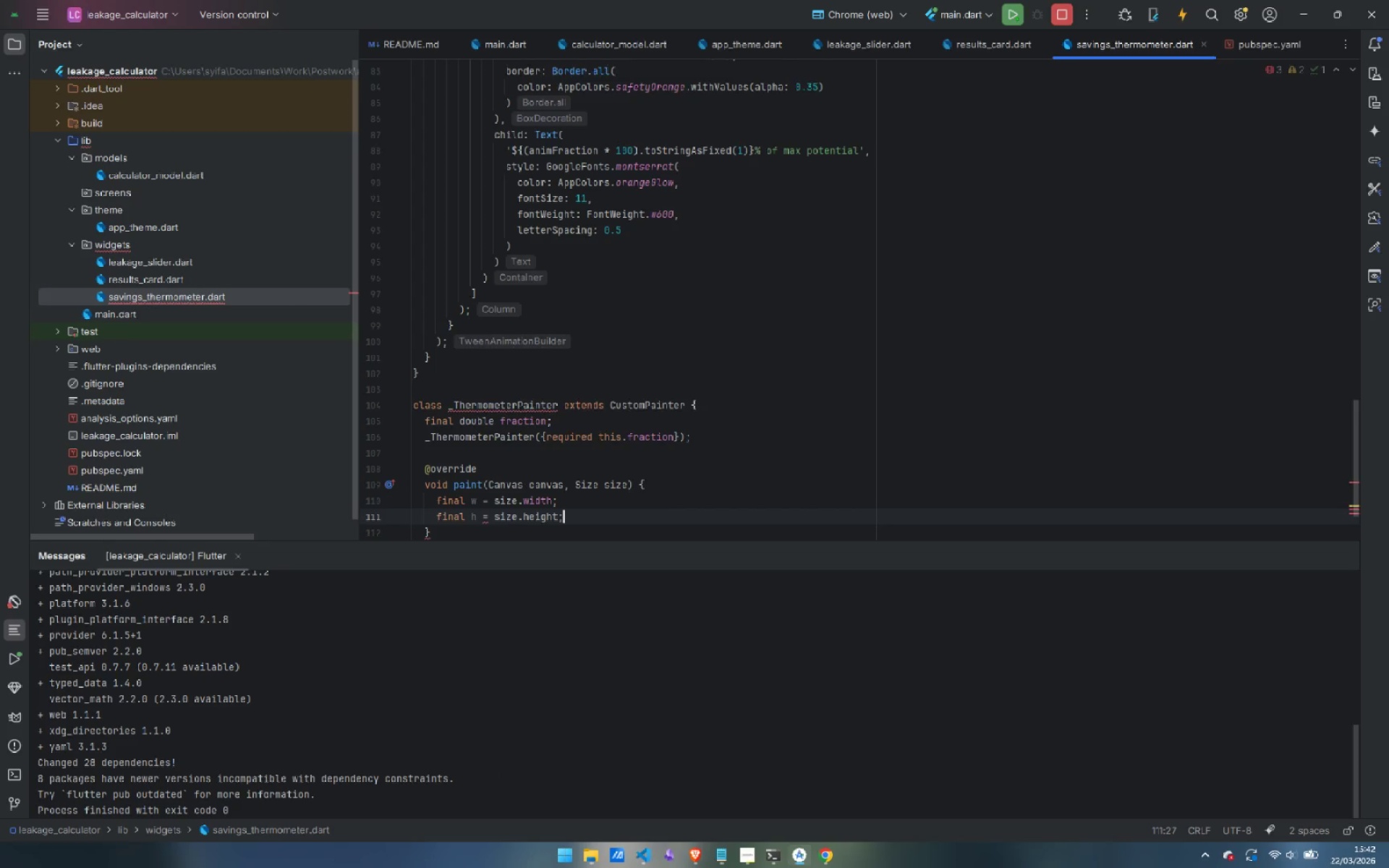 
key(Enter)
 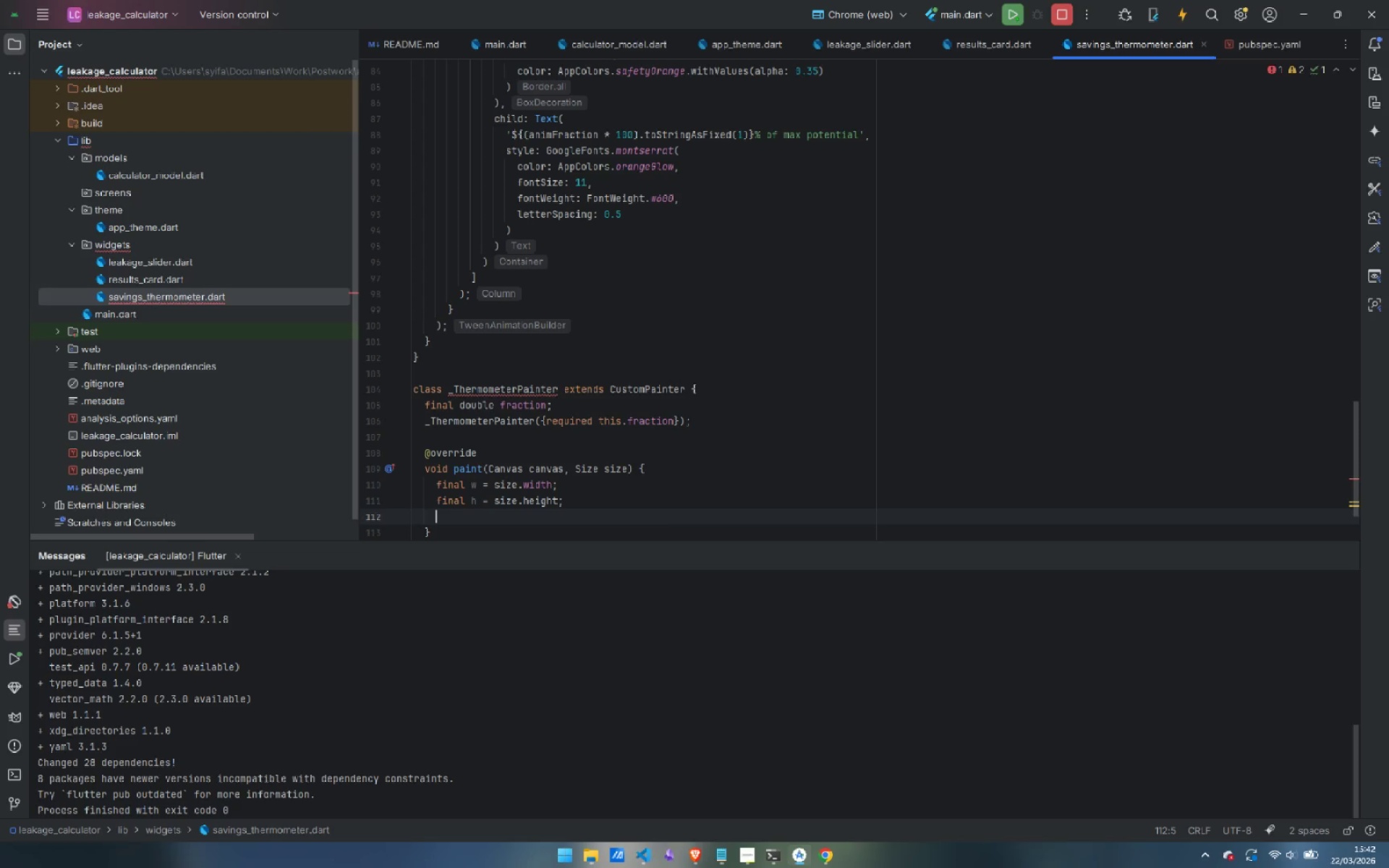 
key(Enter)
 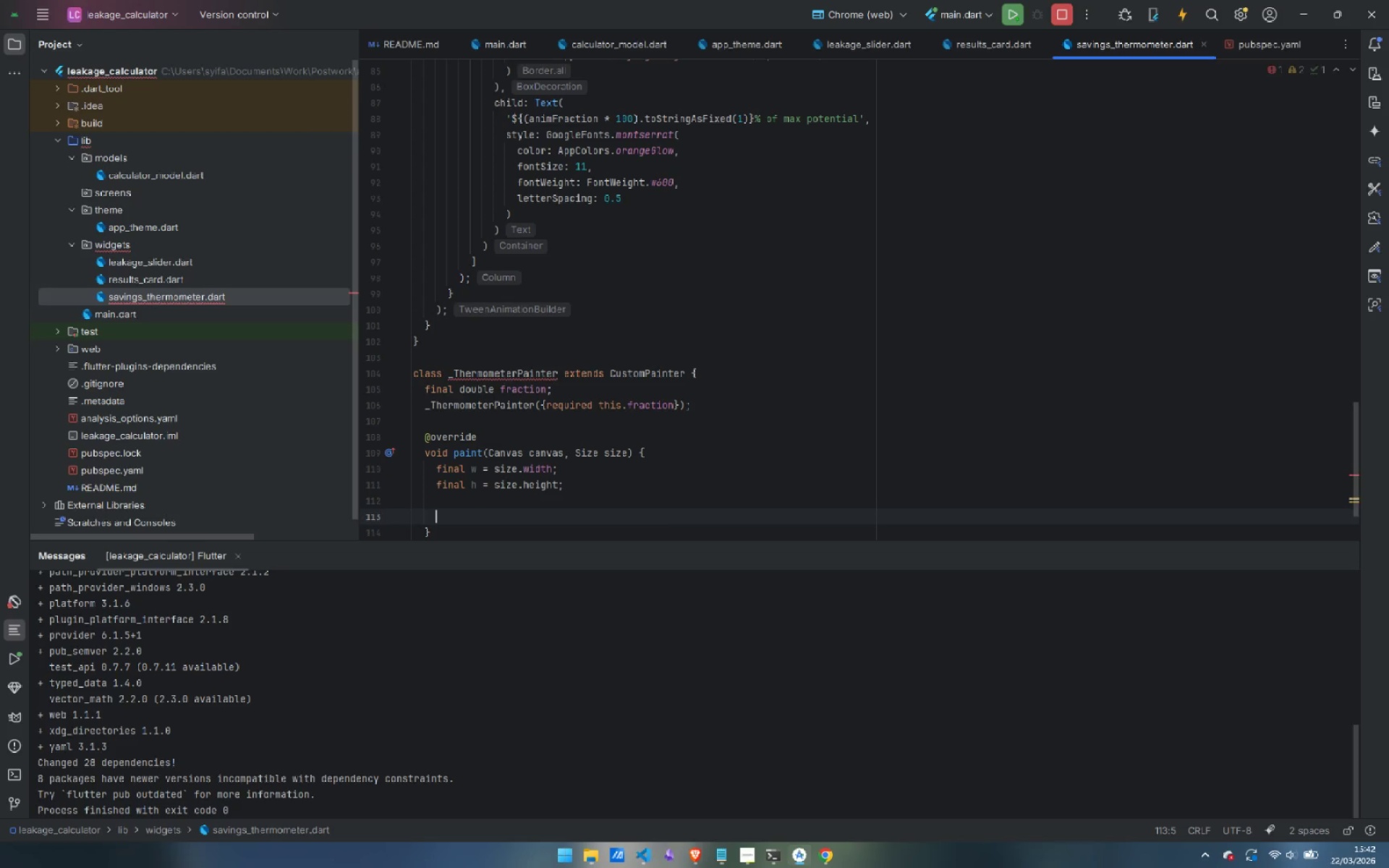 
type(const bulbRadius = 22.0;)
 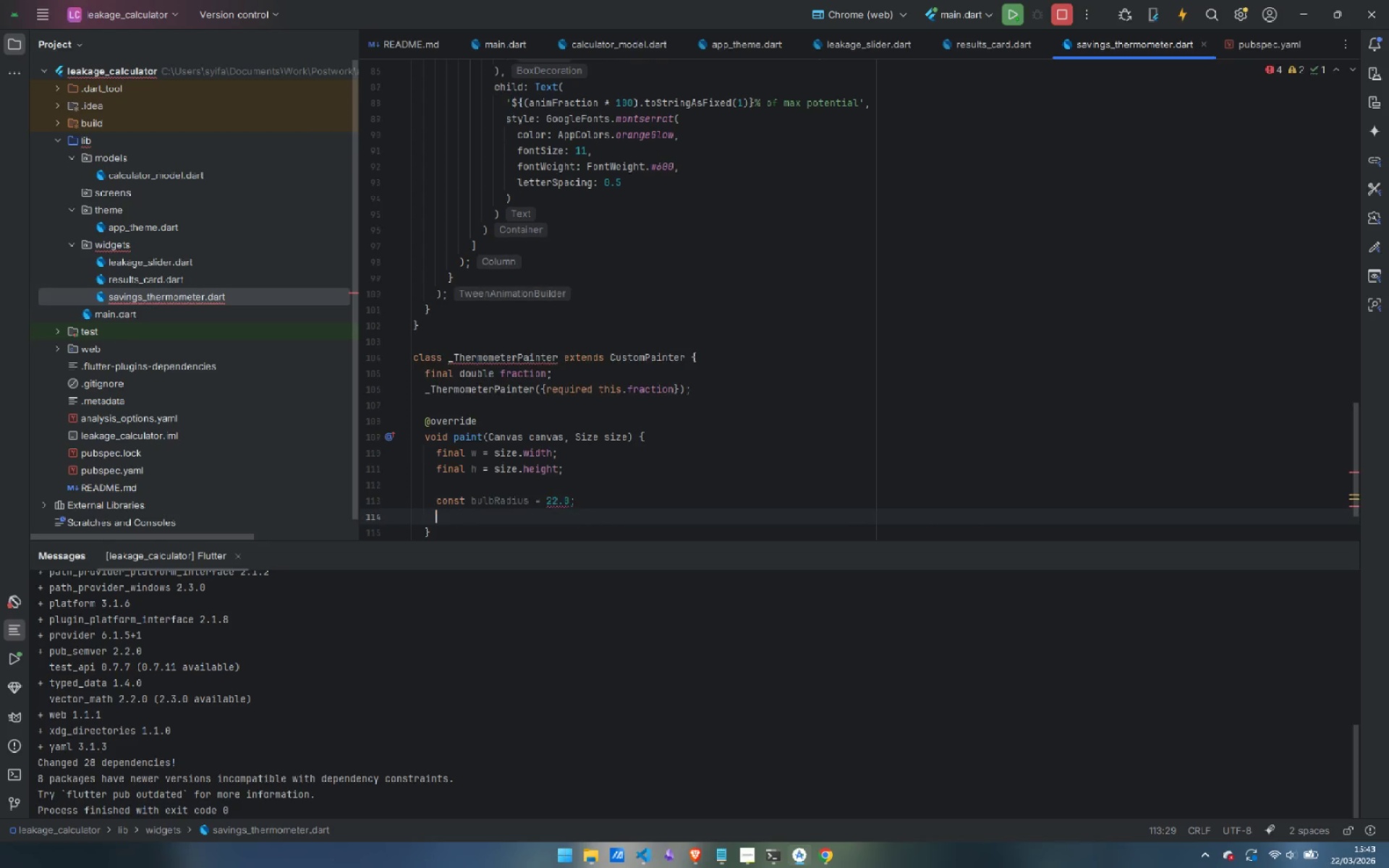 
key(Enter)
 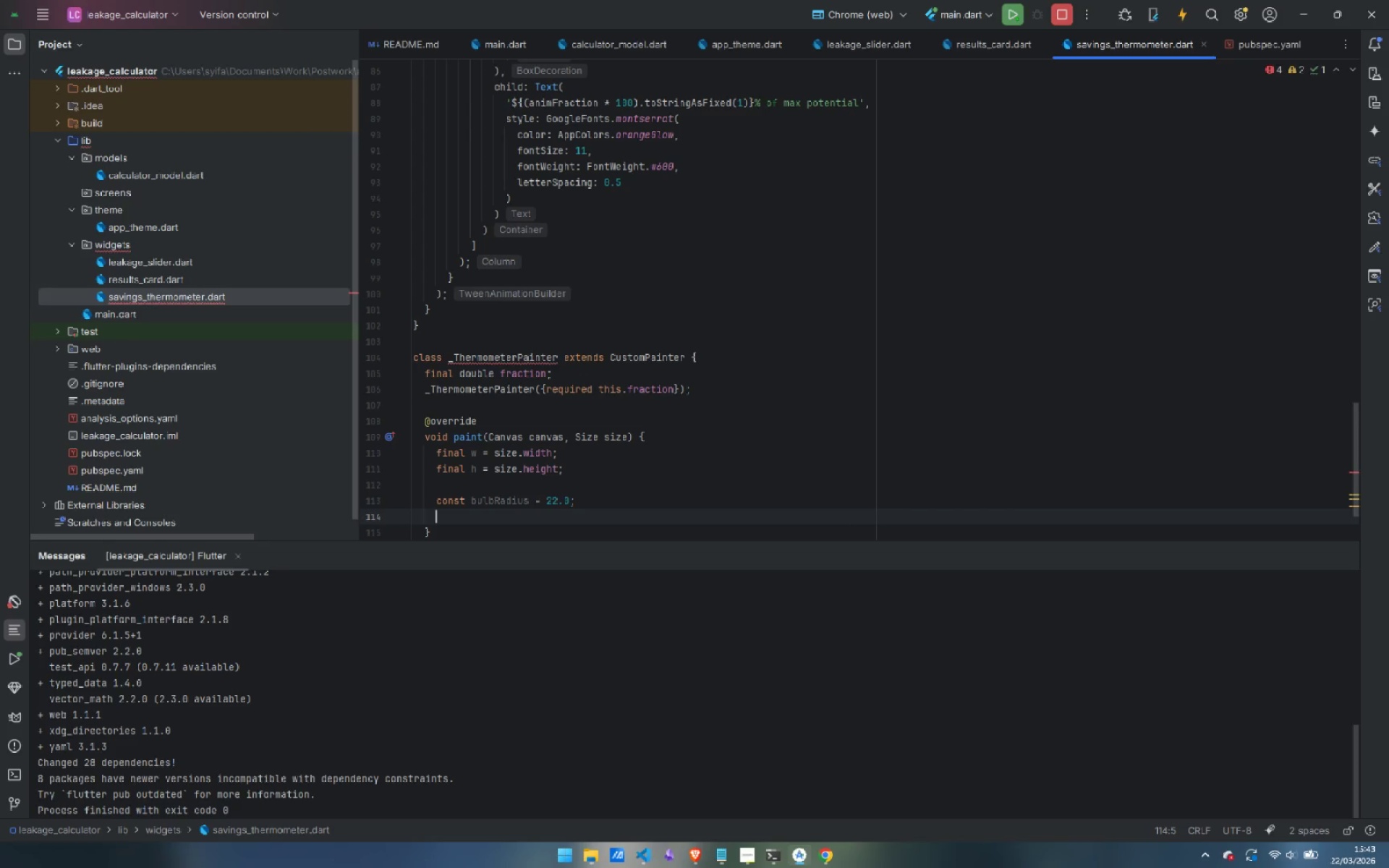 
type(const tubeWidth=)
key(Backspace)
type( = 20.0;)
 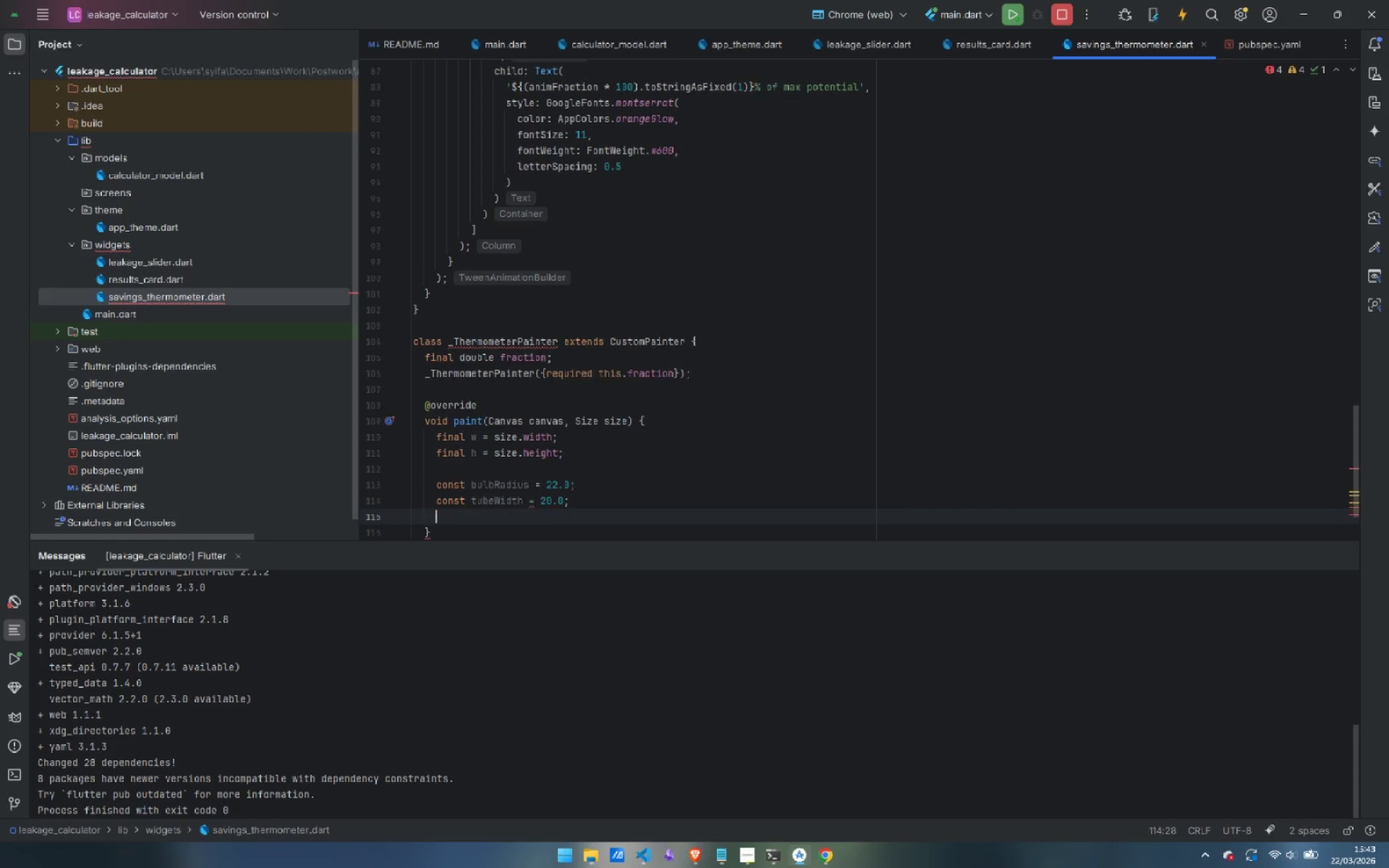 
key(Enter)
 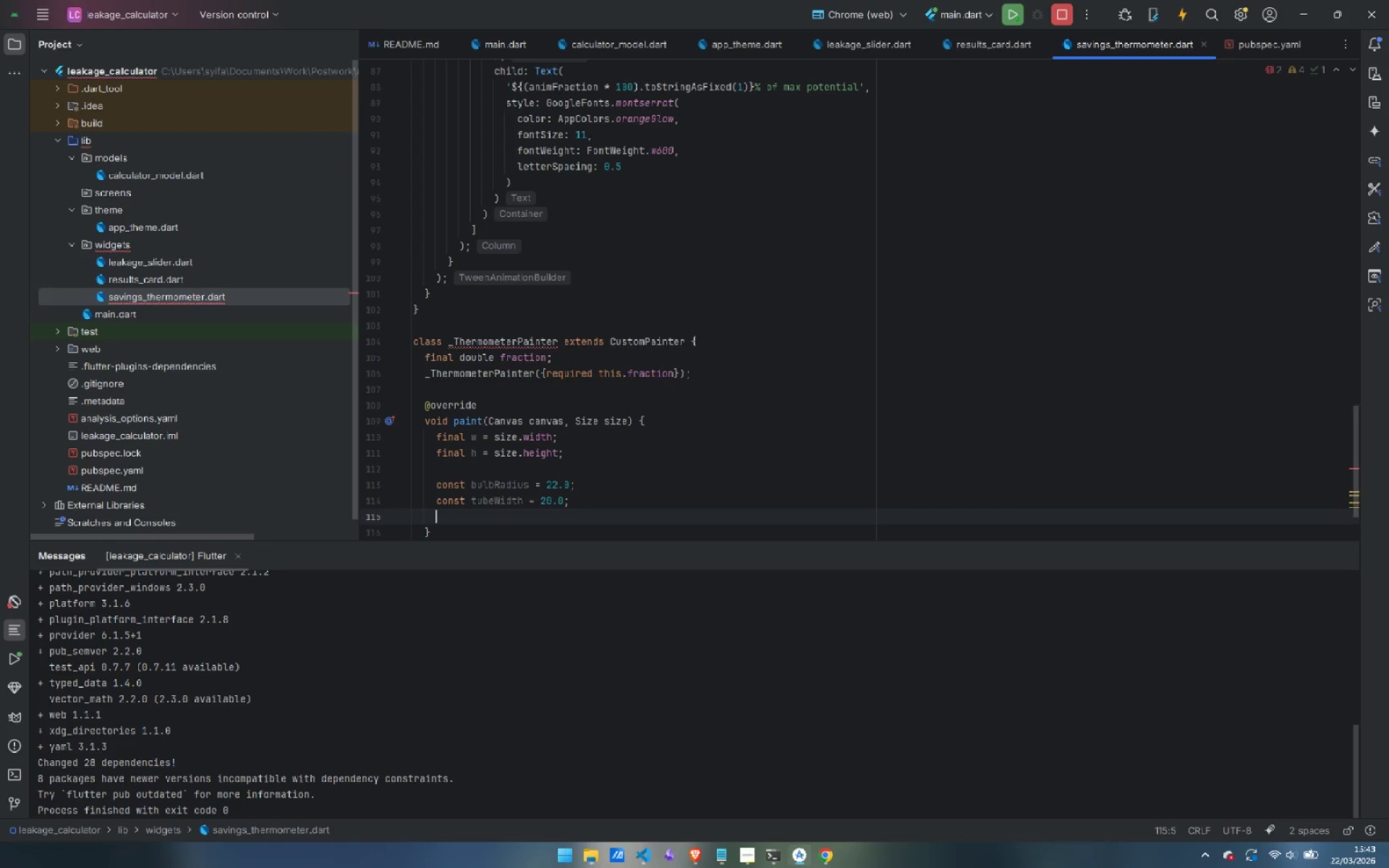 
type(const tubeHalfW = tube)
 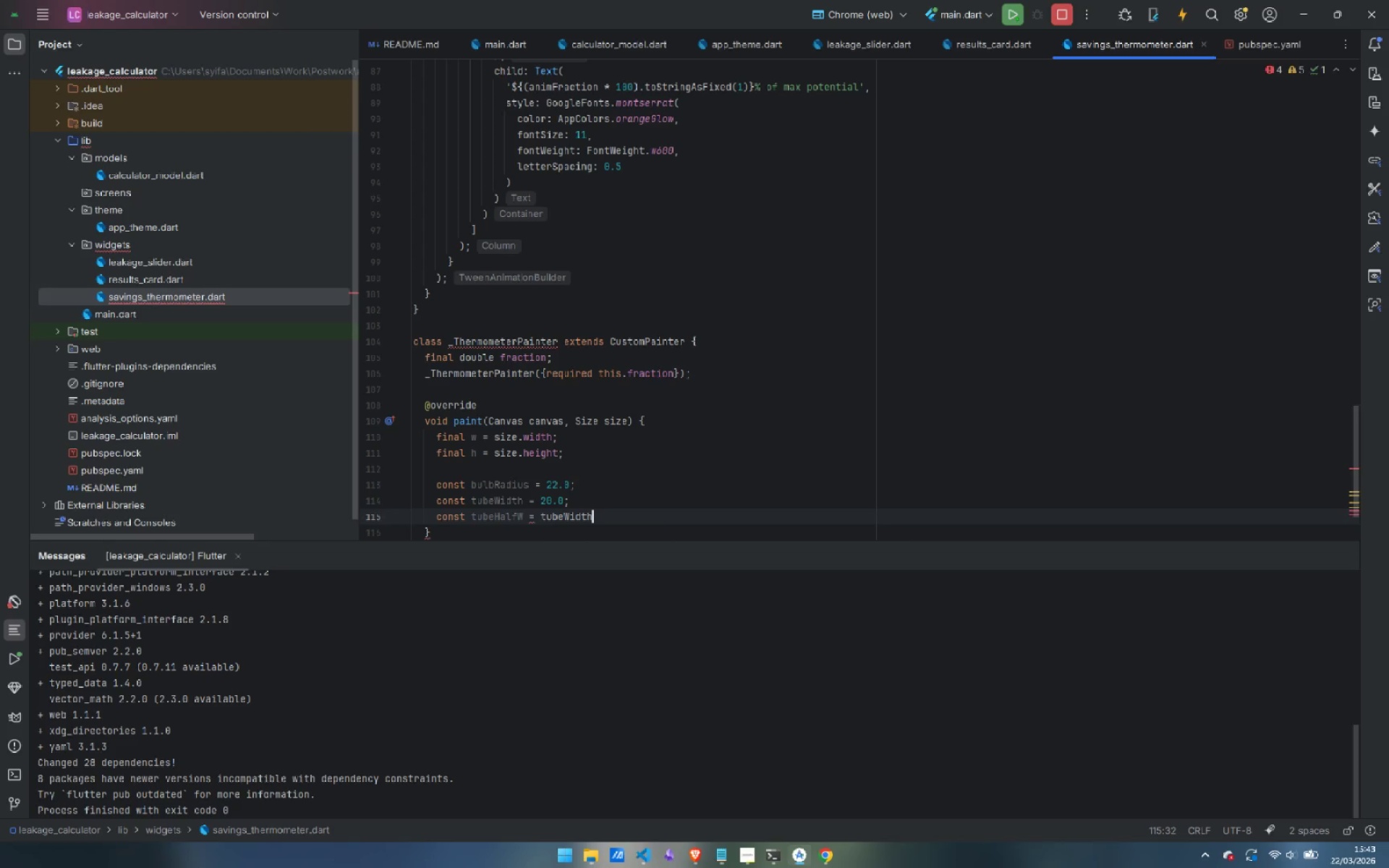 
 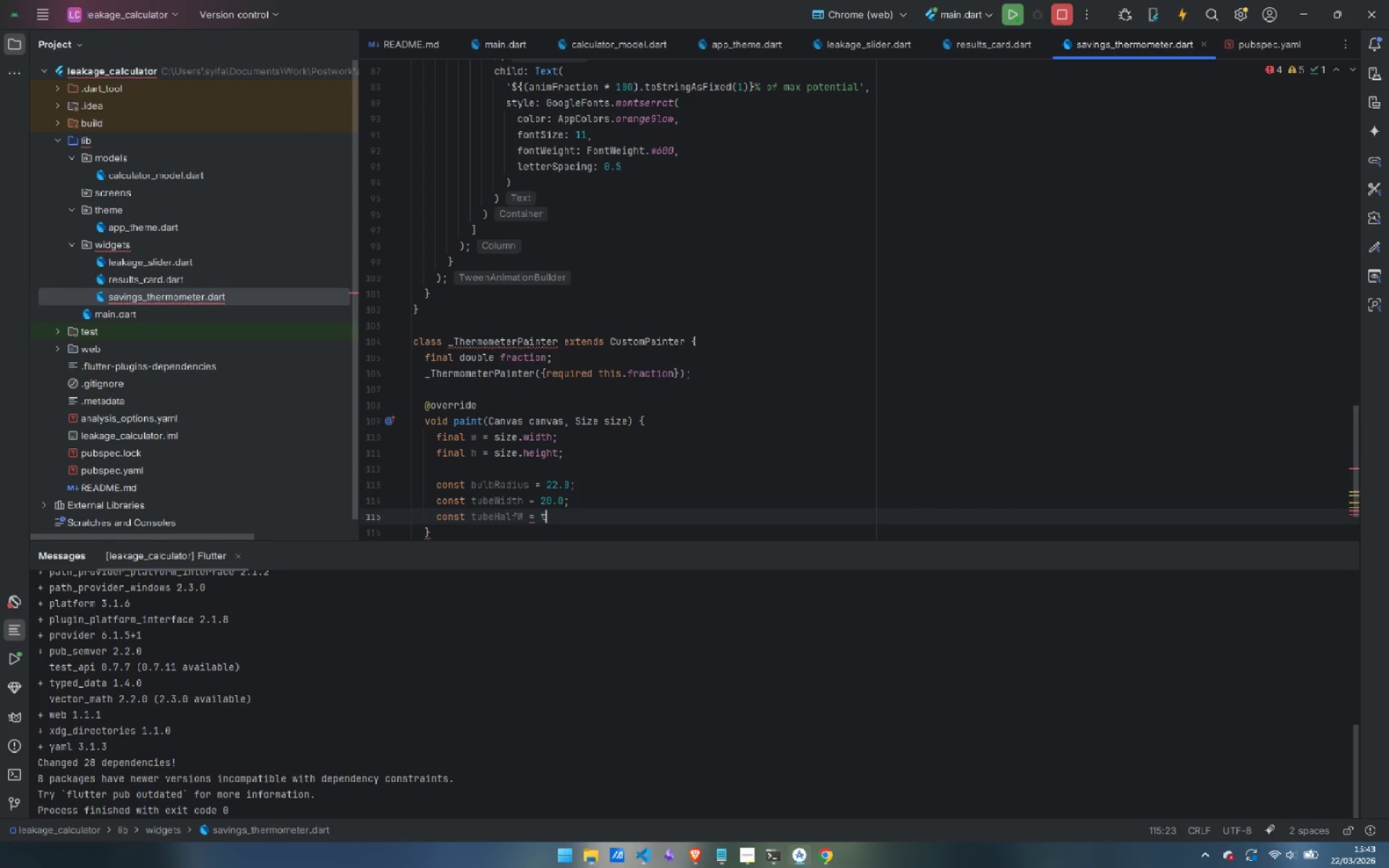 
key(Enter)
 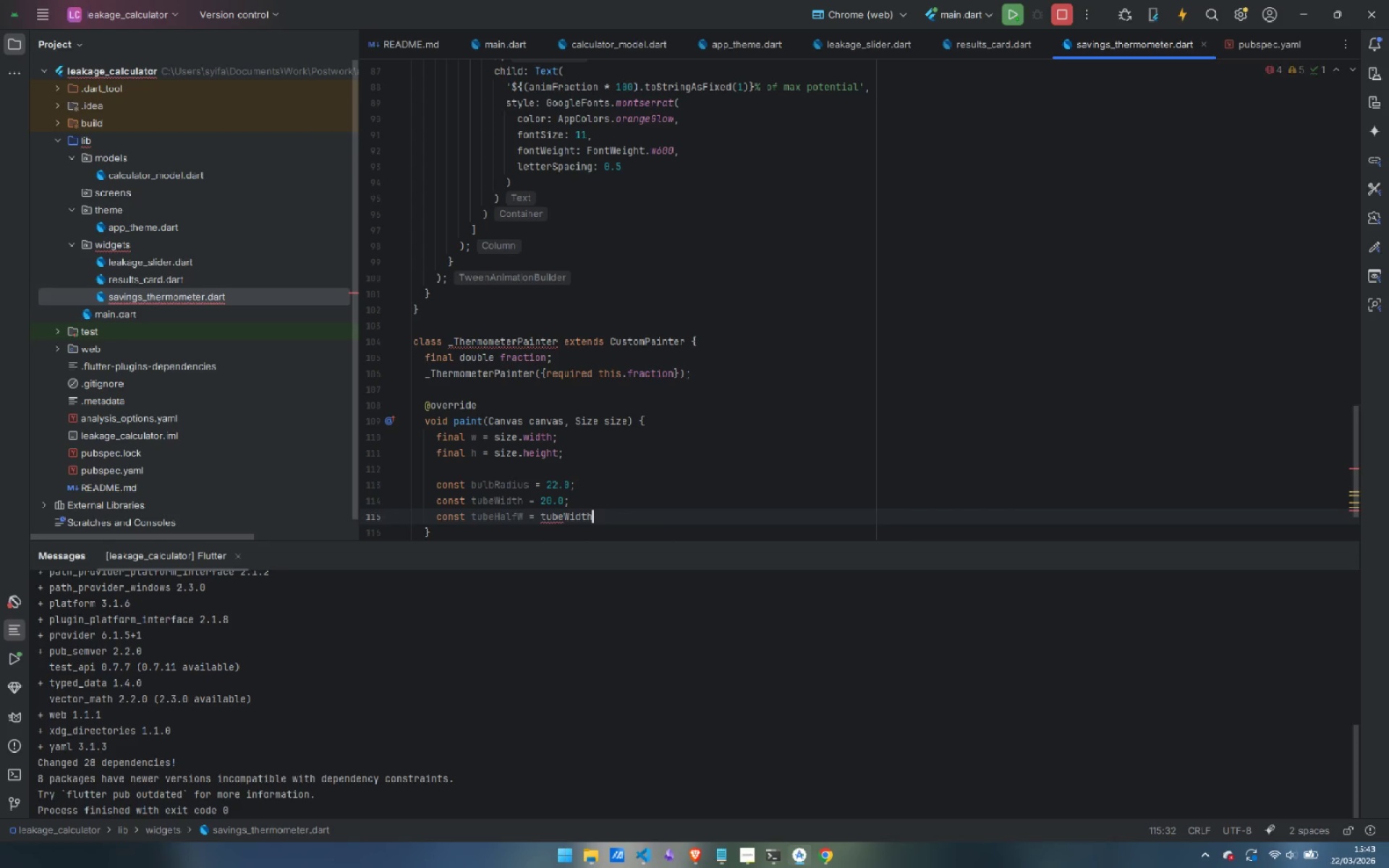 
key(Space)
 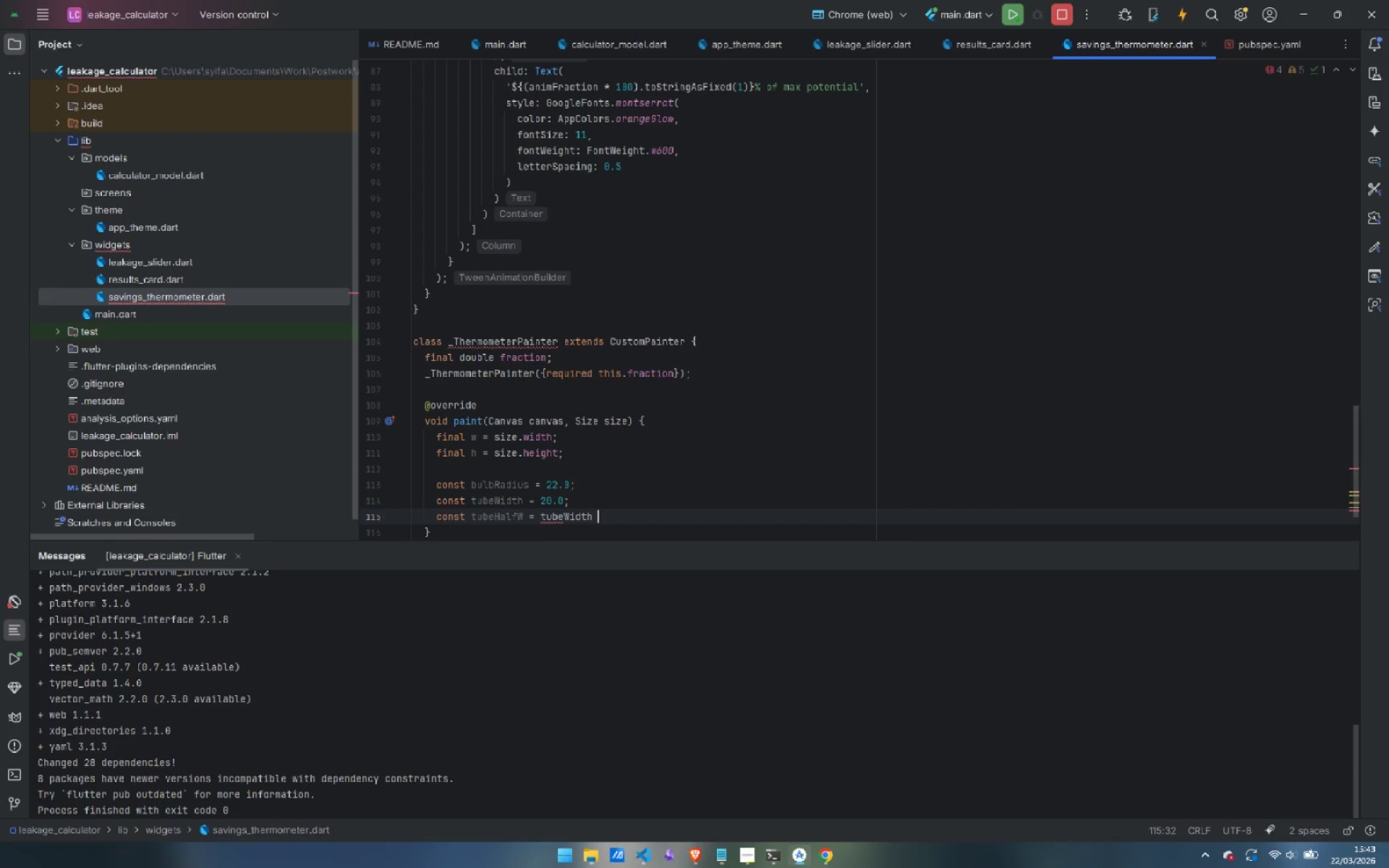 
key(Slash)
 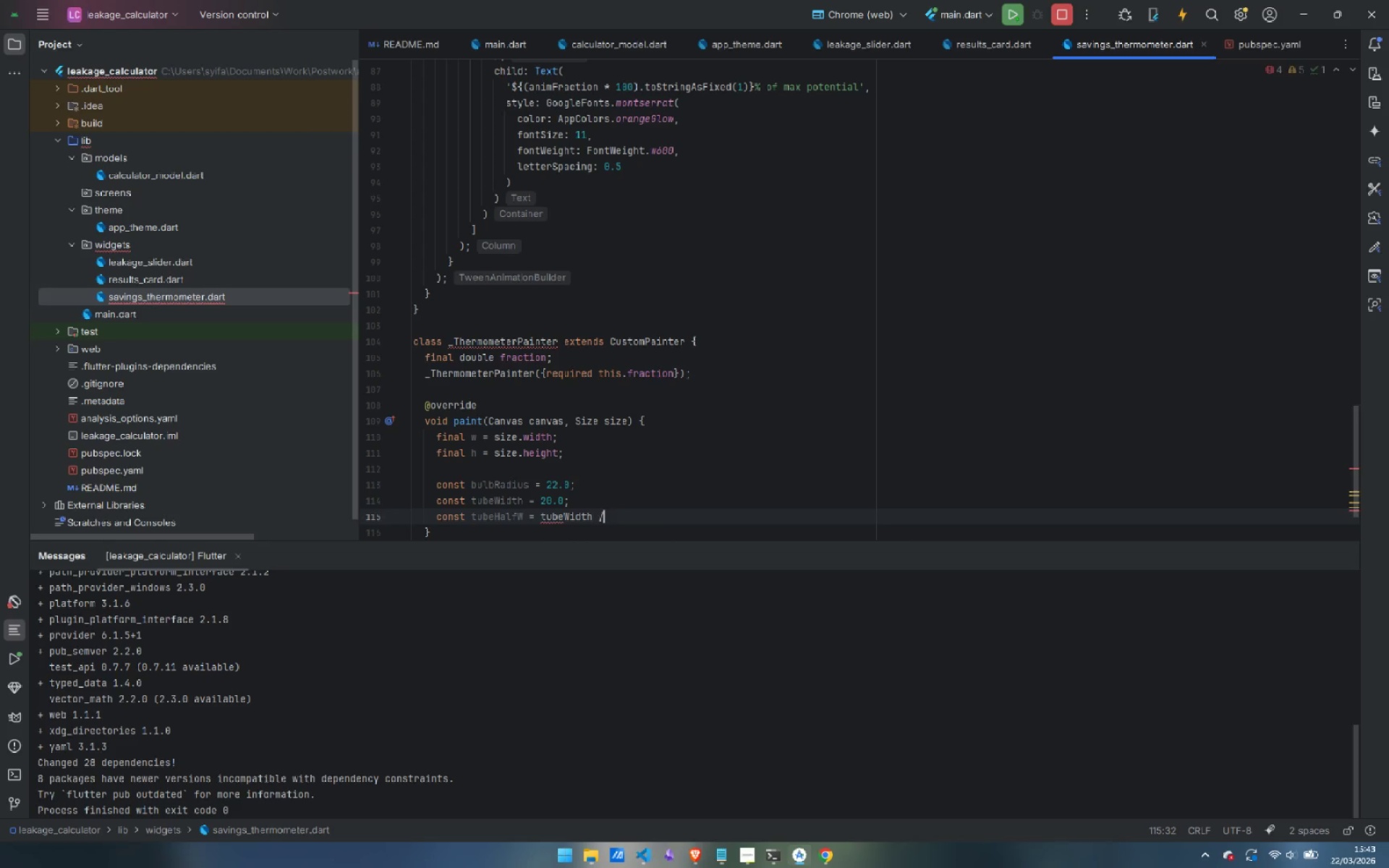 
key(2)
 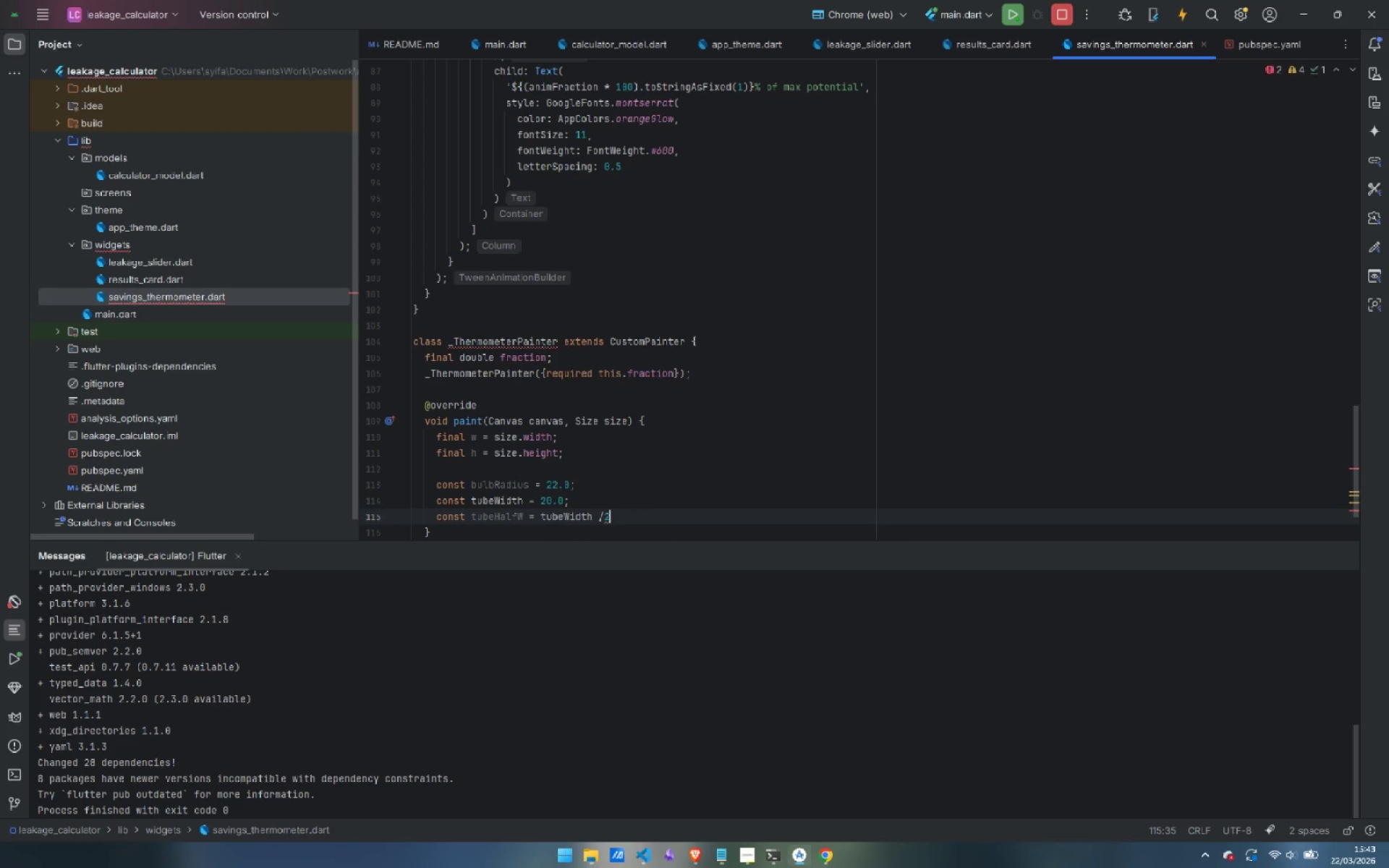 
key(Backspace)
 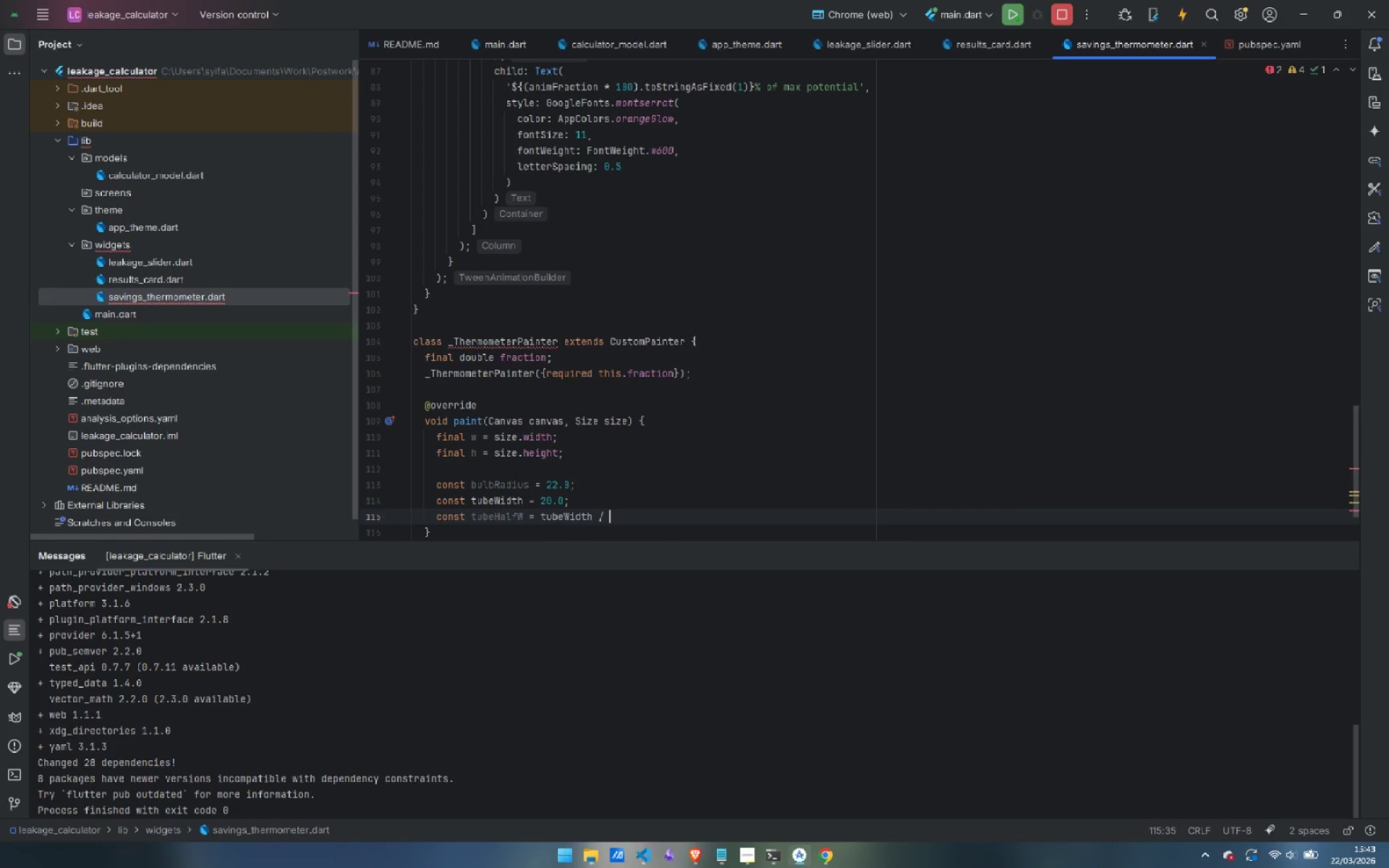 
key(Space)
 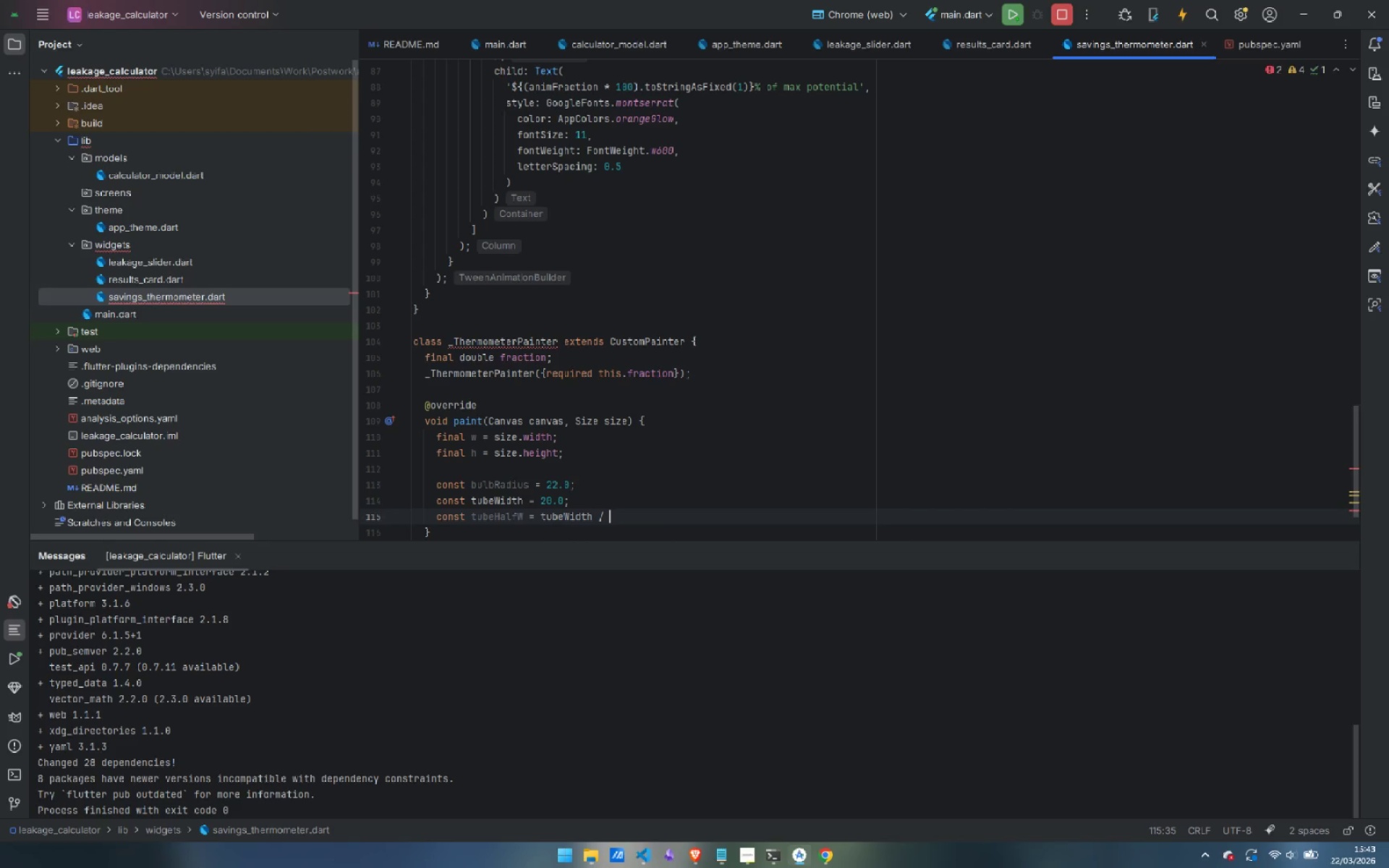 
key(2)
 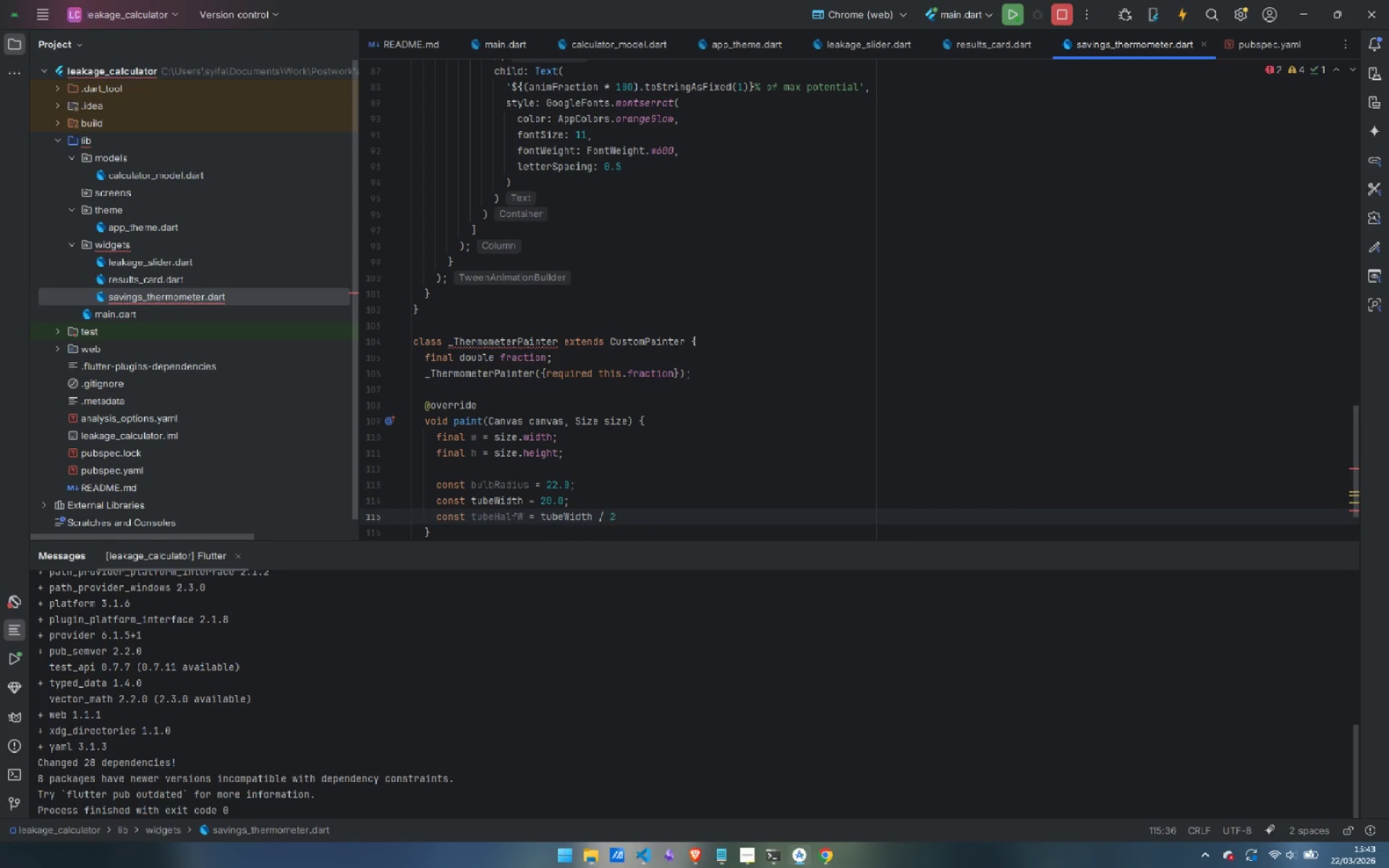 
key(Semicolon)
 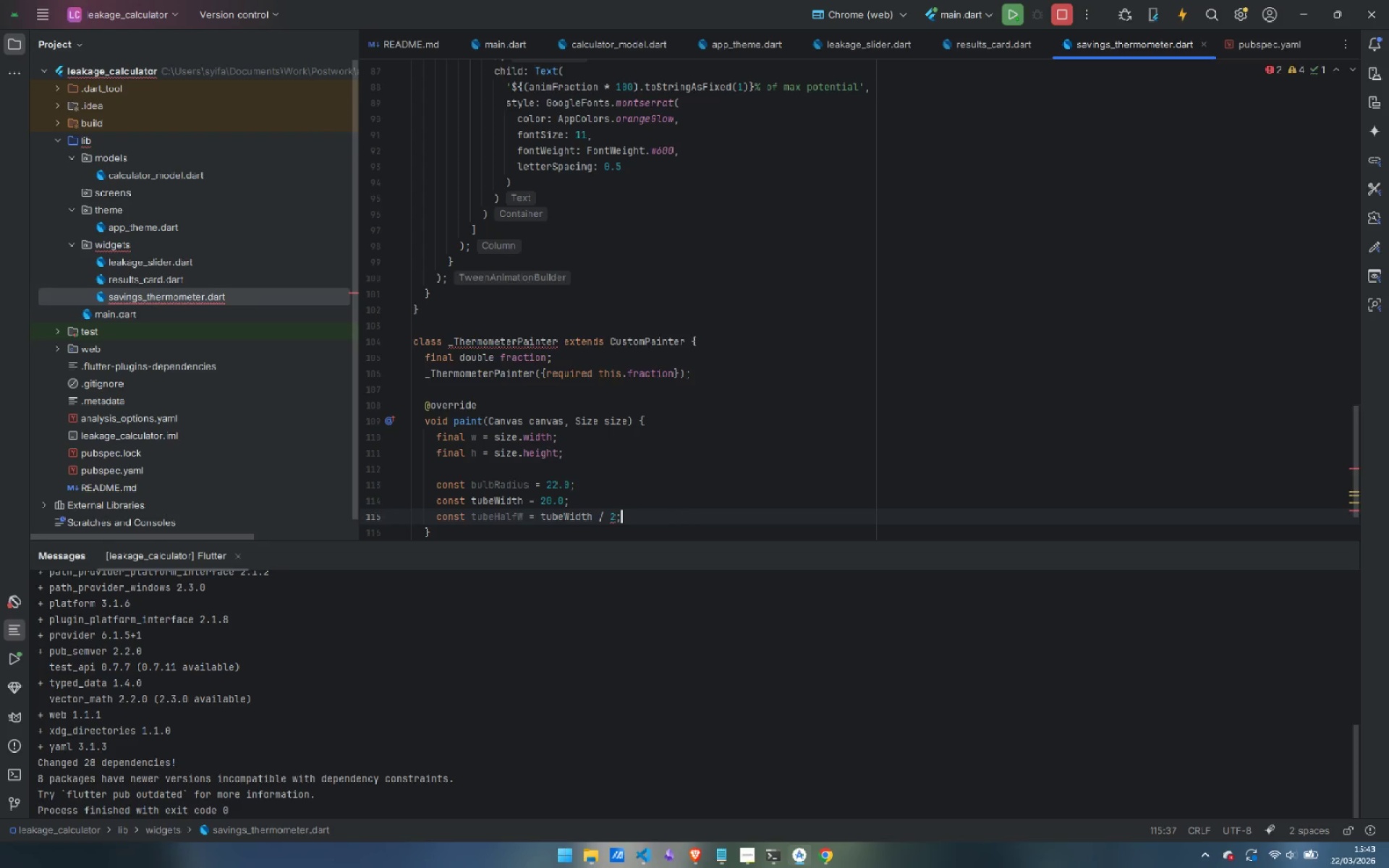 
key(Enter)
 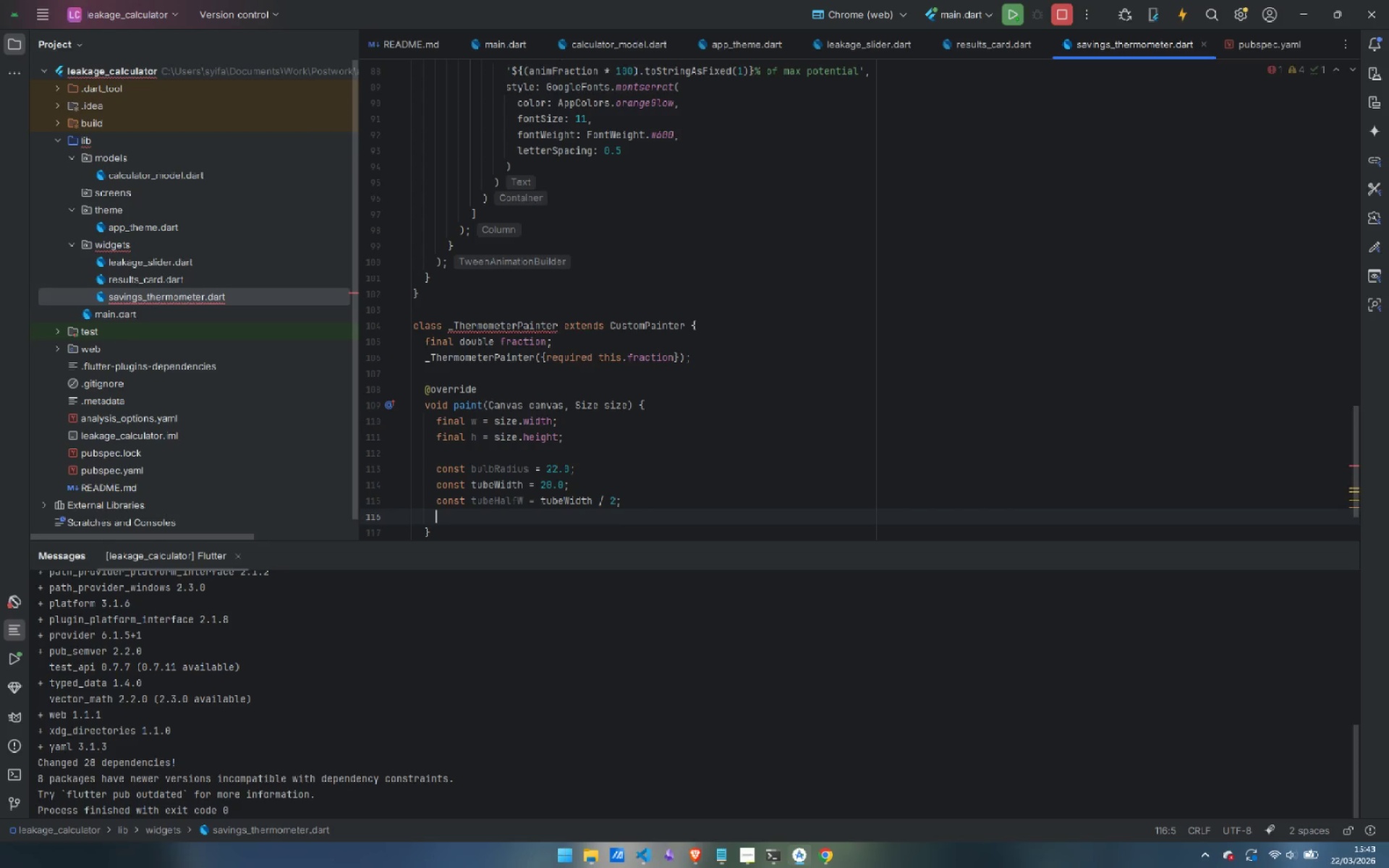 
key(Enter)
 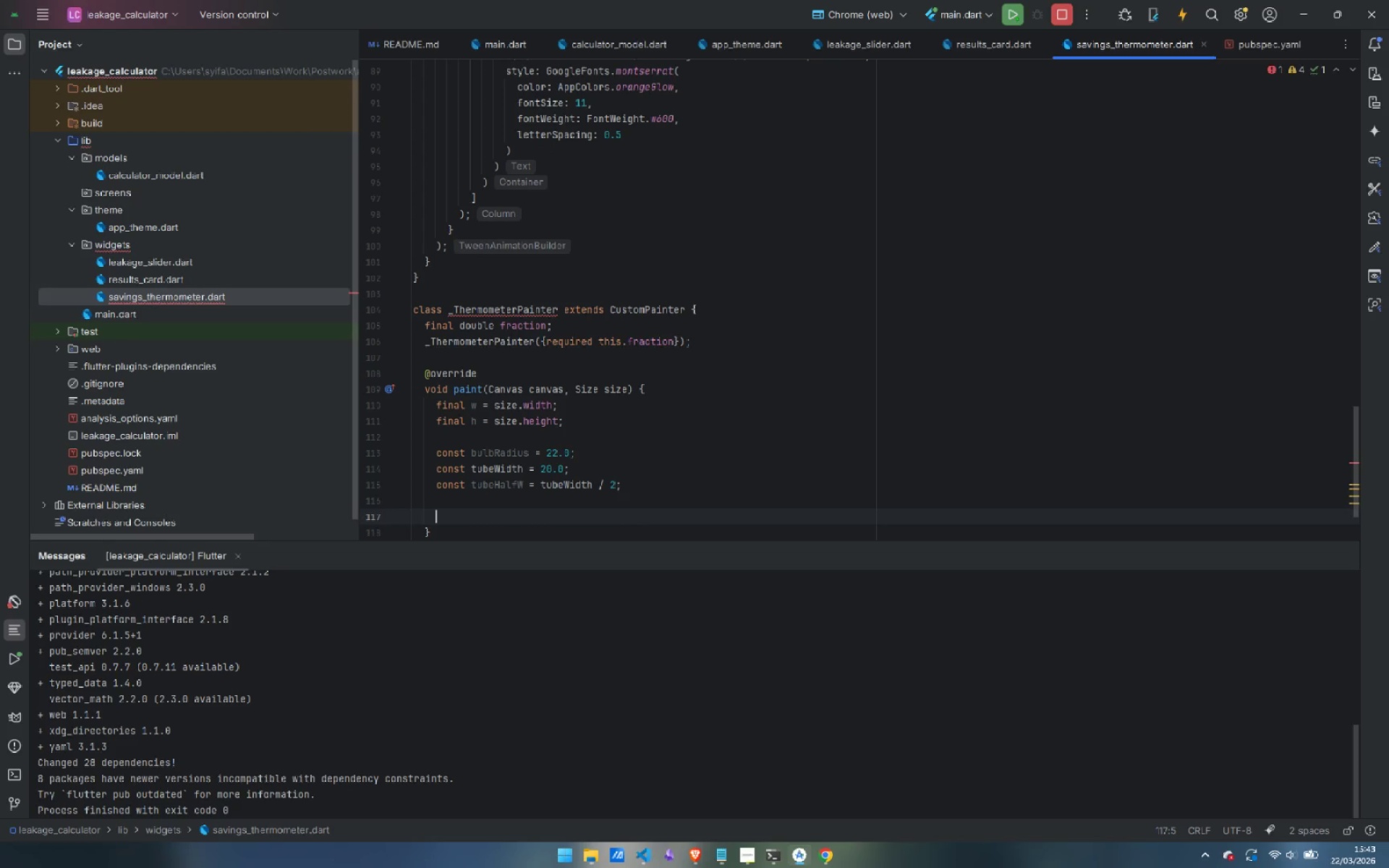 
wait(12.83)
 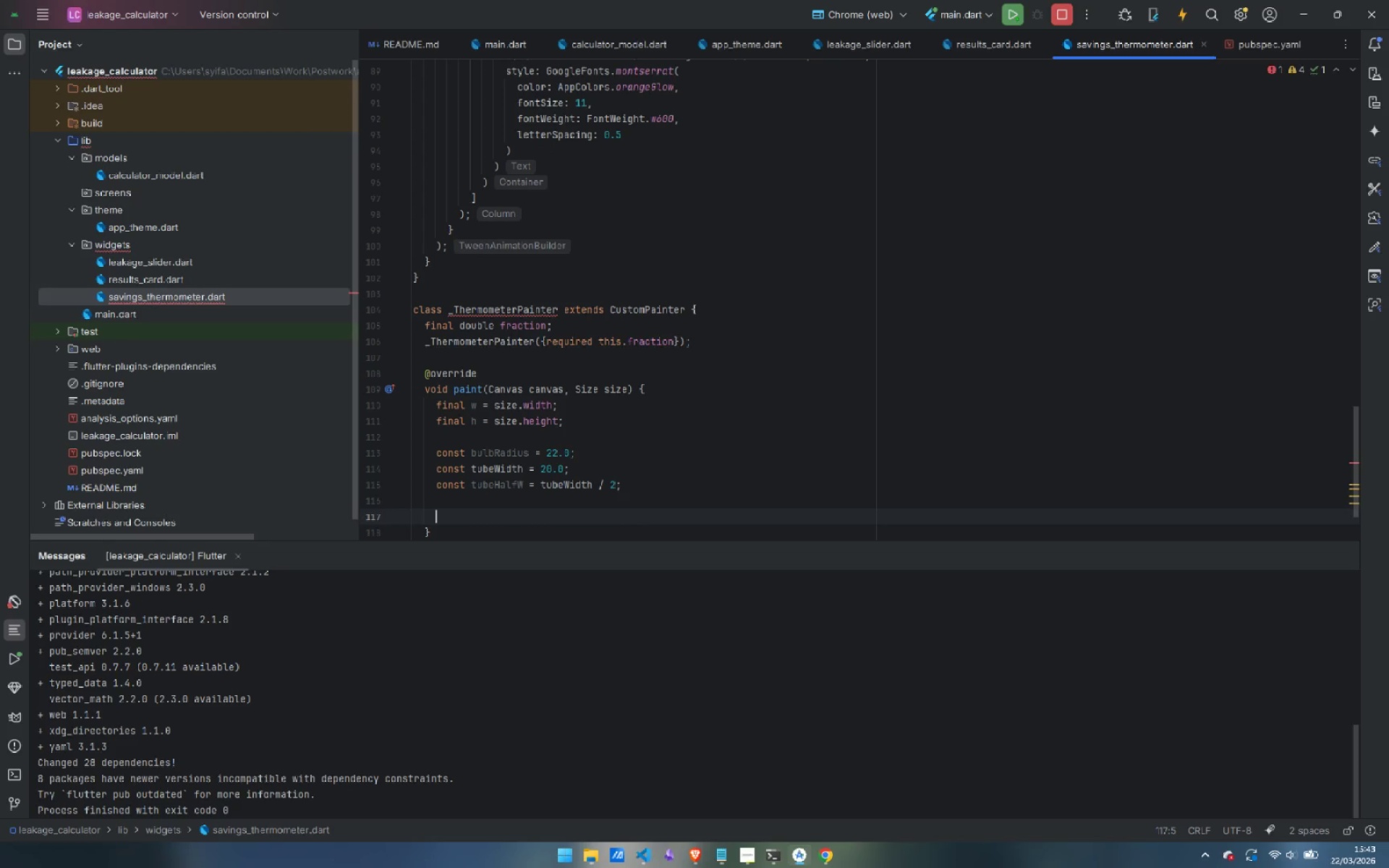 
type(// tib)
key(Backspace)
key(Backspace)
type(ube occupies top section )
key(Backspace)
type(; bulb sits at bottom centre)
key(Backspace)
key(Backspace)
type(er.)
 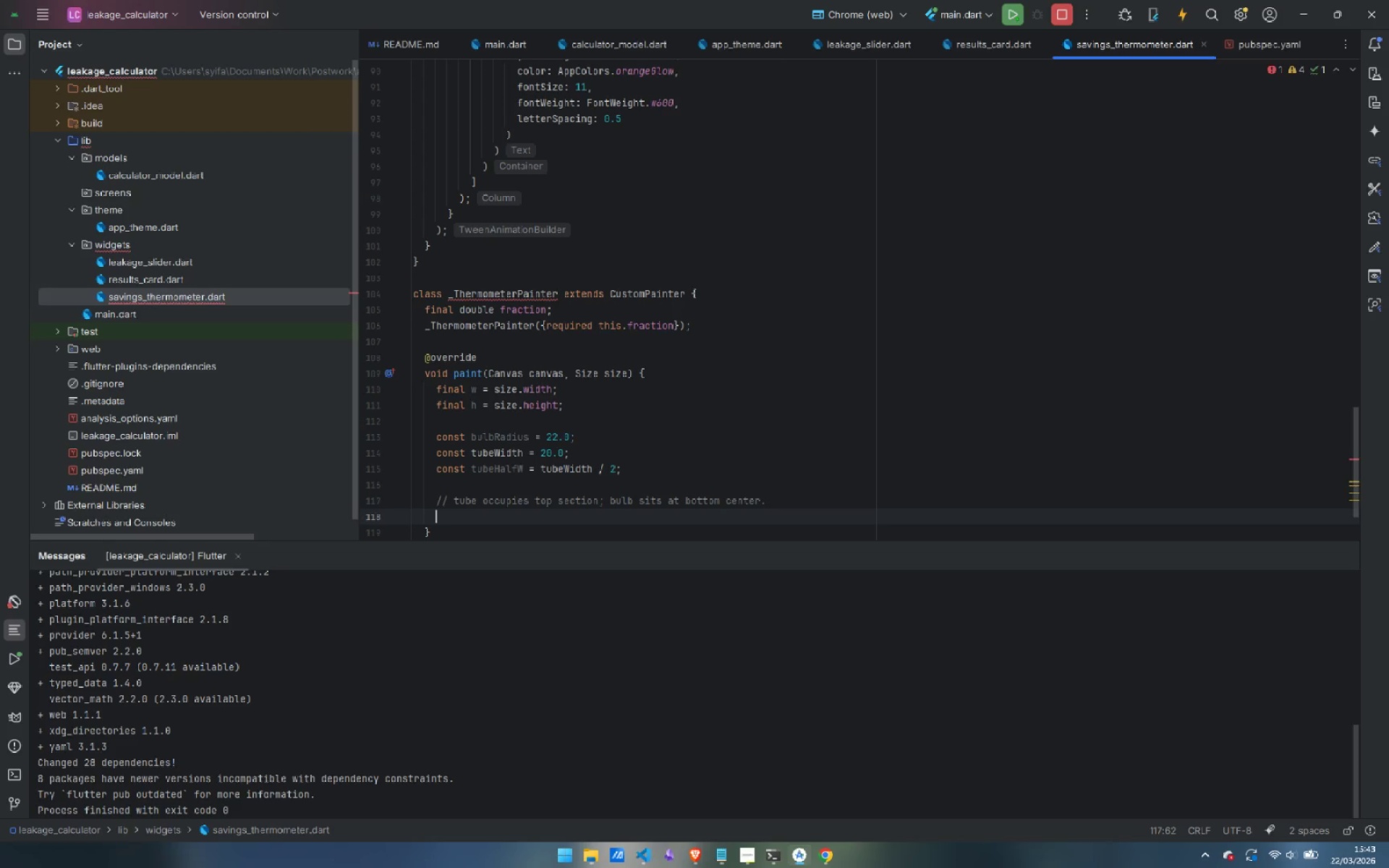 
key(Enter)
 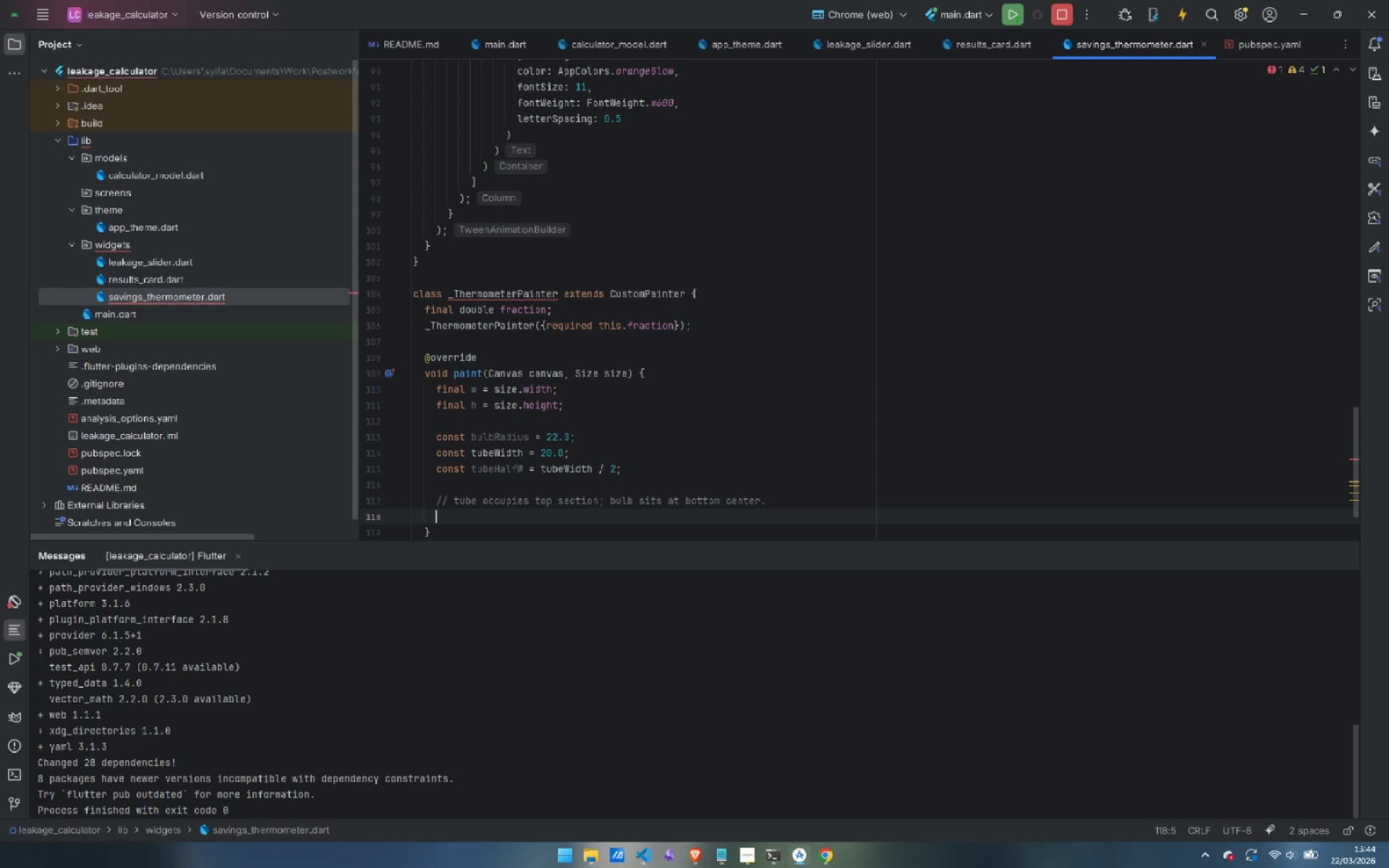 
type(final tubeLeft = w / 2 - tub)
 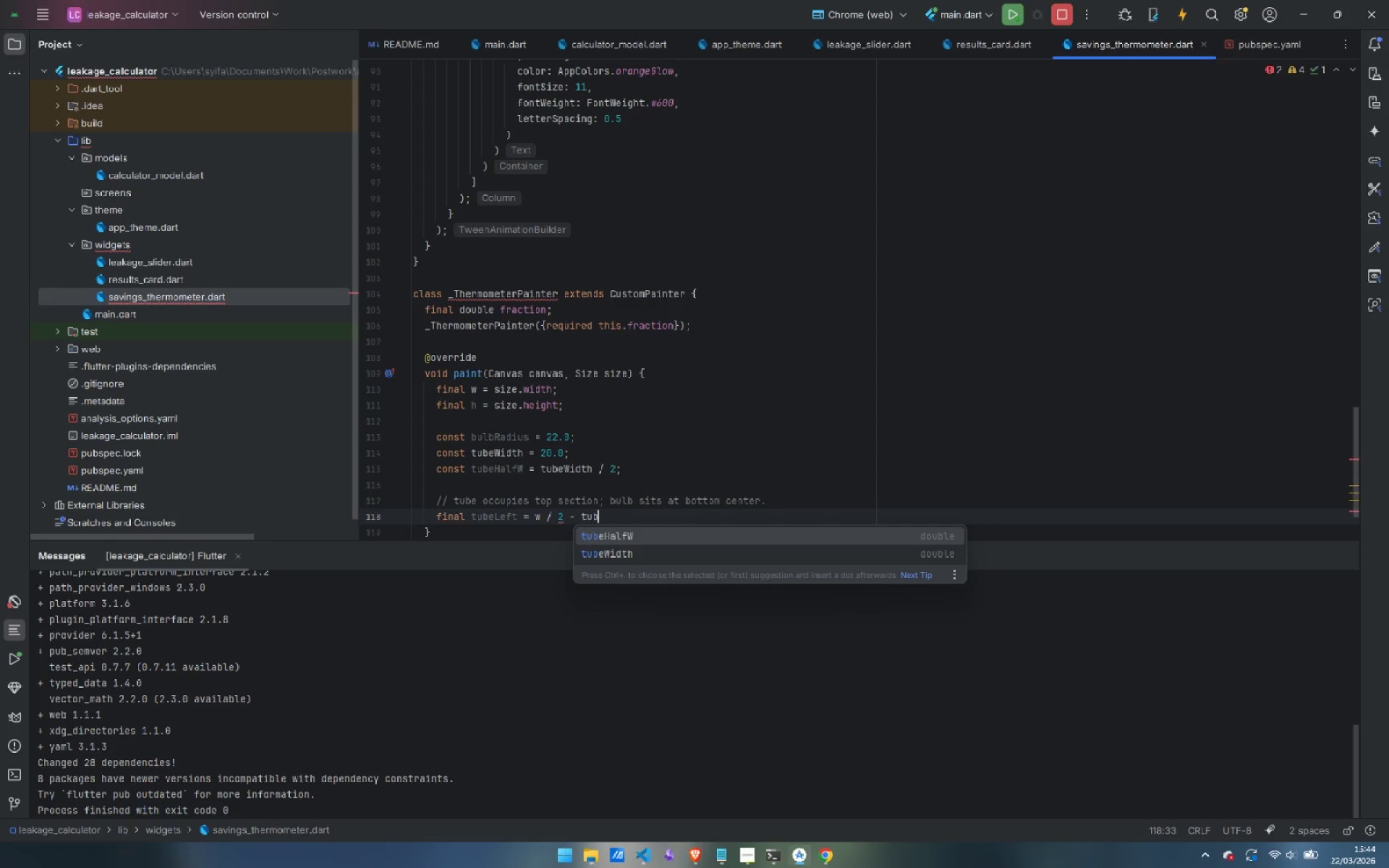 
key(Enter)
 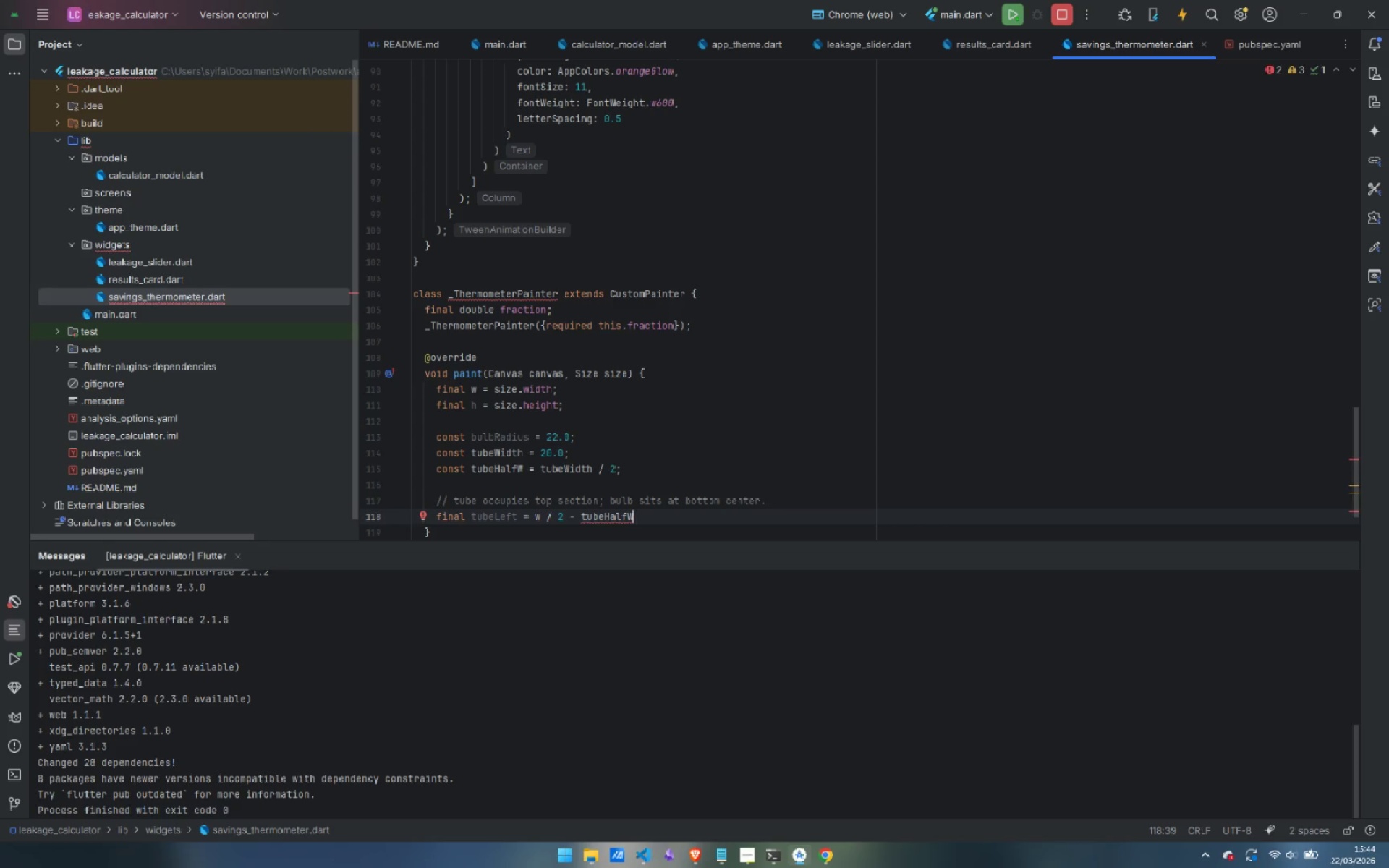 
key(Semicolon)
 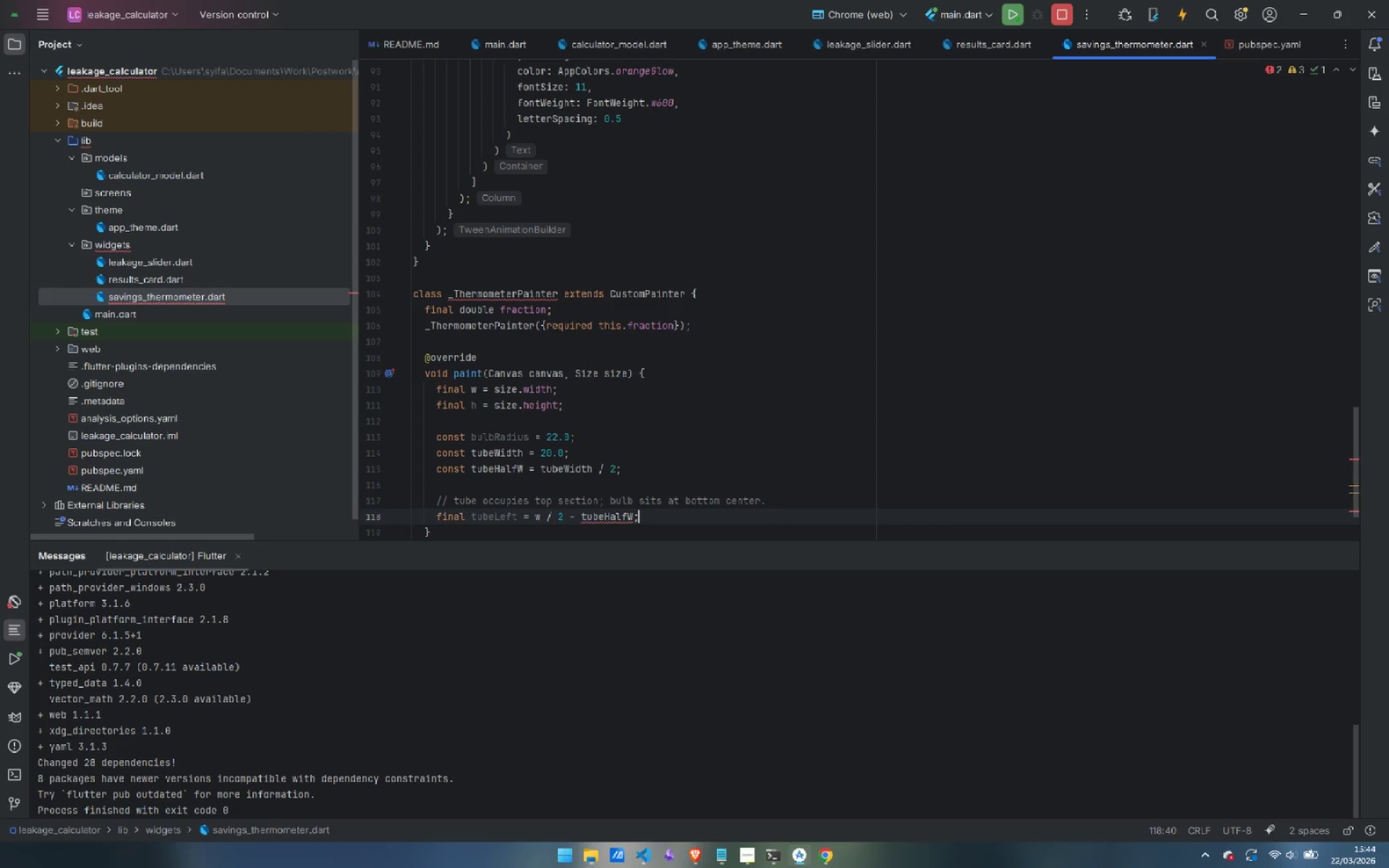 
key(Enter)
 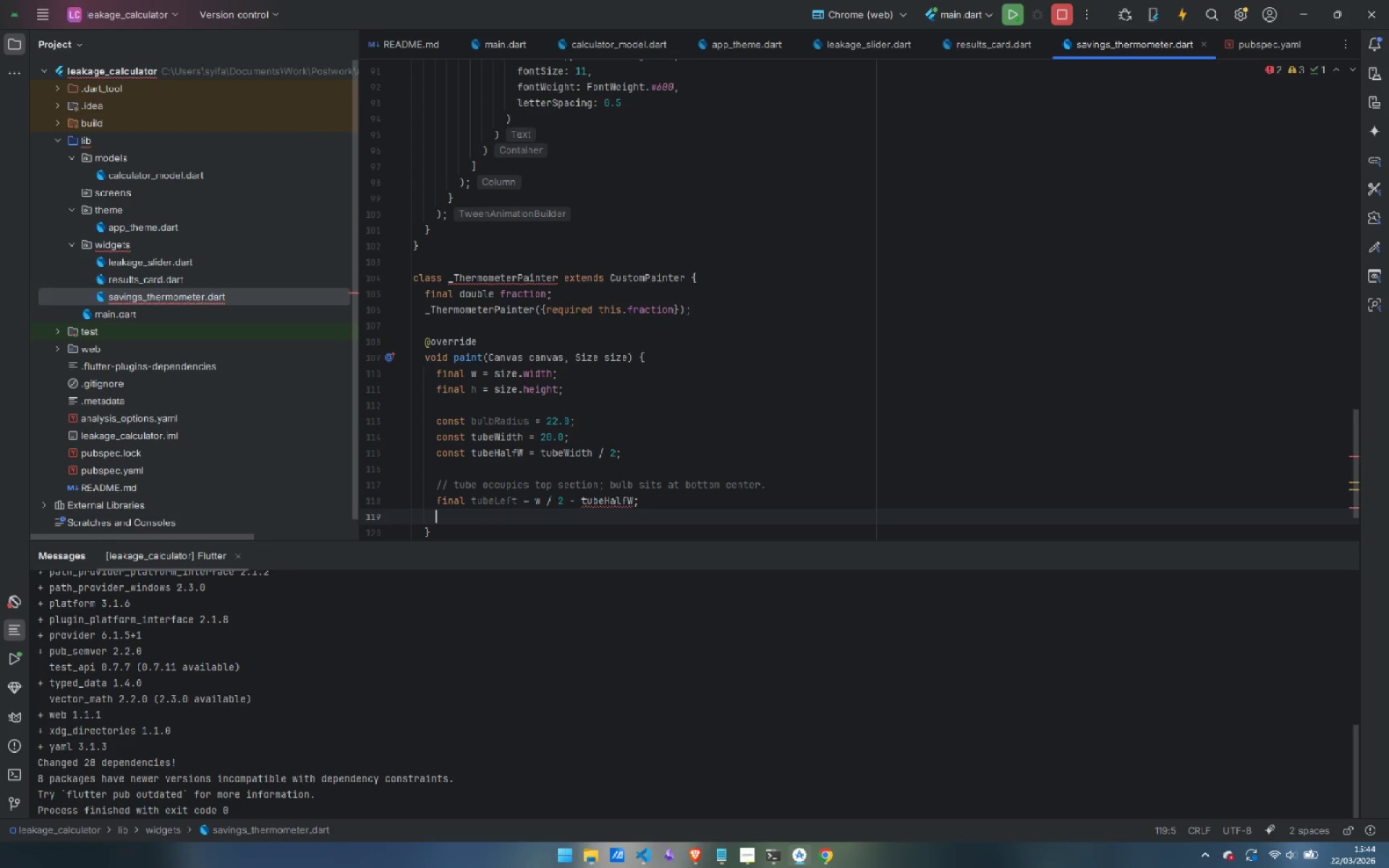 
type(final tubeRight = 2 / 2)
 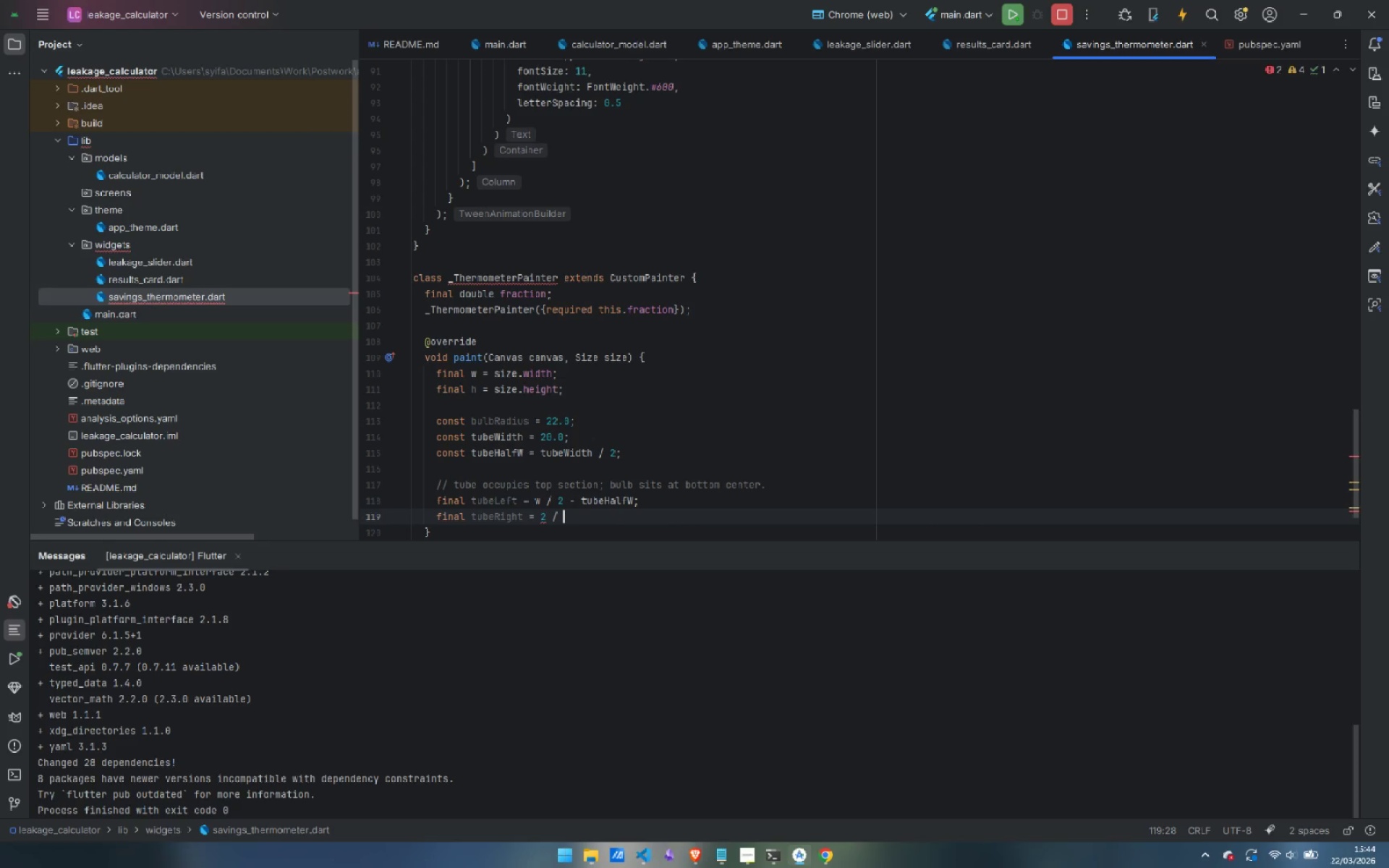 
key(Control+Backspace)
 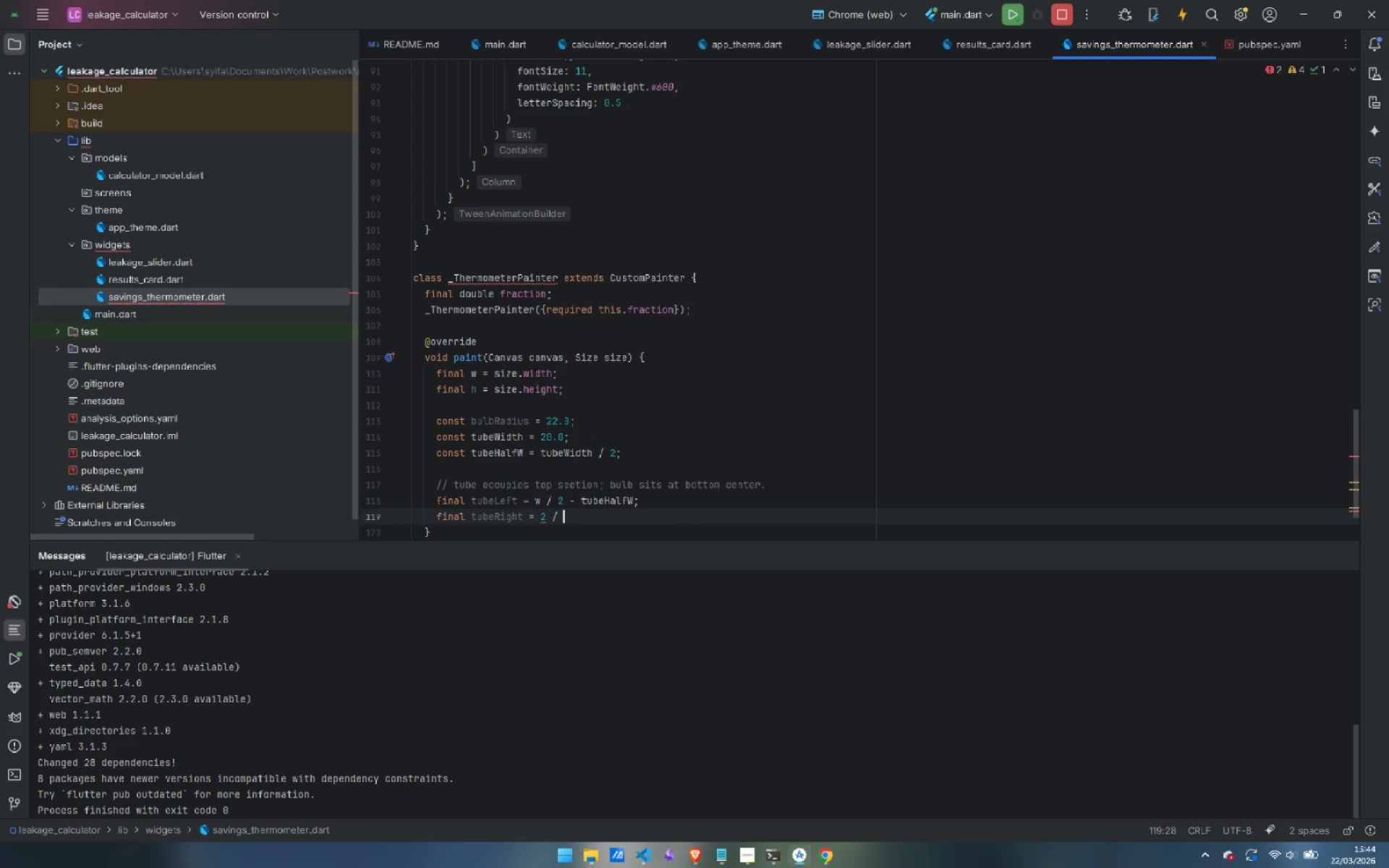 
key(Control+Backspace)
 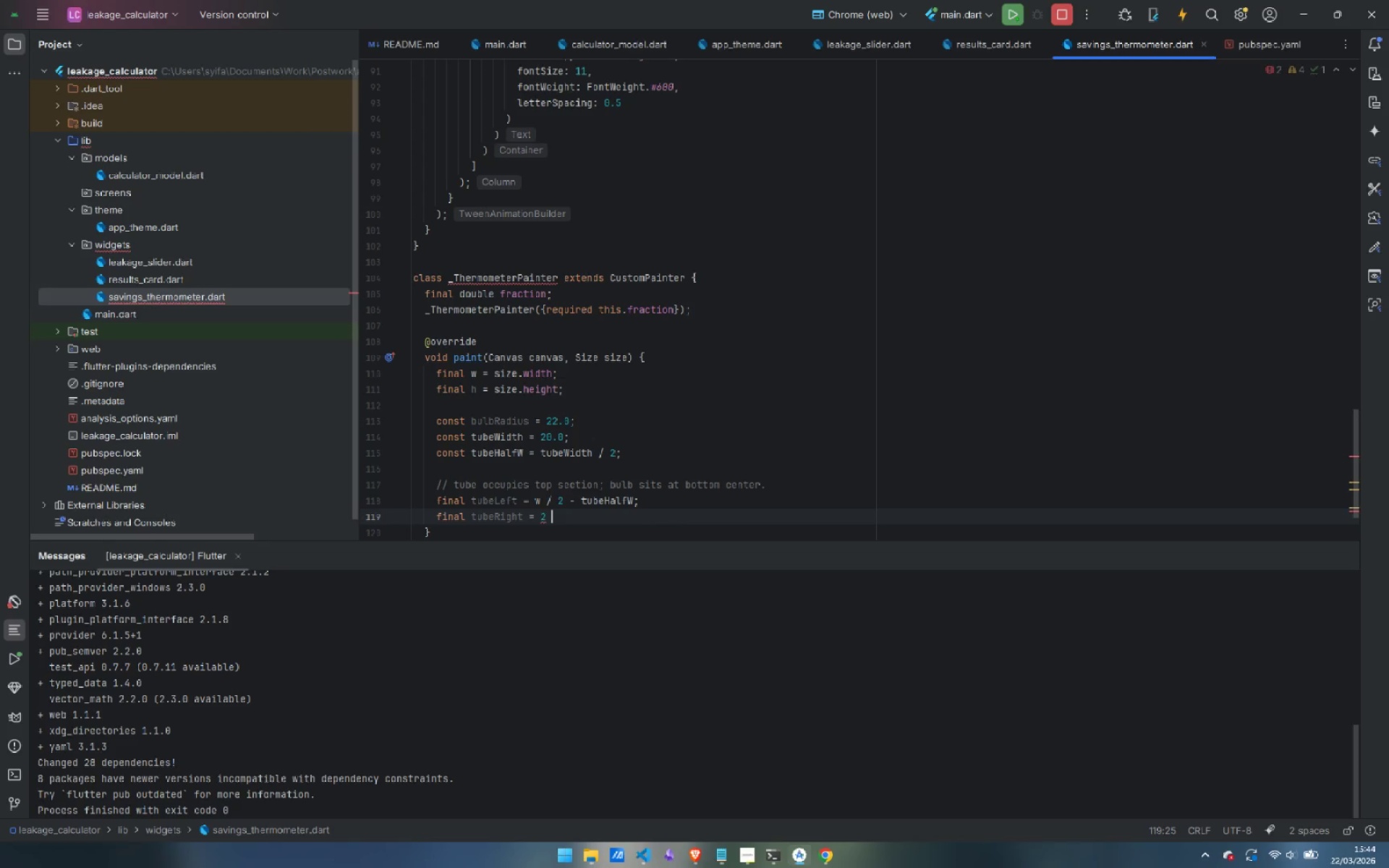 
key(Control+Backspace)
 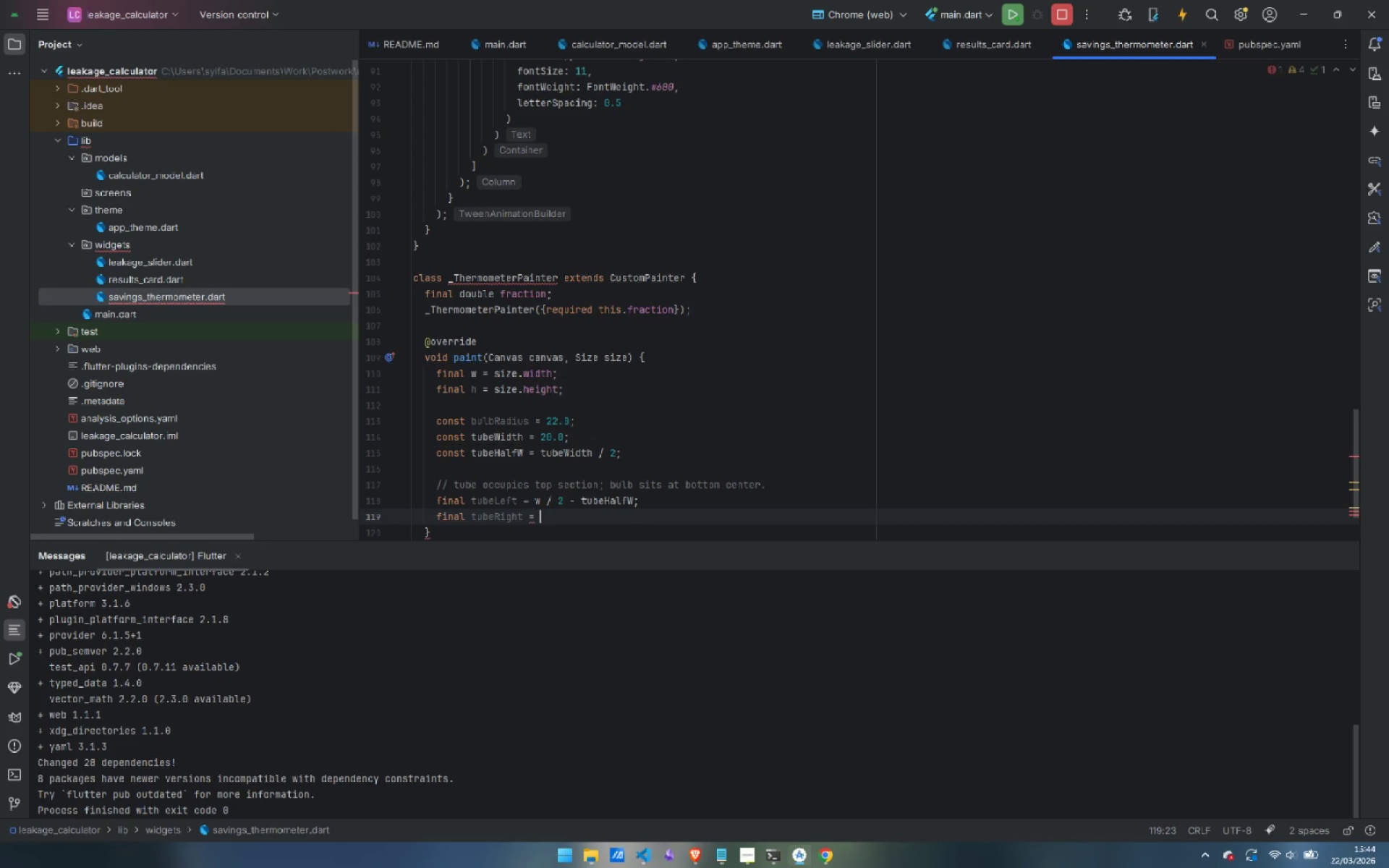 
type(w / 2 + tube)
 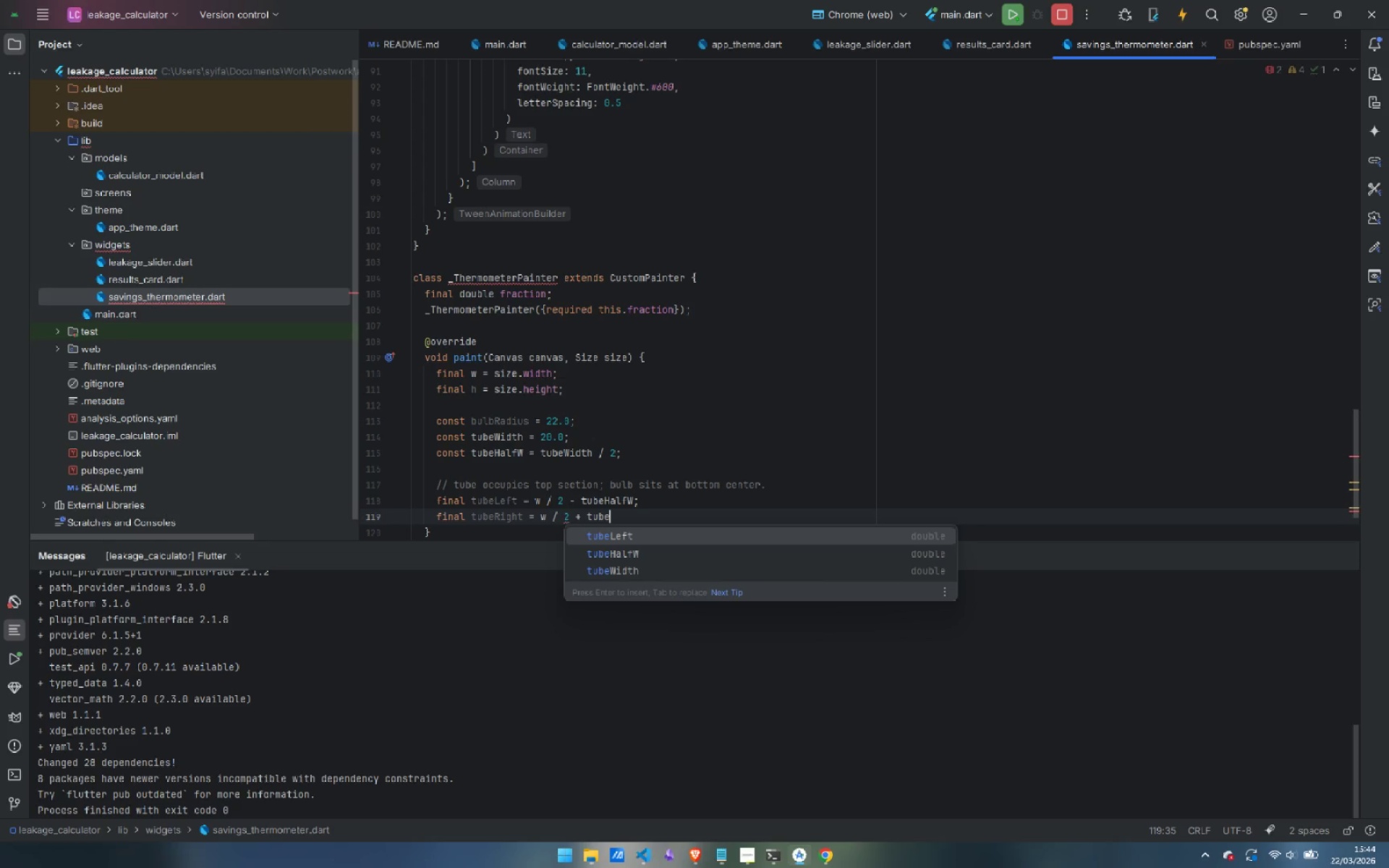 
key(ArrowDown)
 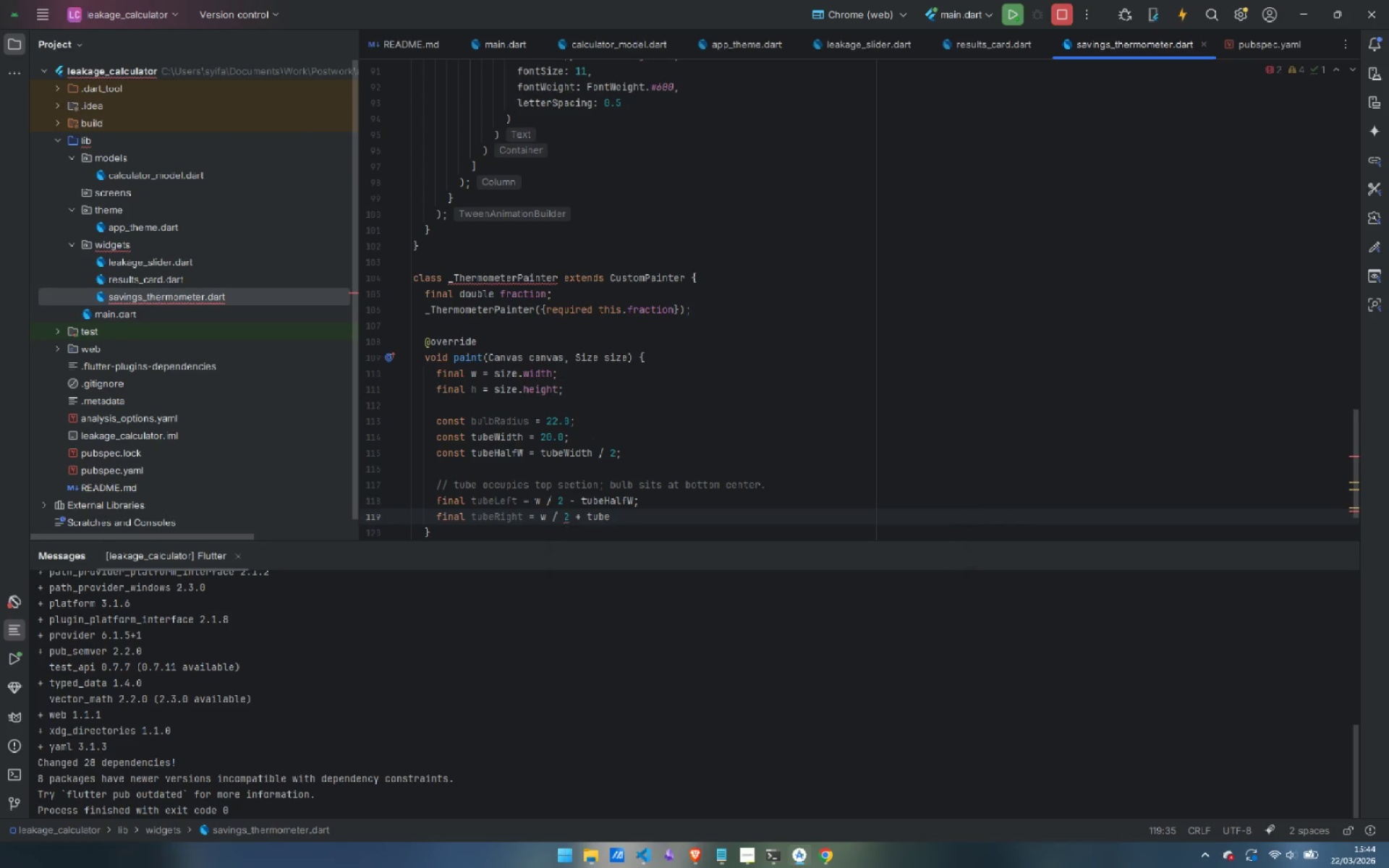 
key(Enter)
 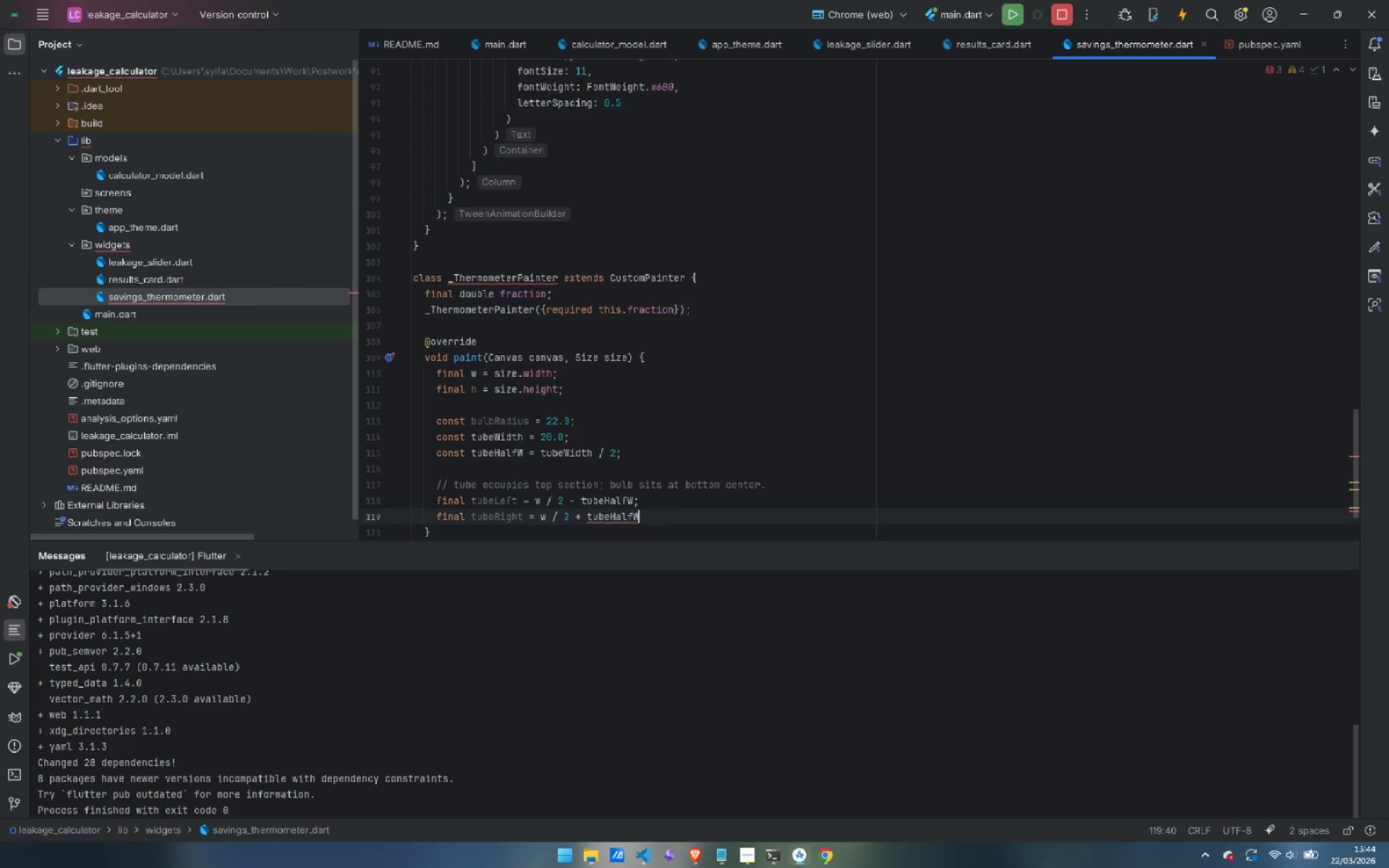 
key(Semicolon)
 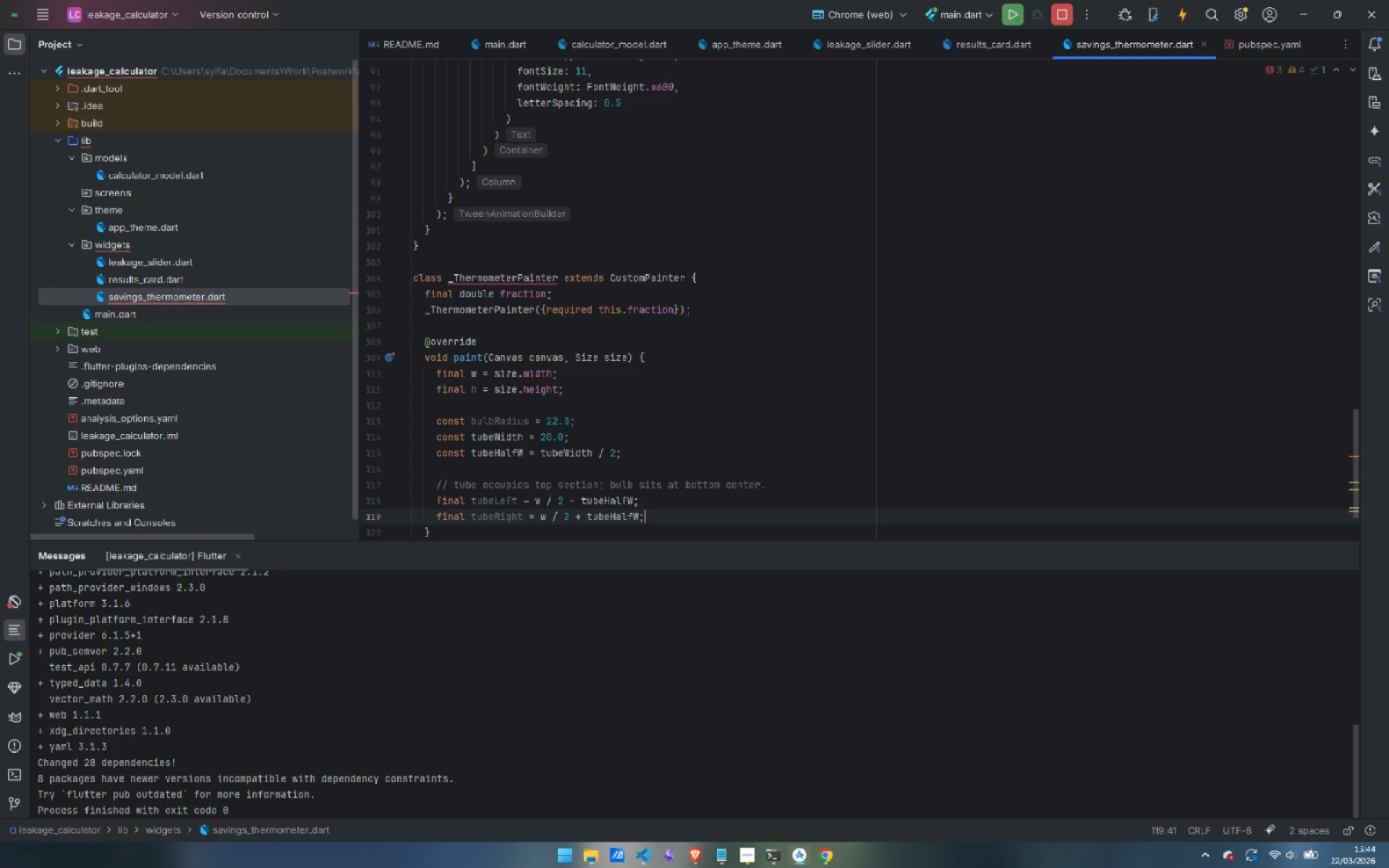 
key(Enter)
 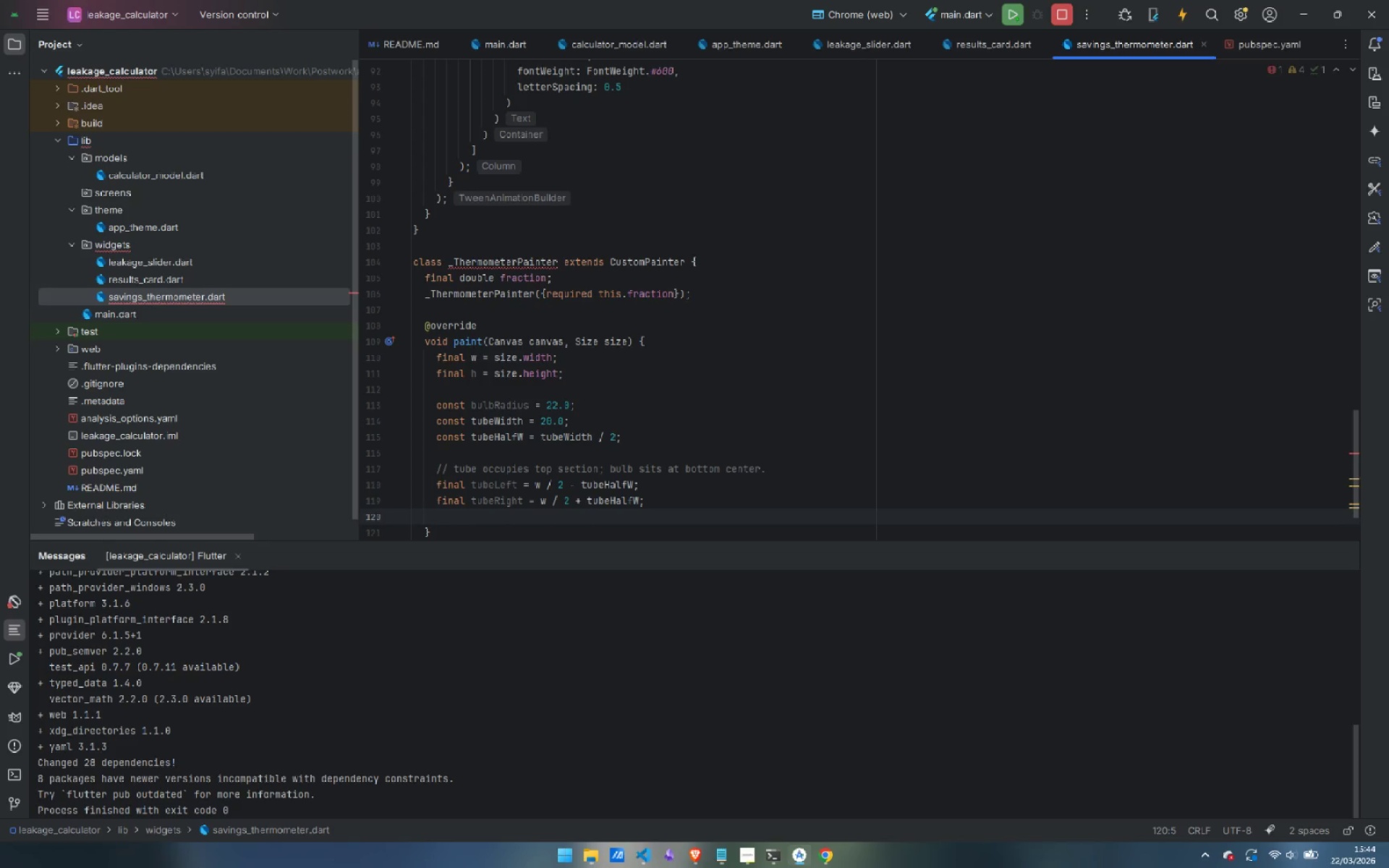 
type(final tubeTop = 0.0;)
 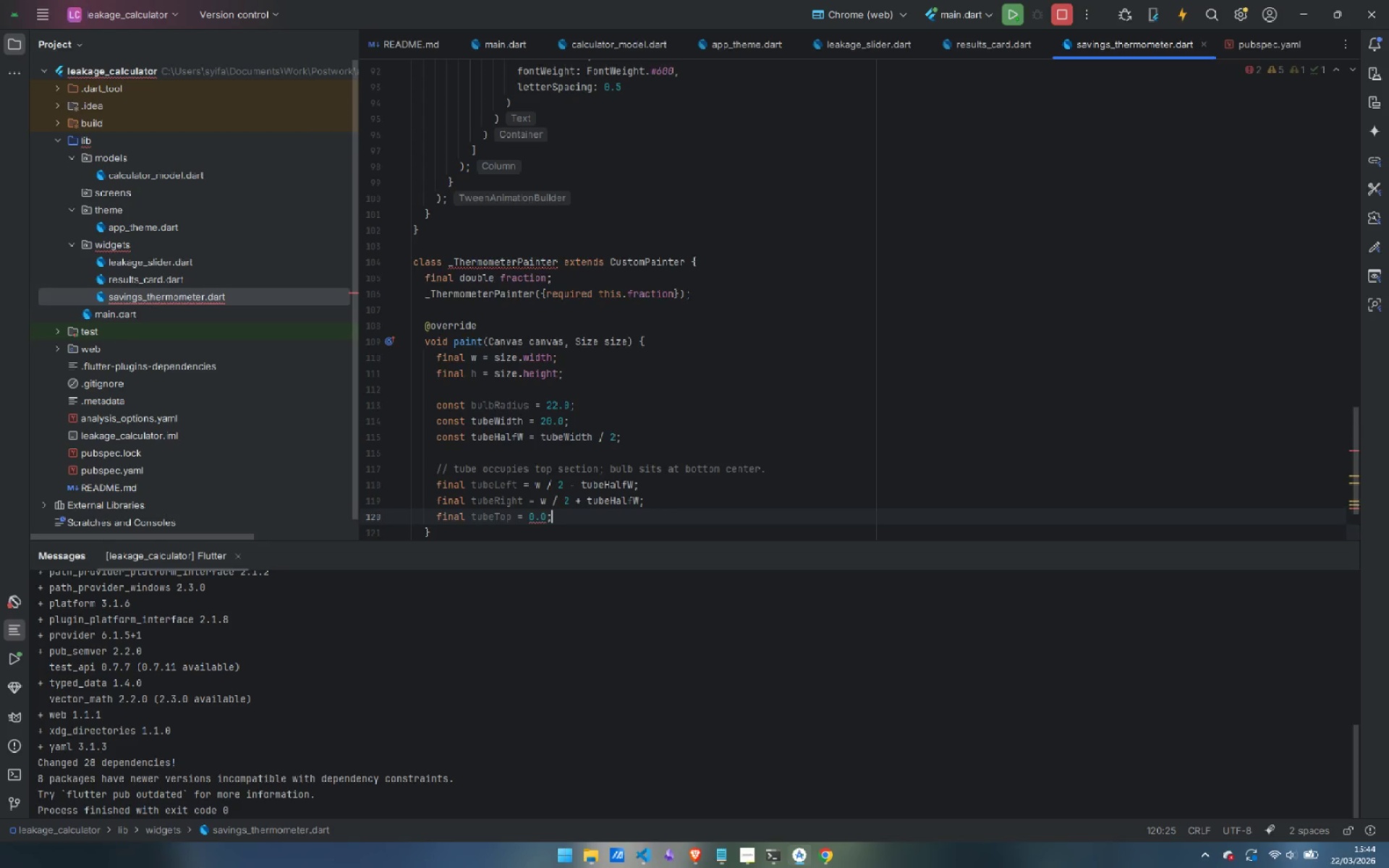 
key(Enter)
 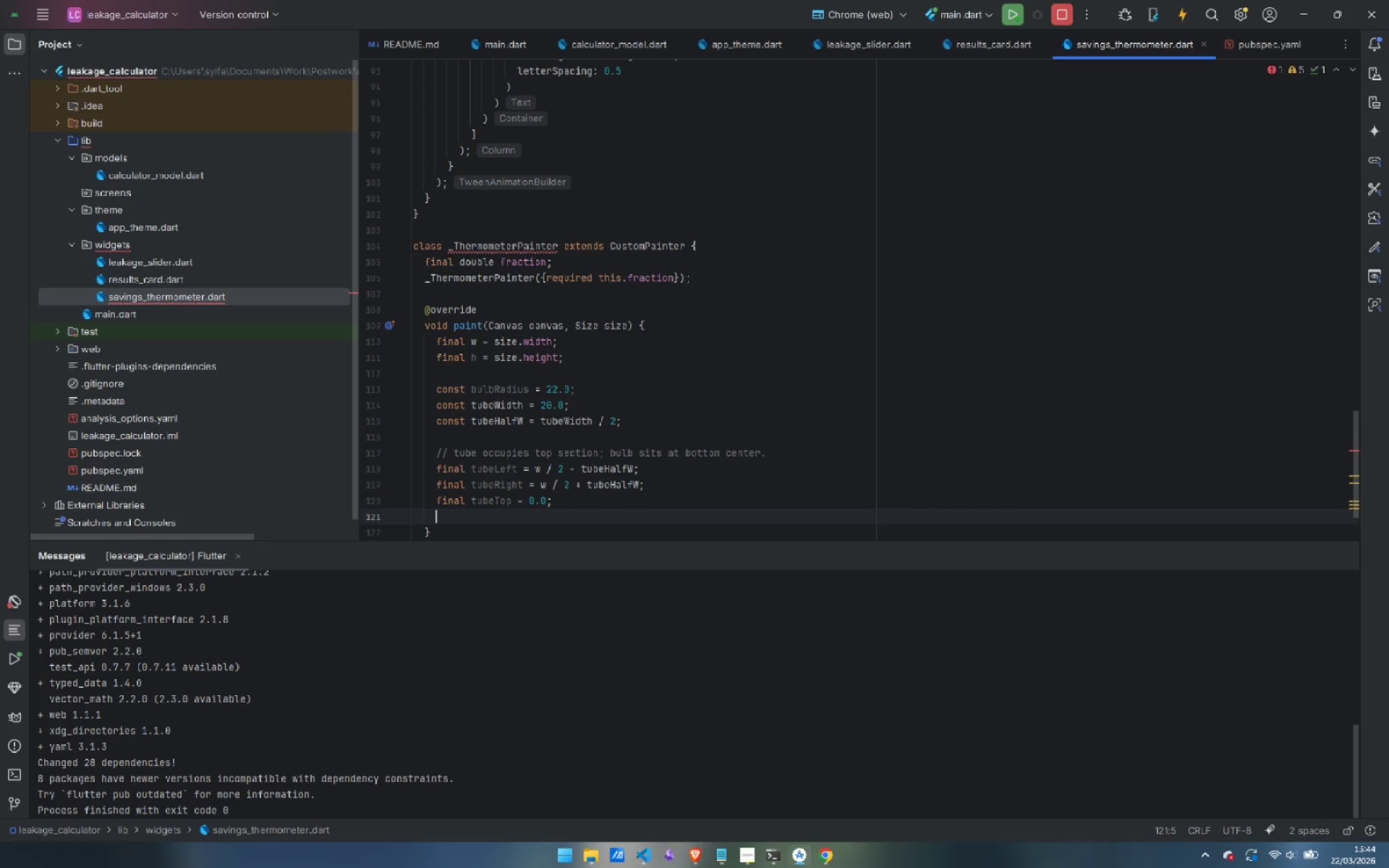 
type(final tubeBottom = h - bul)
 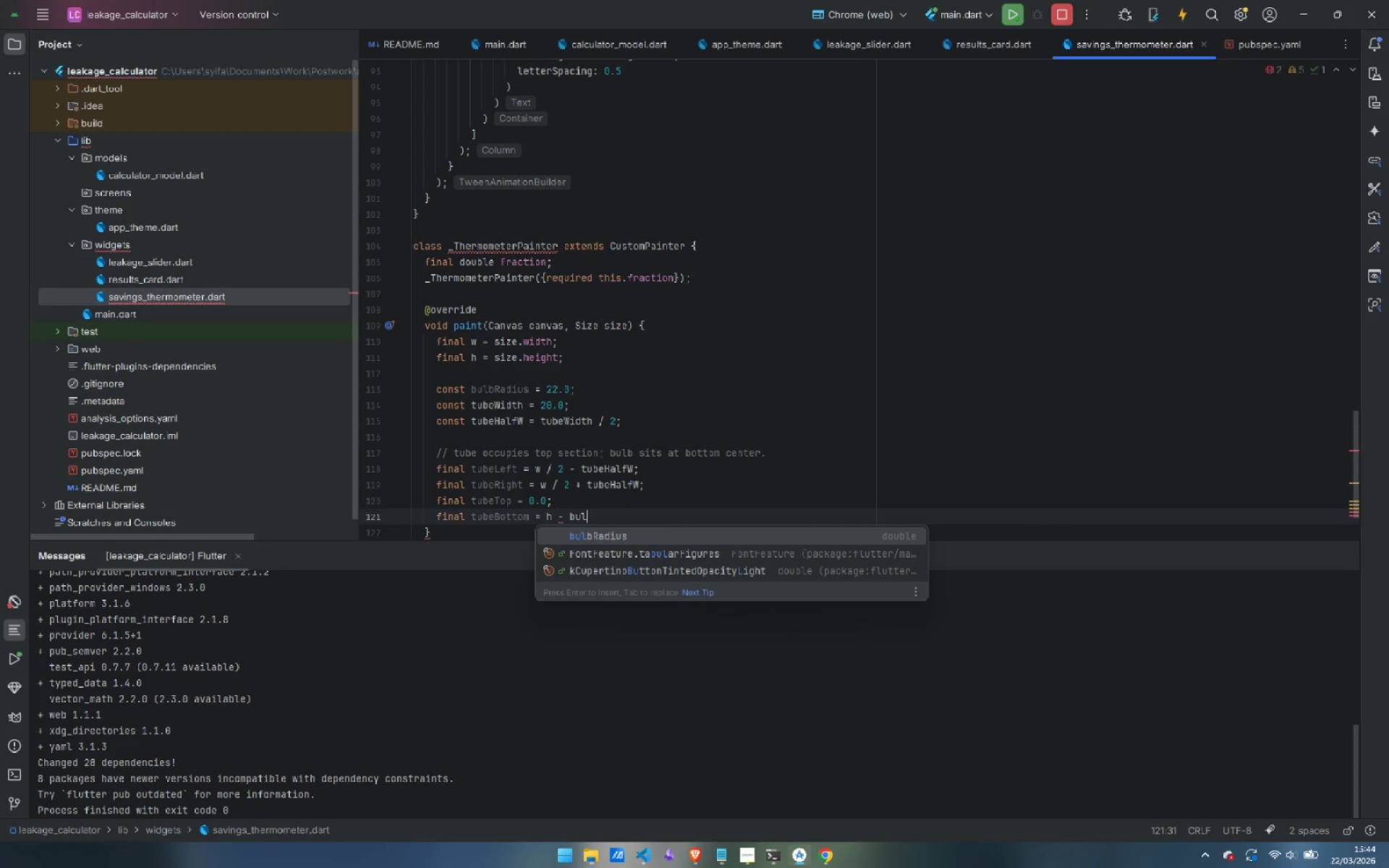 
key(Enter)
 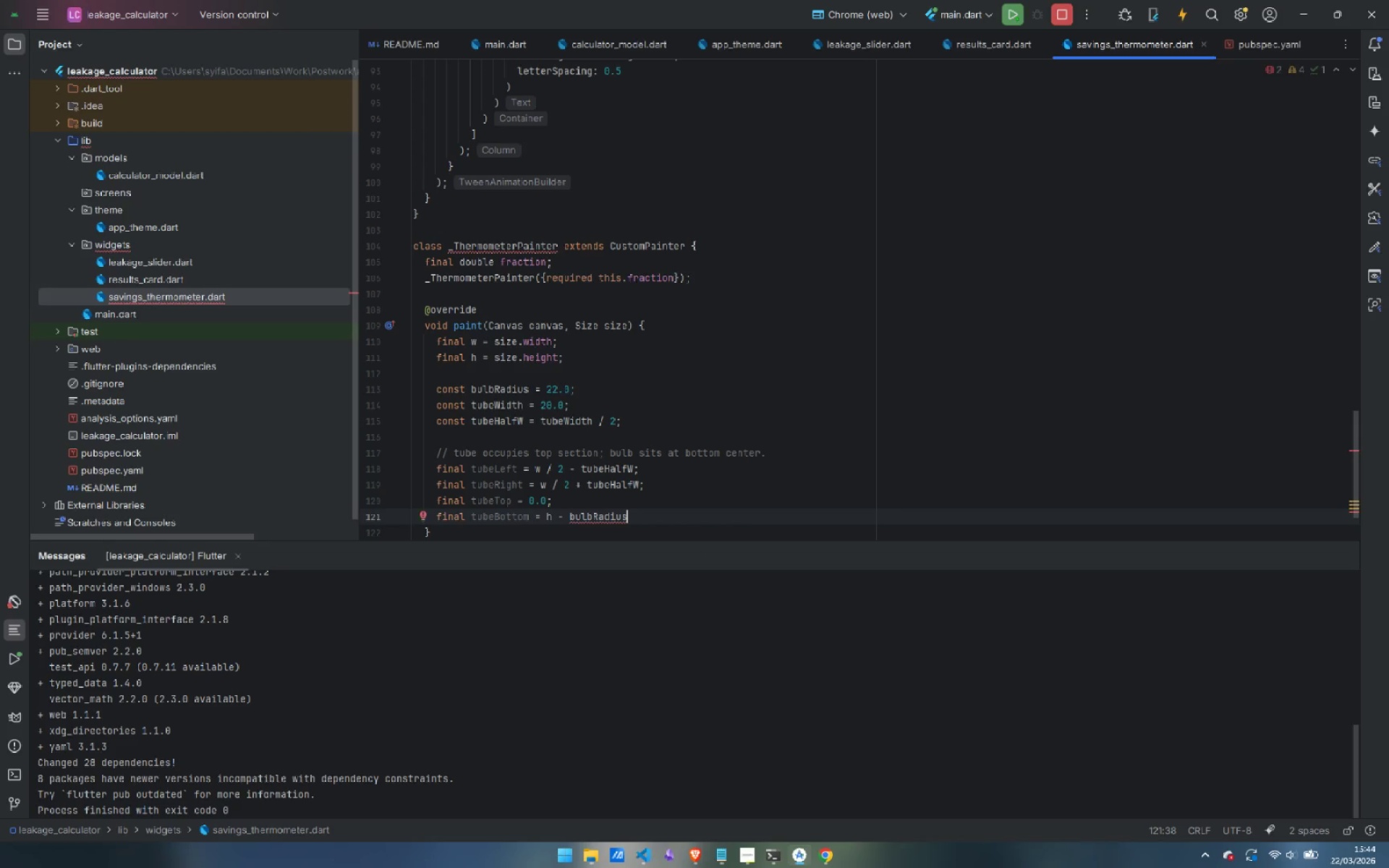 
key(Space)
 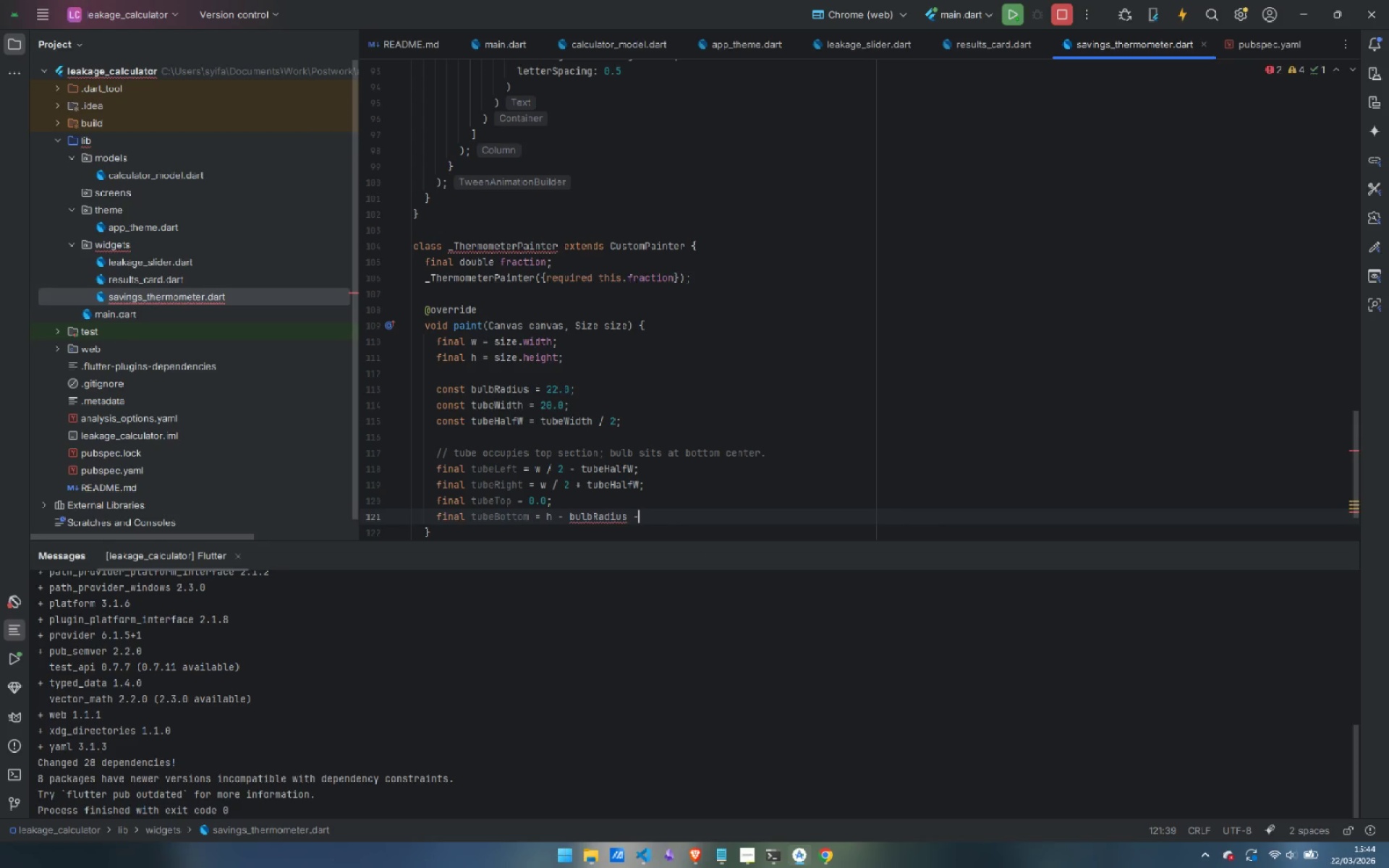 
key(Minus)
 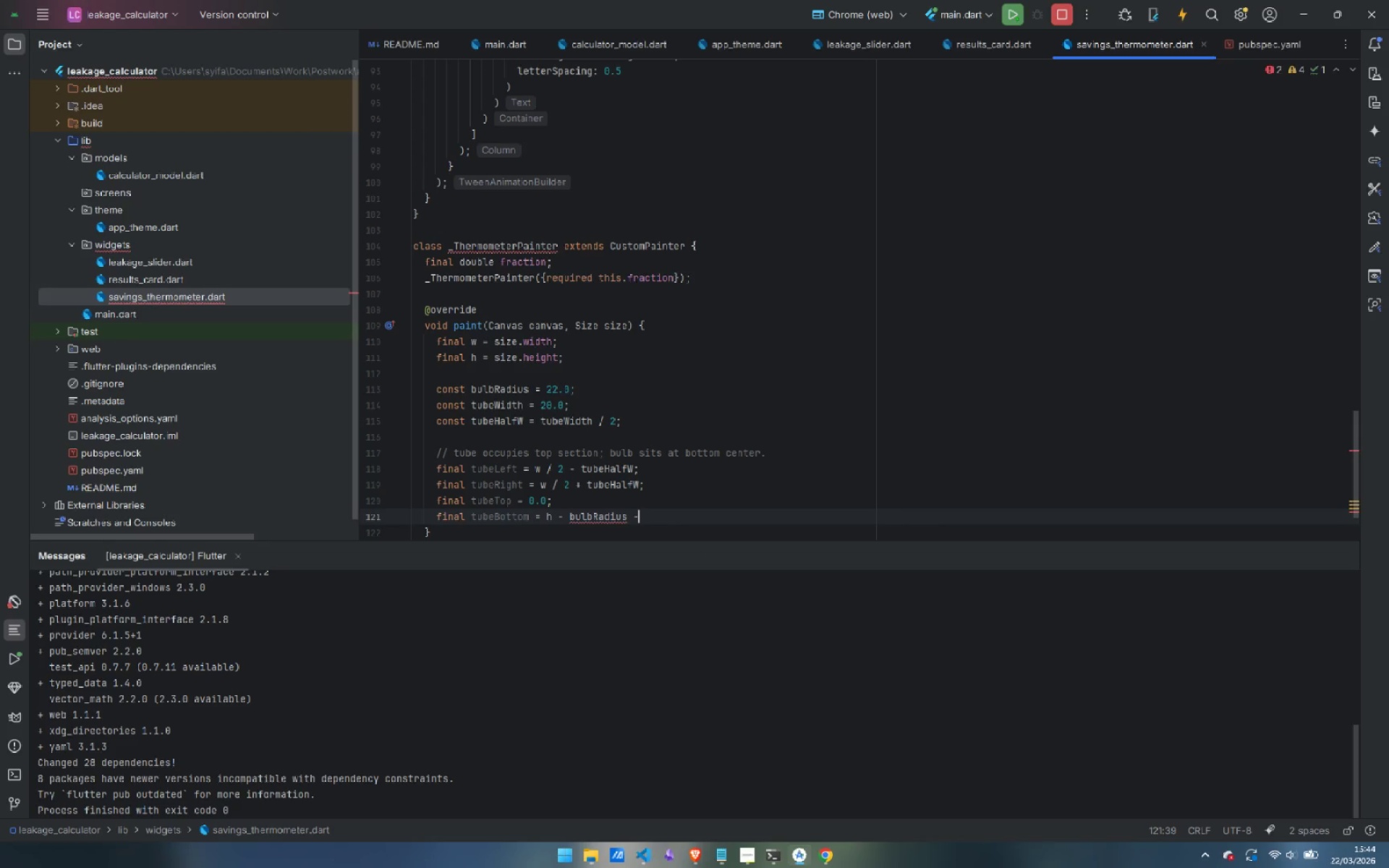 
key(Space)
 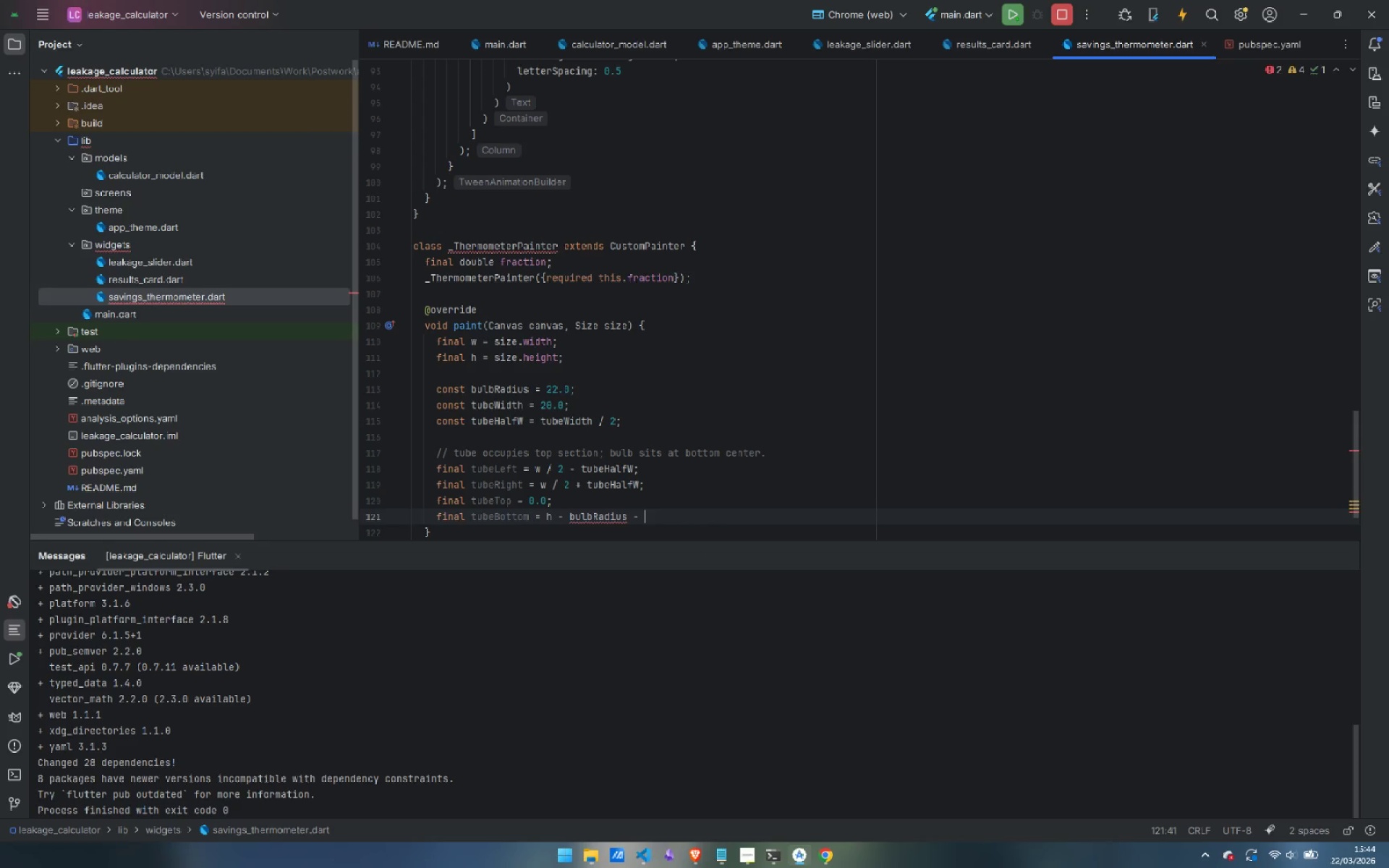 
key(4)
 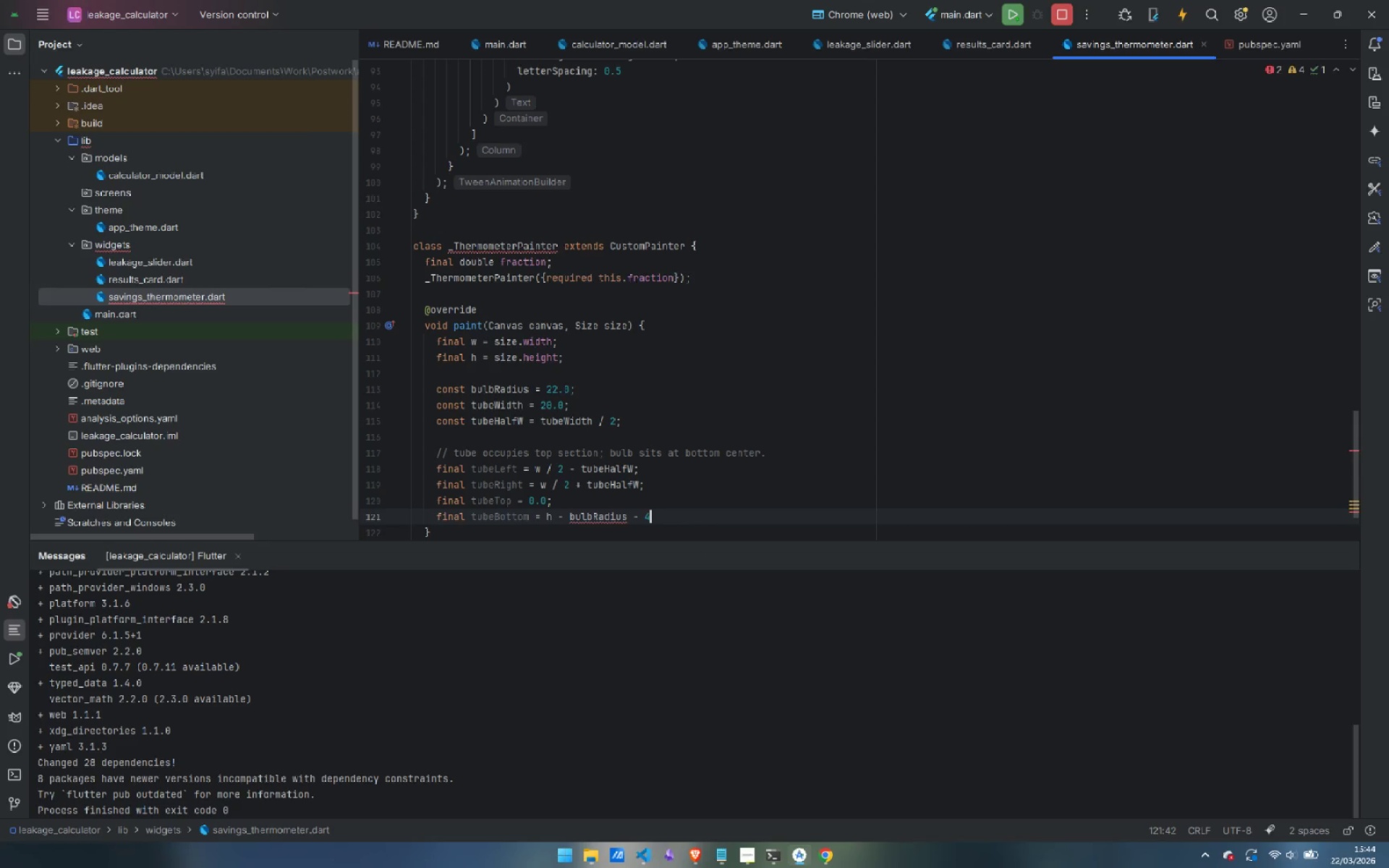 
key(Semicolon)
 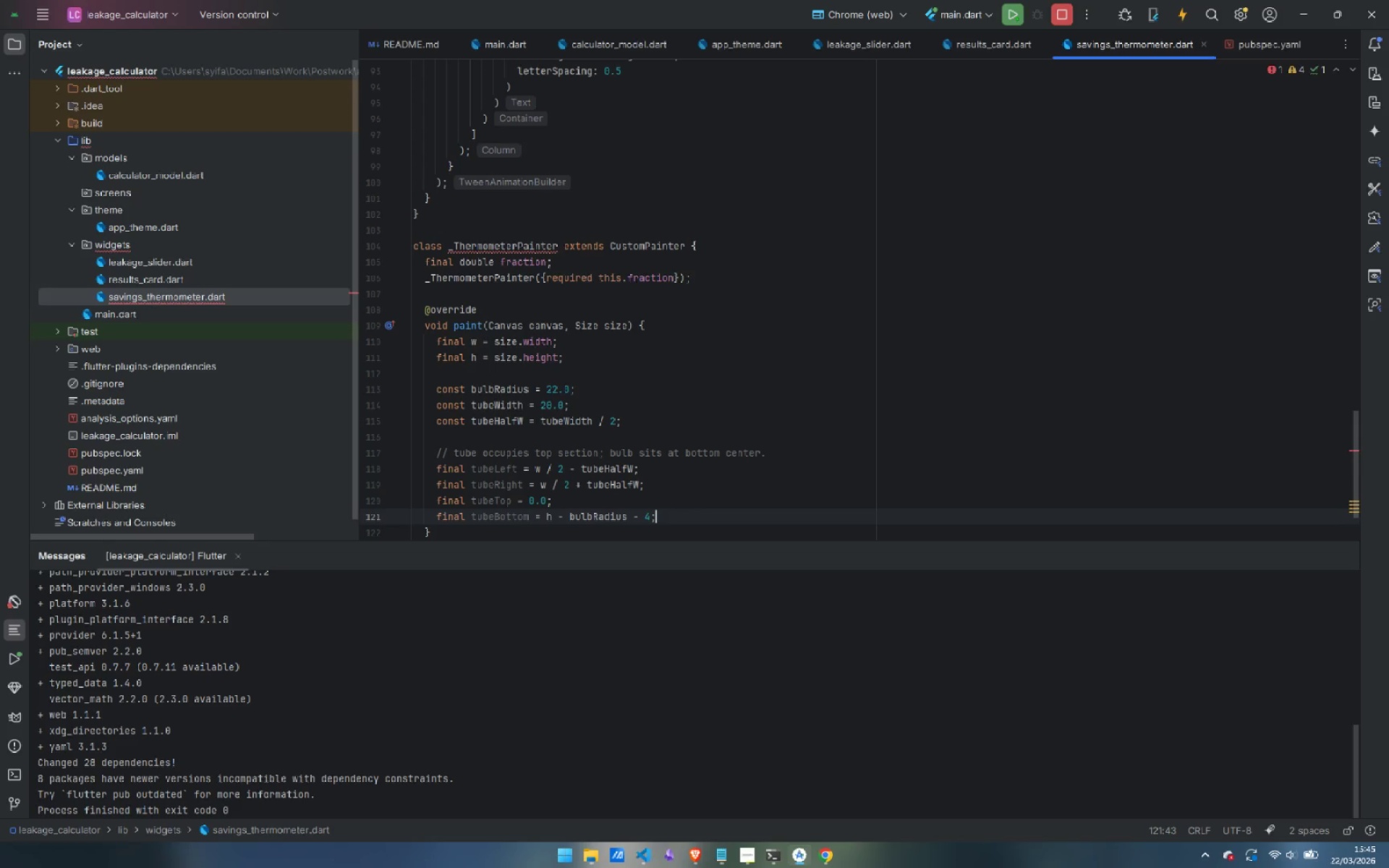 
wait(21.59)
 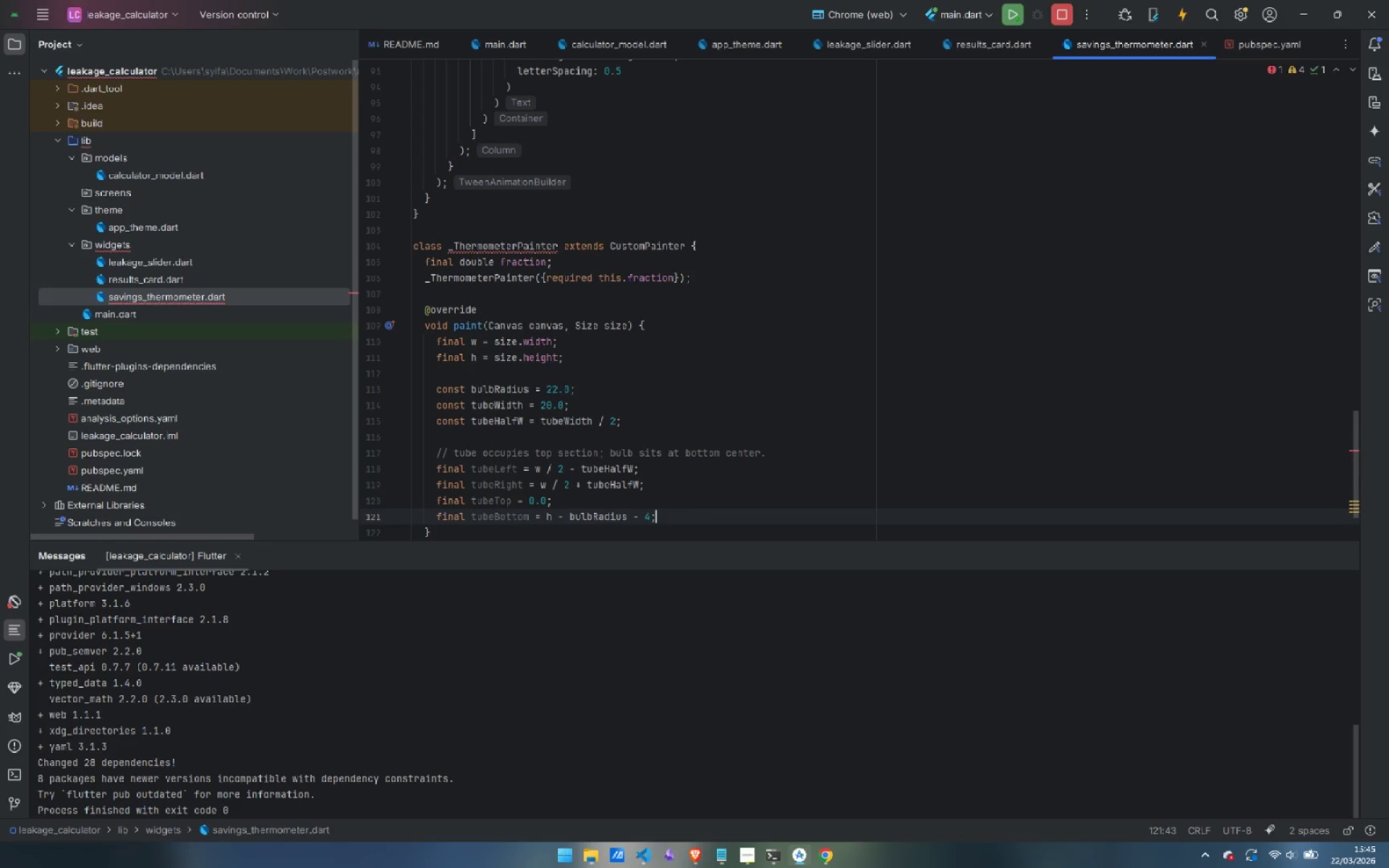 
key(Enter)
 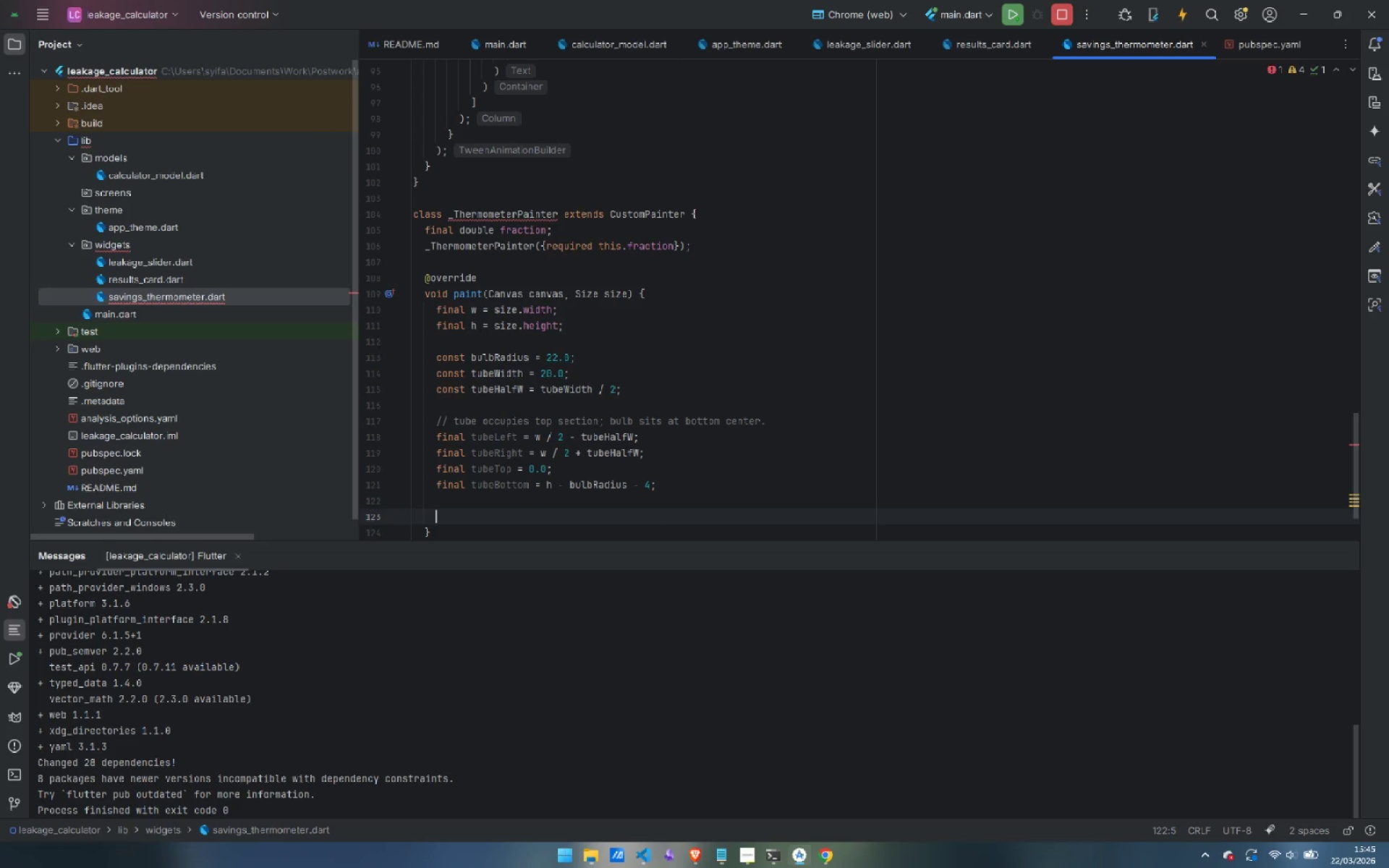 
key(Enter)
 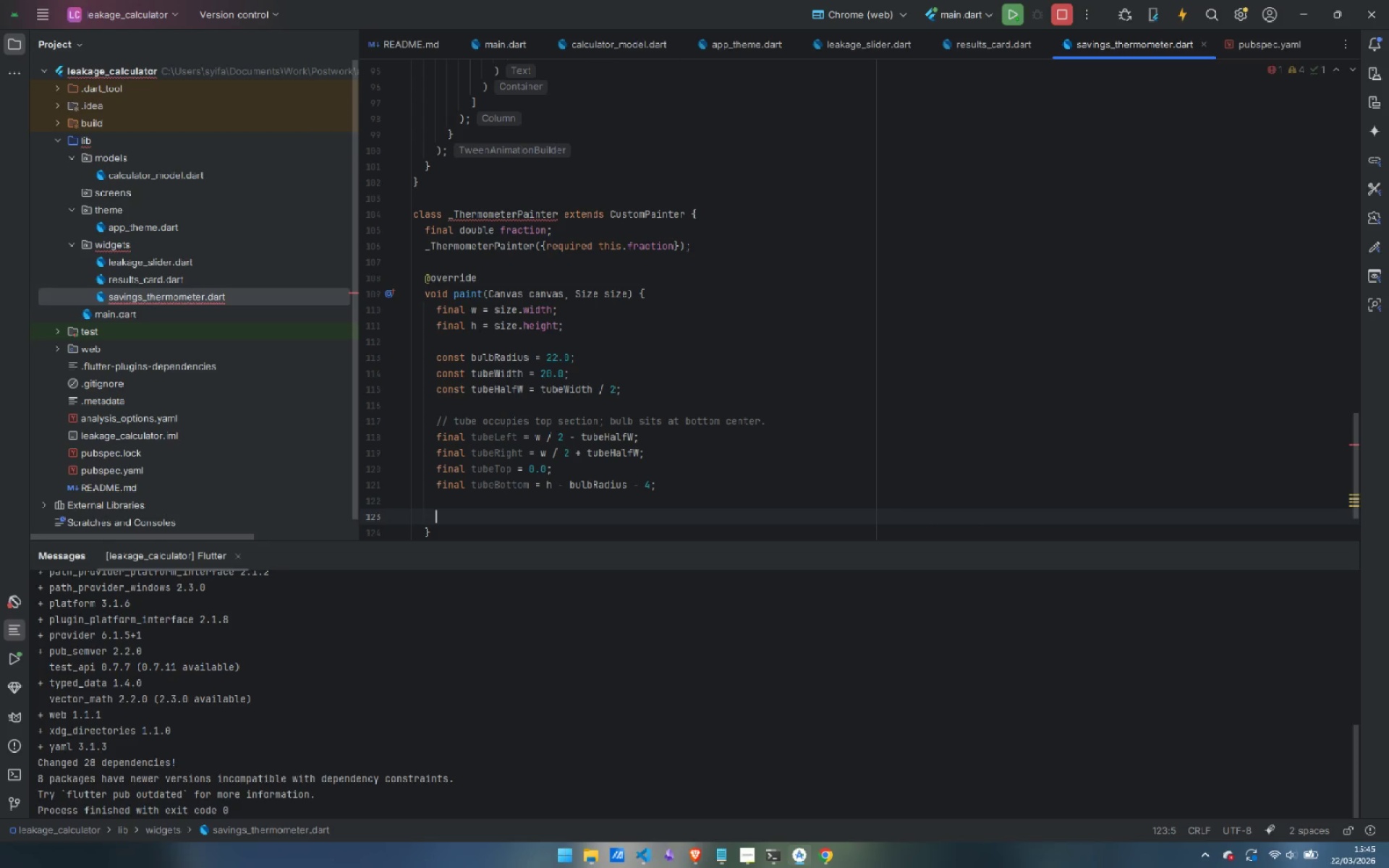 
type(// outer fla)
key(Backspace)
key(Backspace)
key(Backspace)
type(glass tube)
 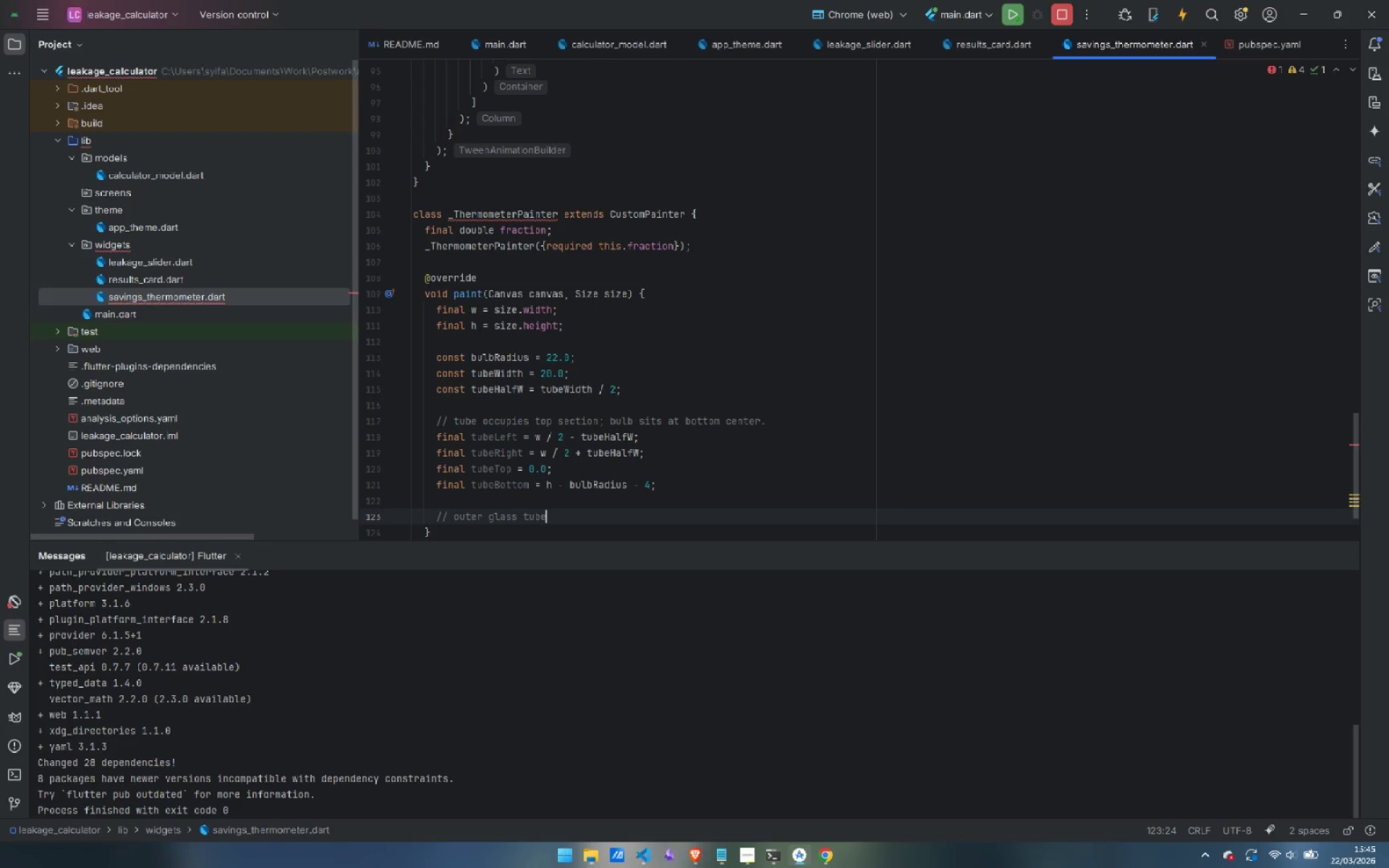 
key(Enter)
 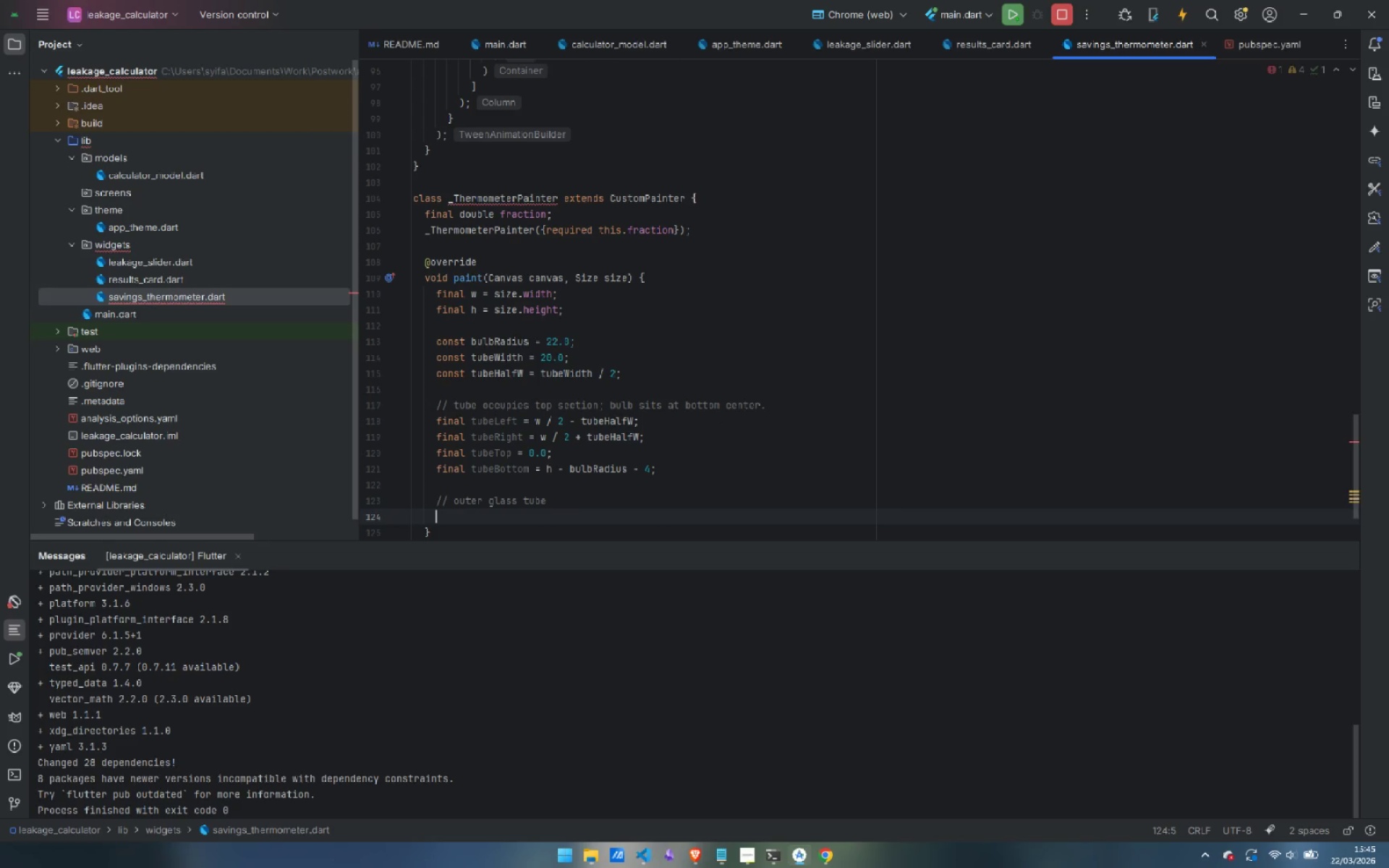 
type(final outerPaint = Paint())
 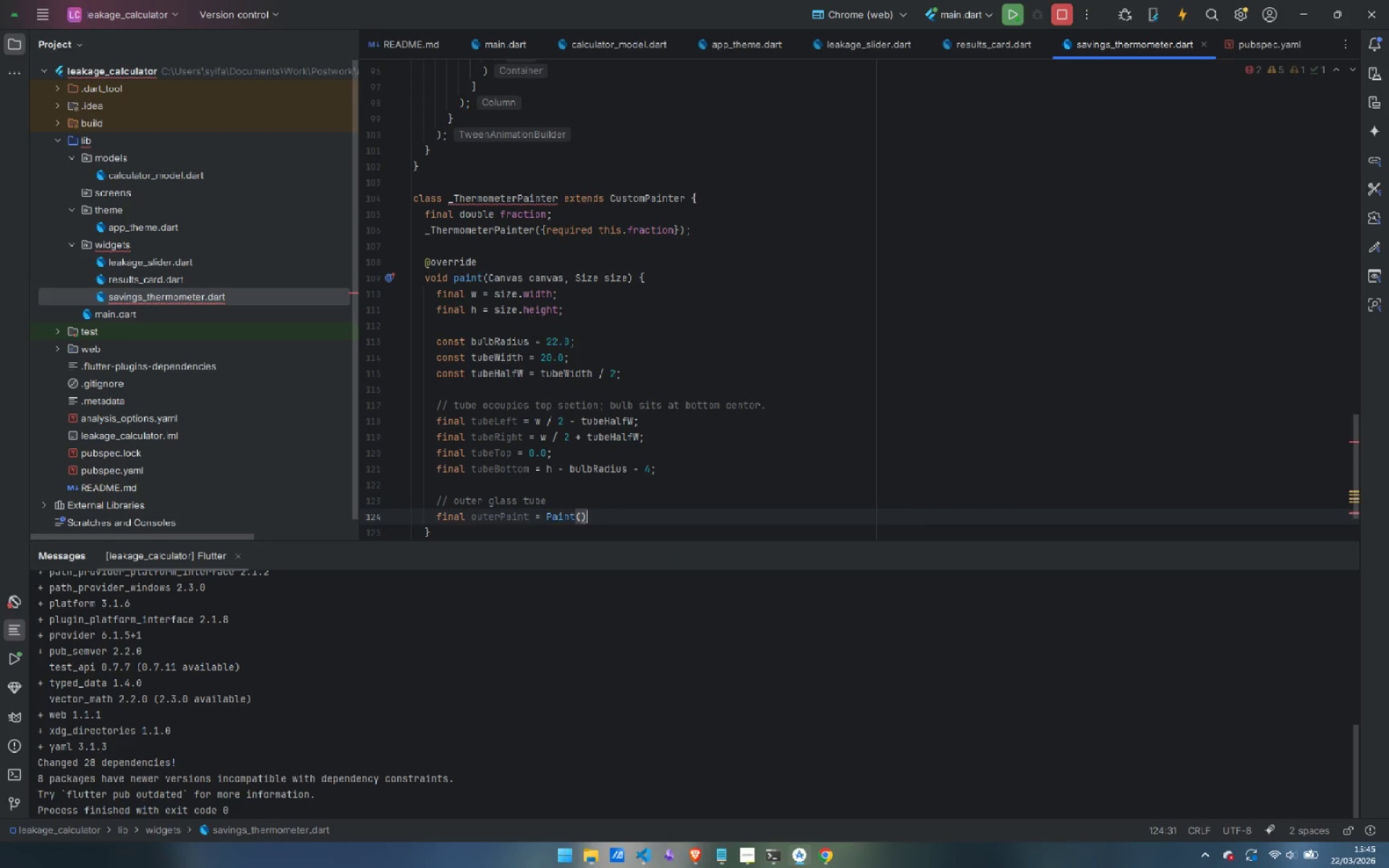 
key(Enter)
 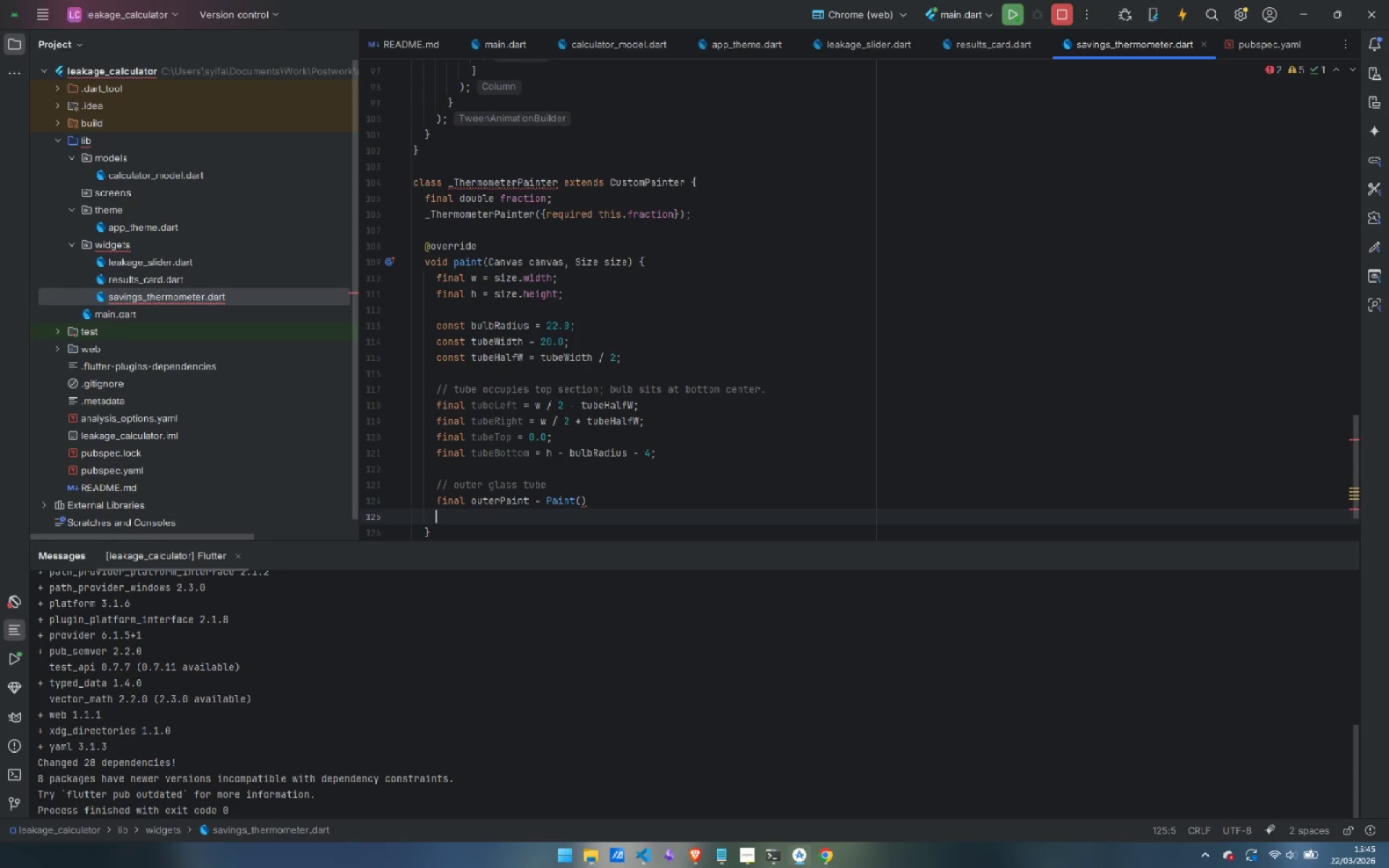 
key(Tab)
type(..cp;)
key(Backspace)
key(Backspace)
type(olor = AppColors.navyLight)
 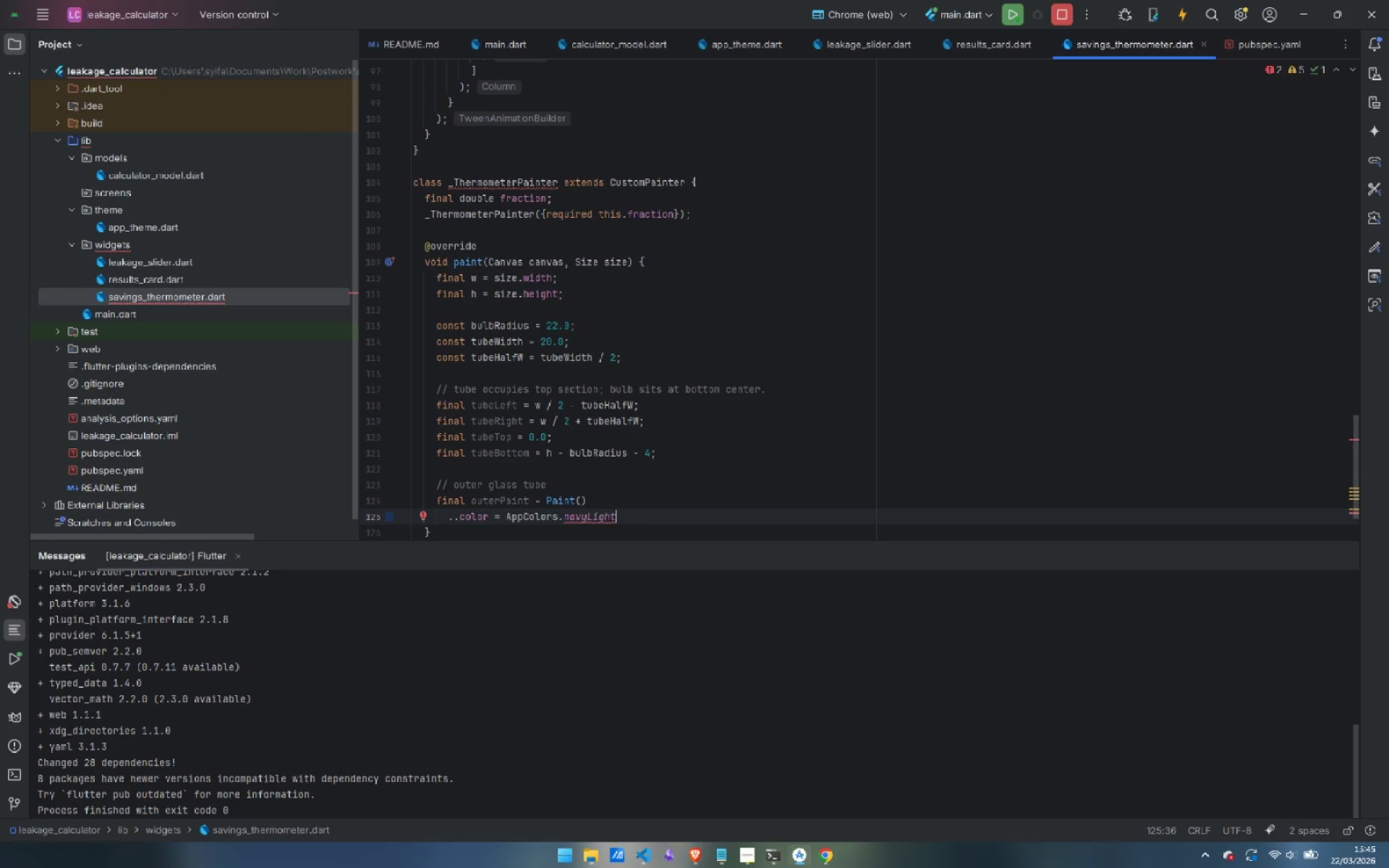 
key(Enter)
 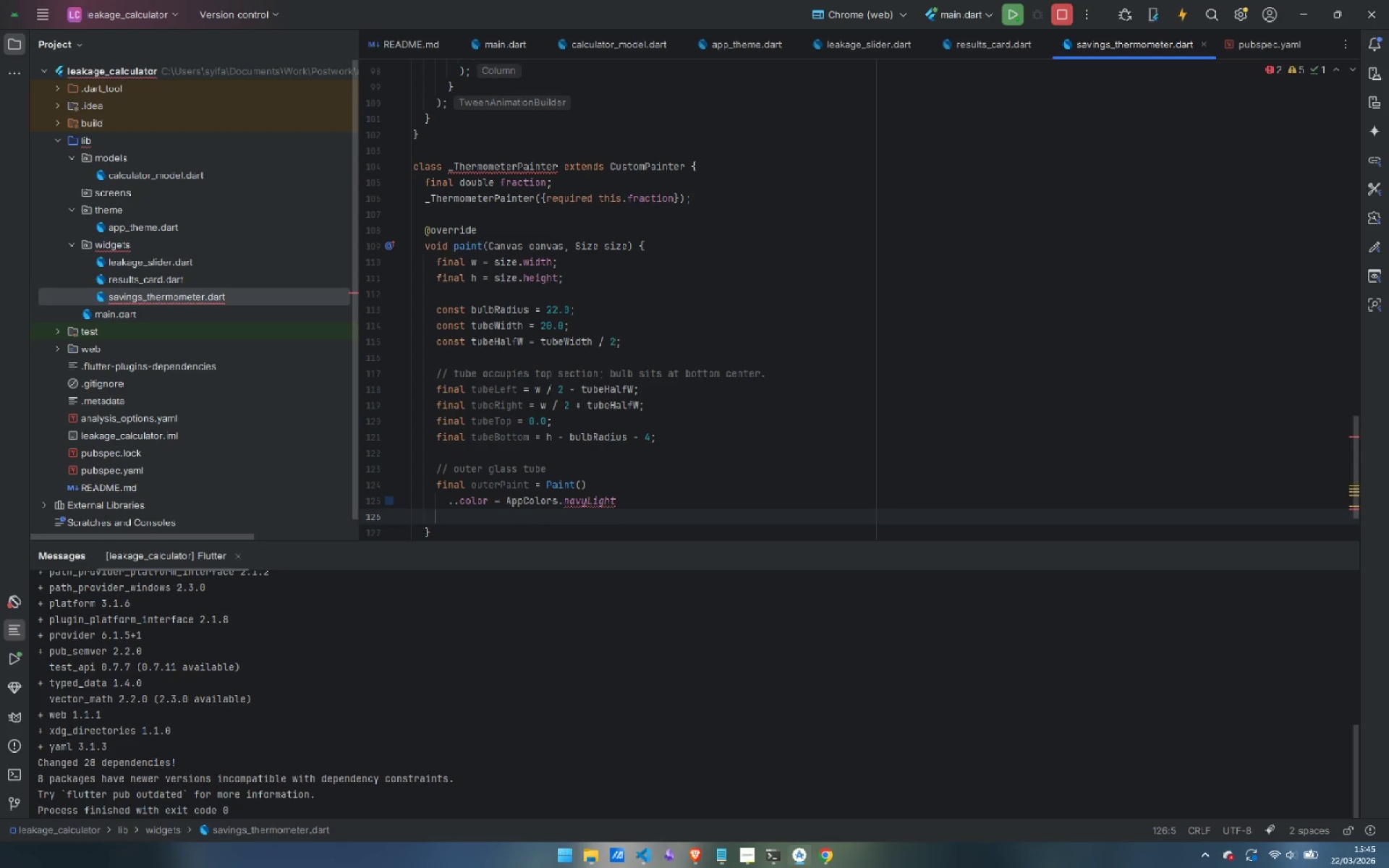 
key(Space)
 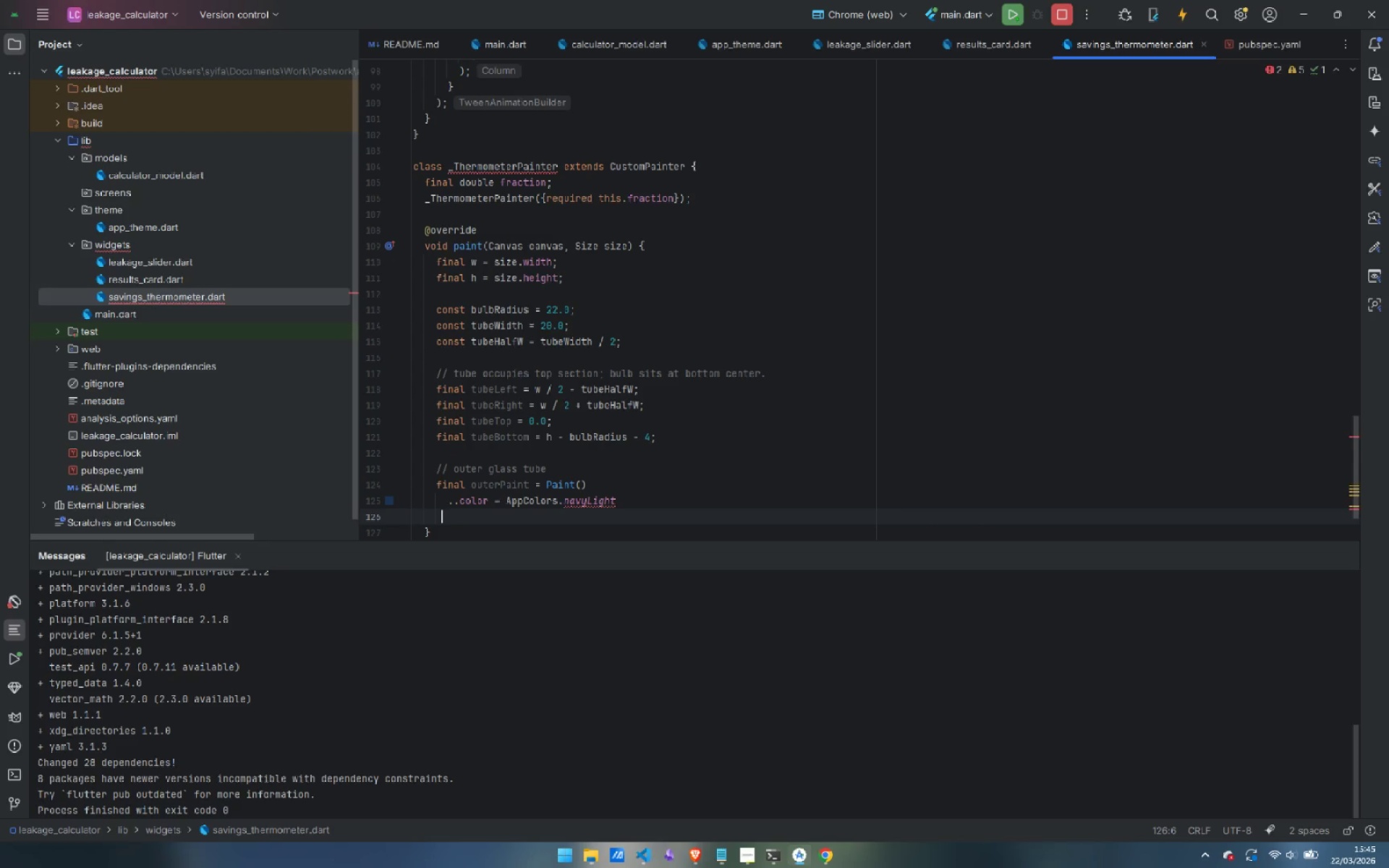 
key(Space)
 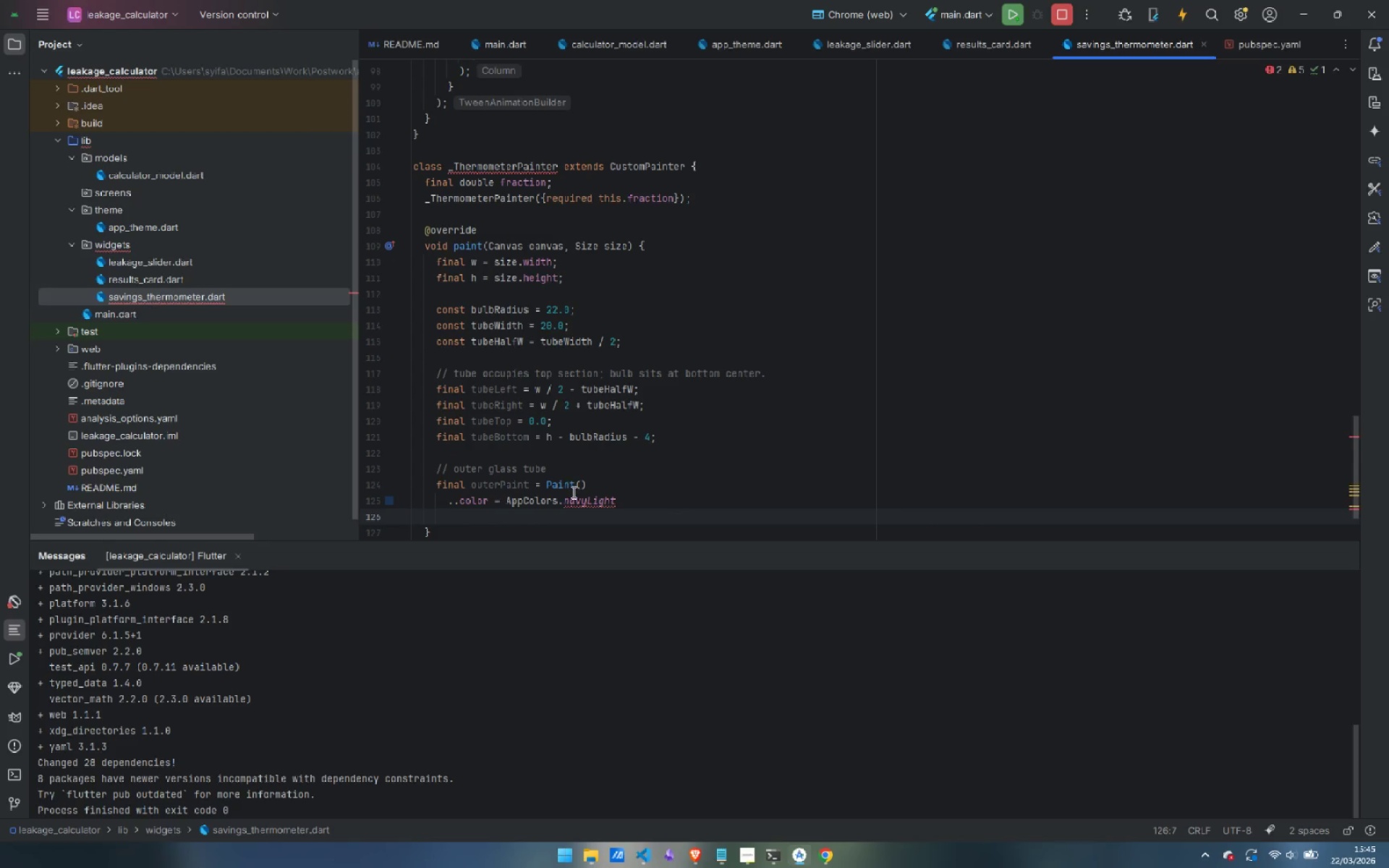 
type(..sy)
key(Backspace)
type(tyle = PaintingStyle.fi)
 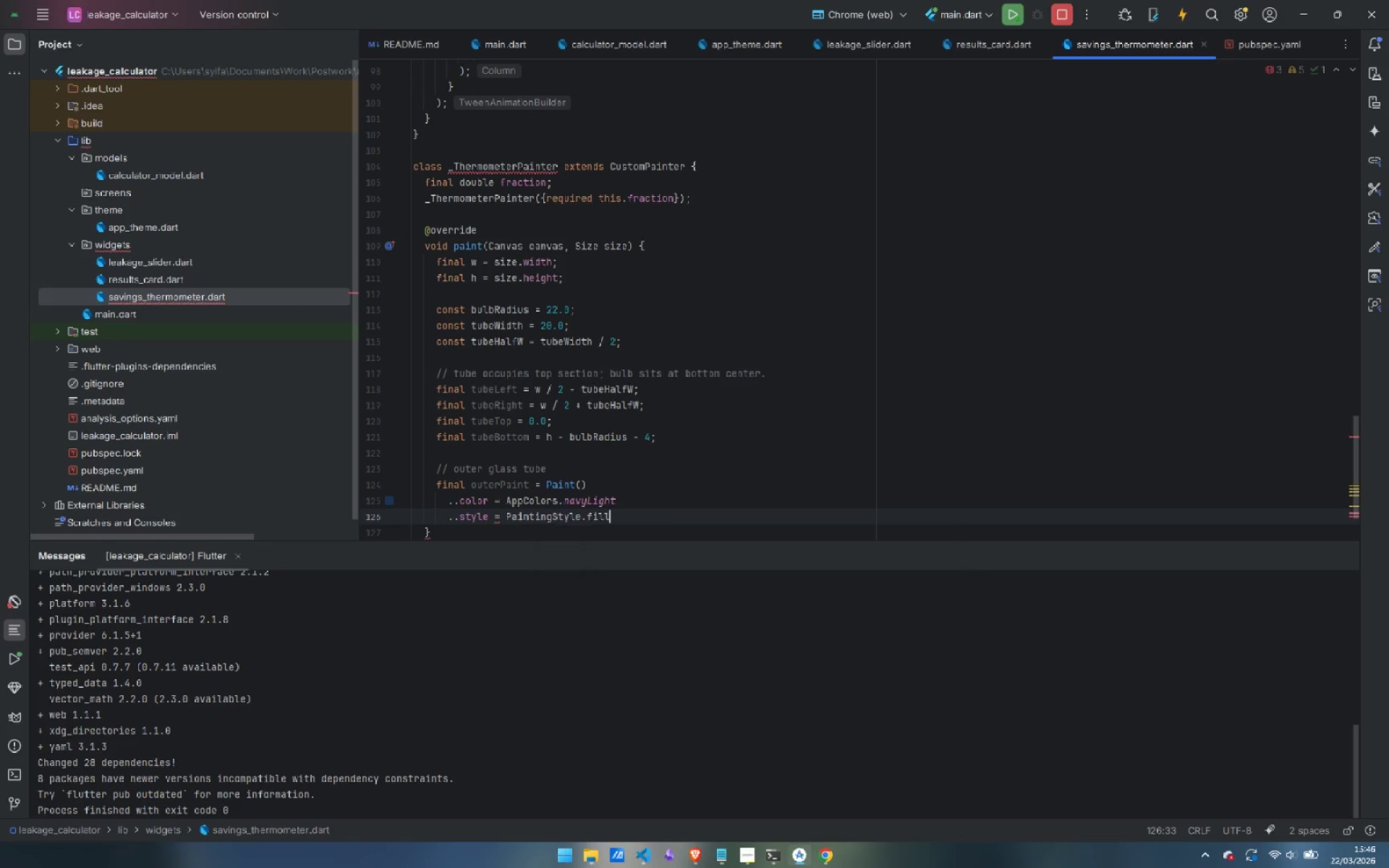 
 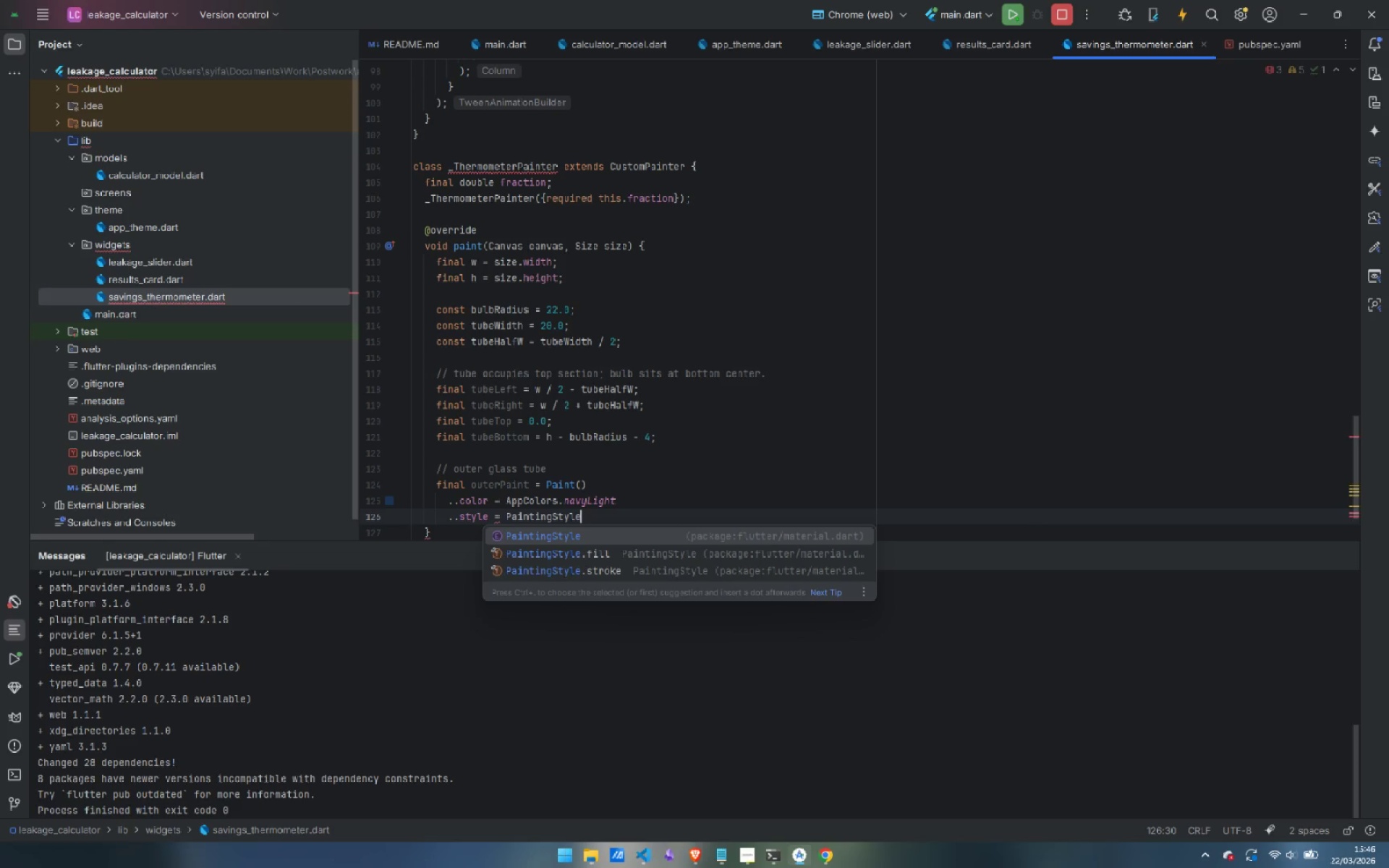 
key(Enter)
 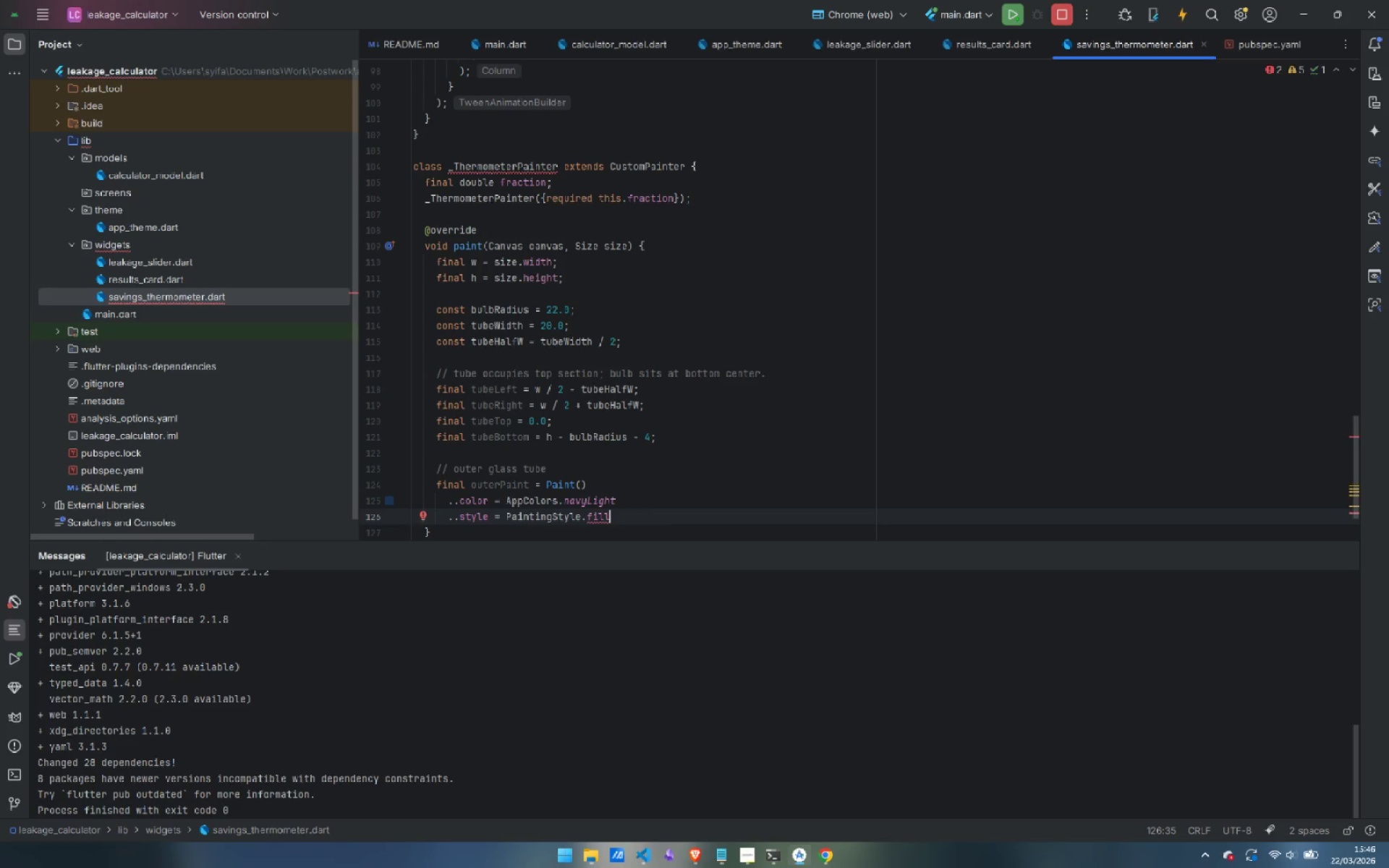 
key(Semicolon)
 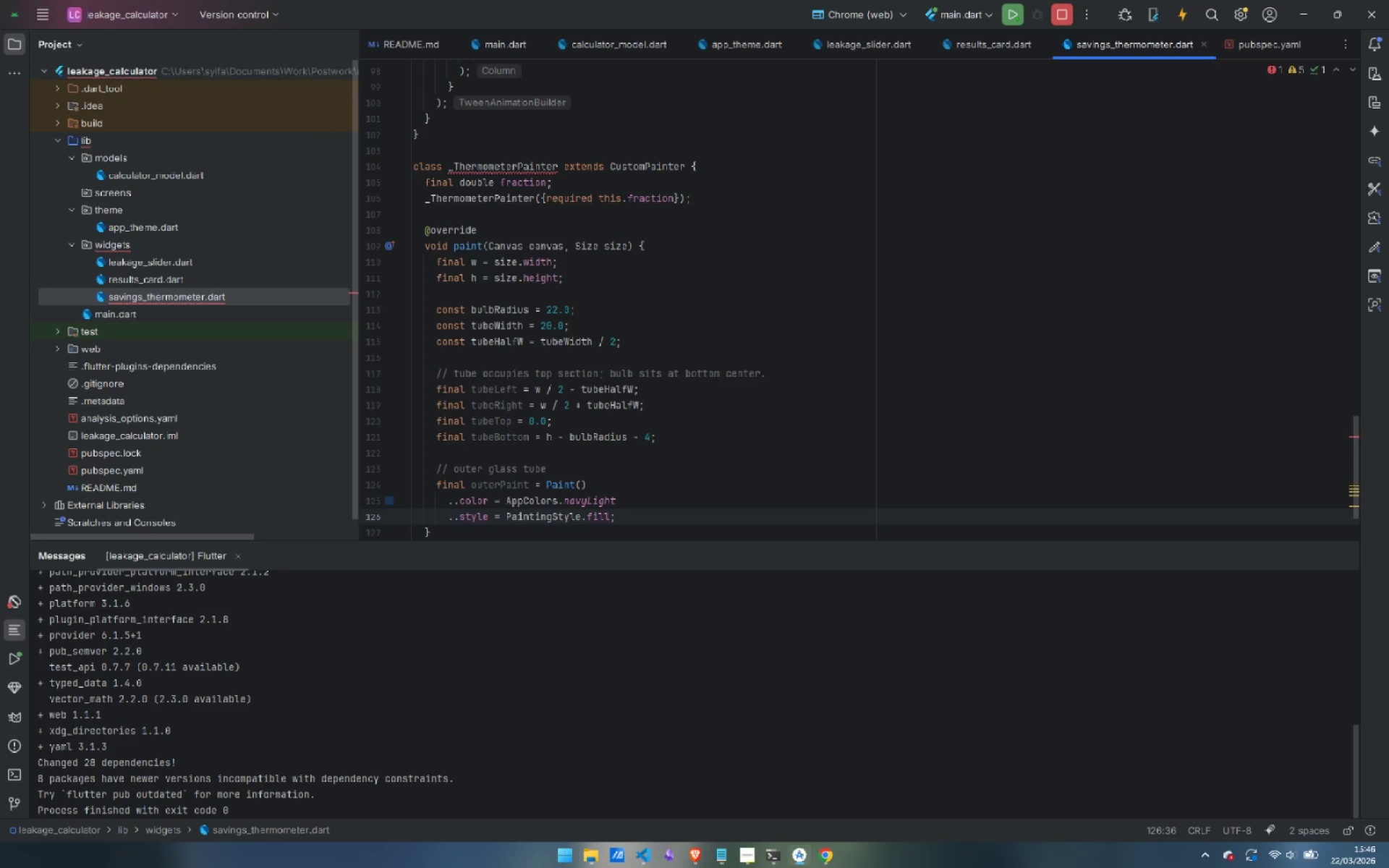 
key(Enter)
 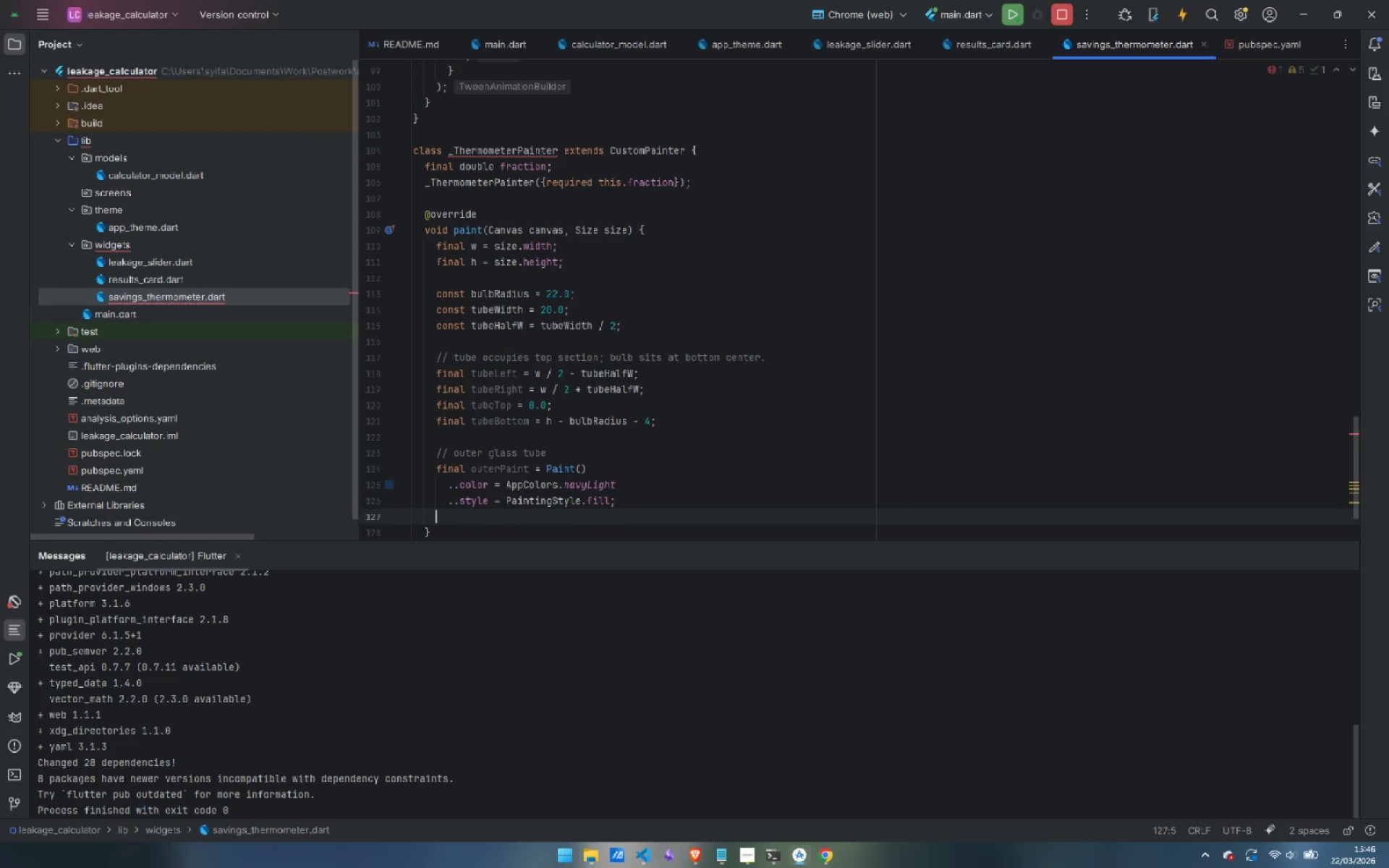 
key(Enter)
 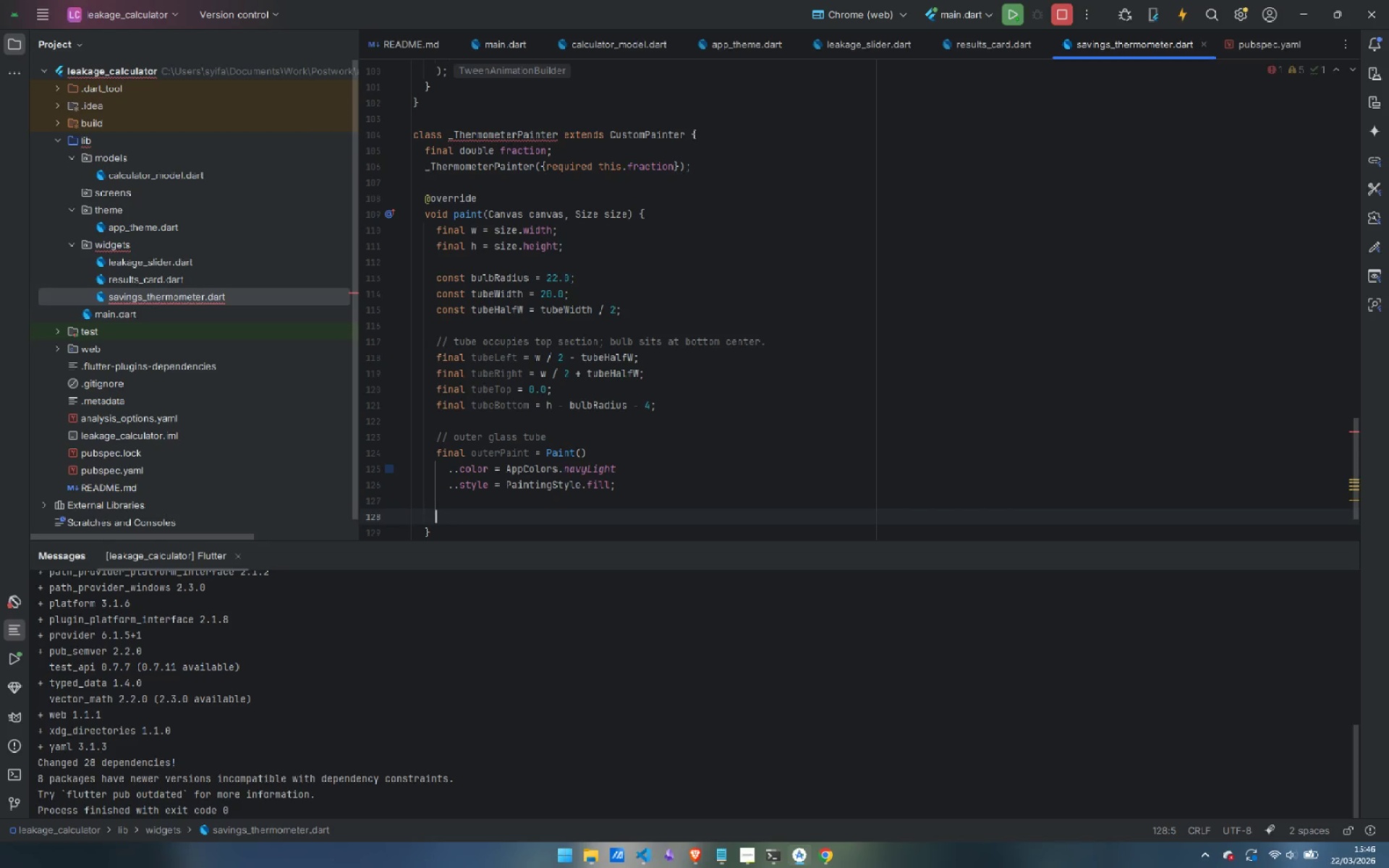 
type(final tubeRect = RRect)
 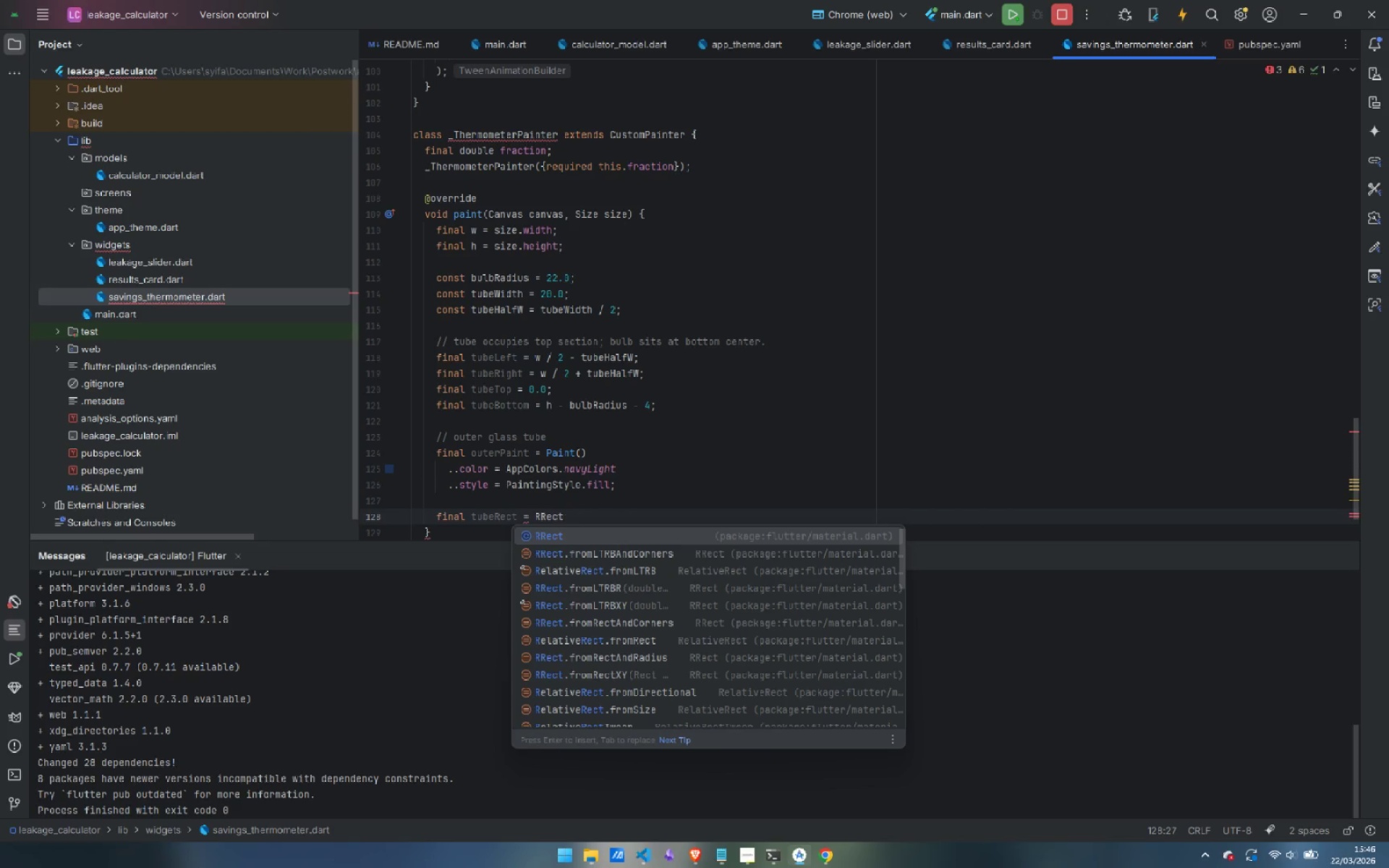 
key(Period)
 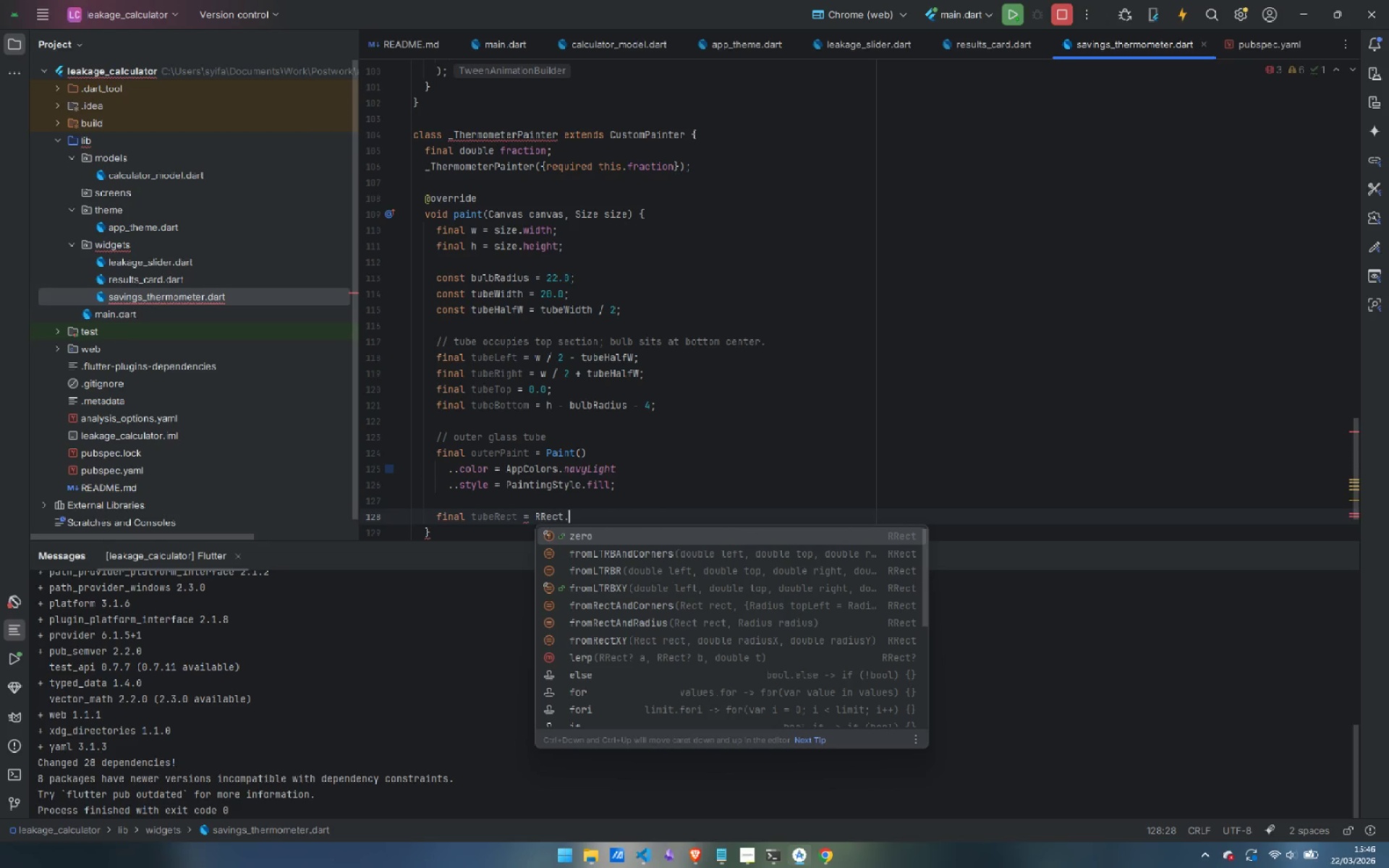 
type(fromLtRBR)
 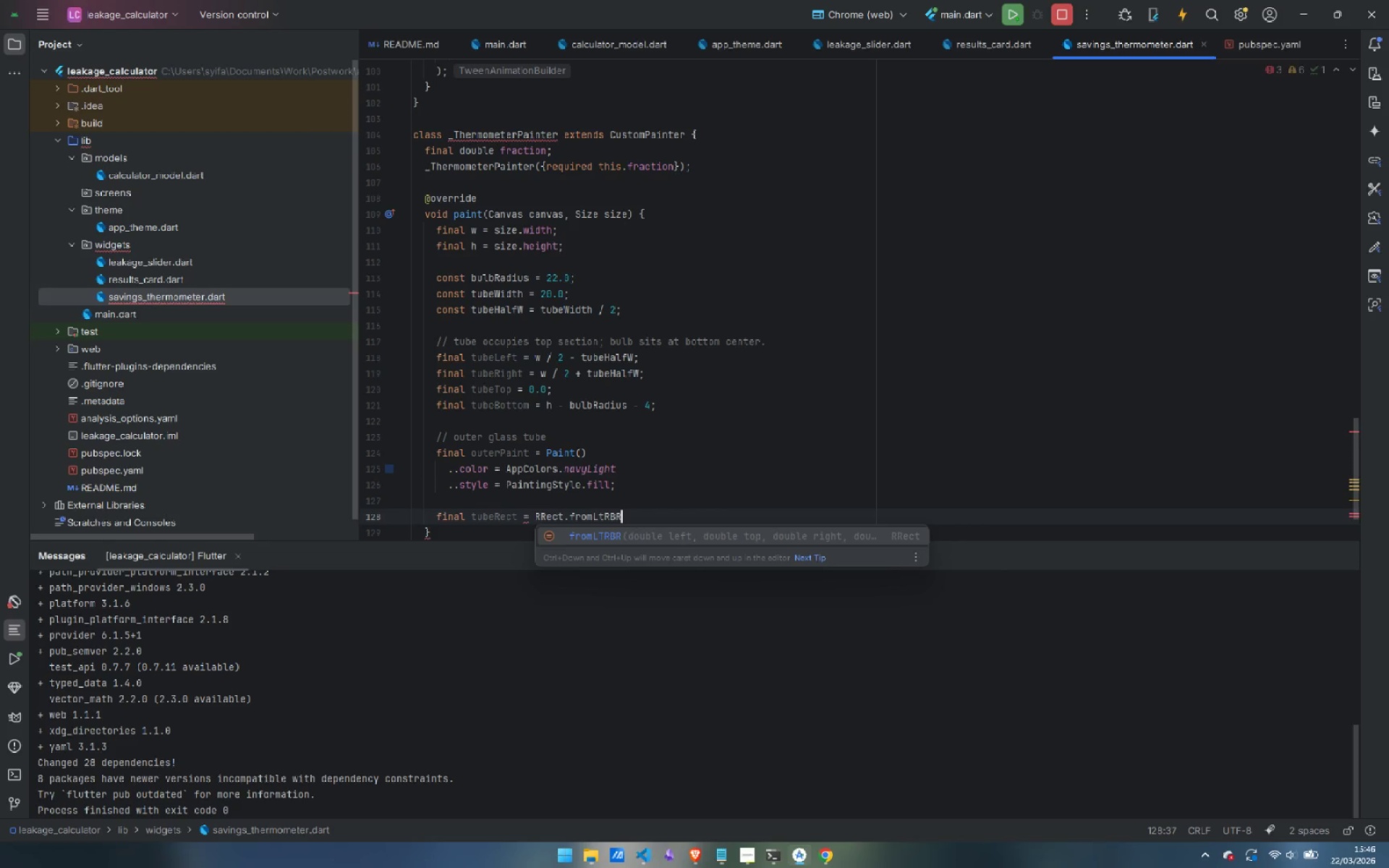 
key(Shift+9)
 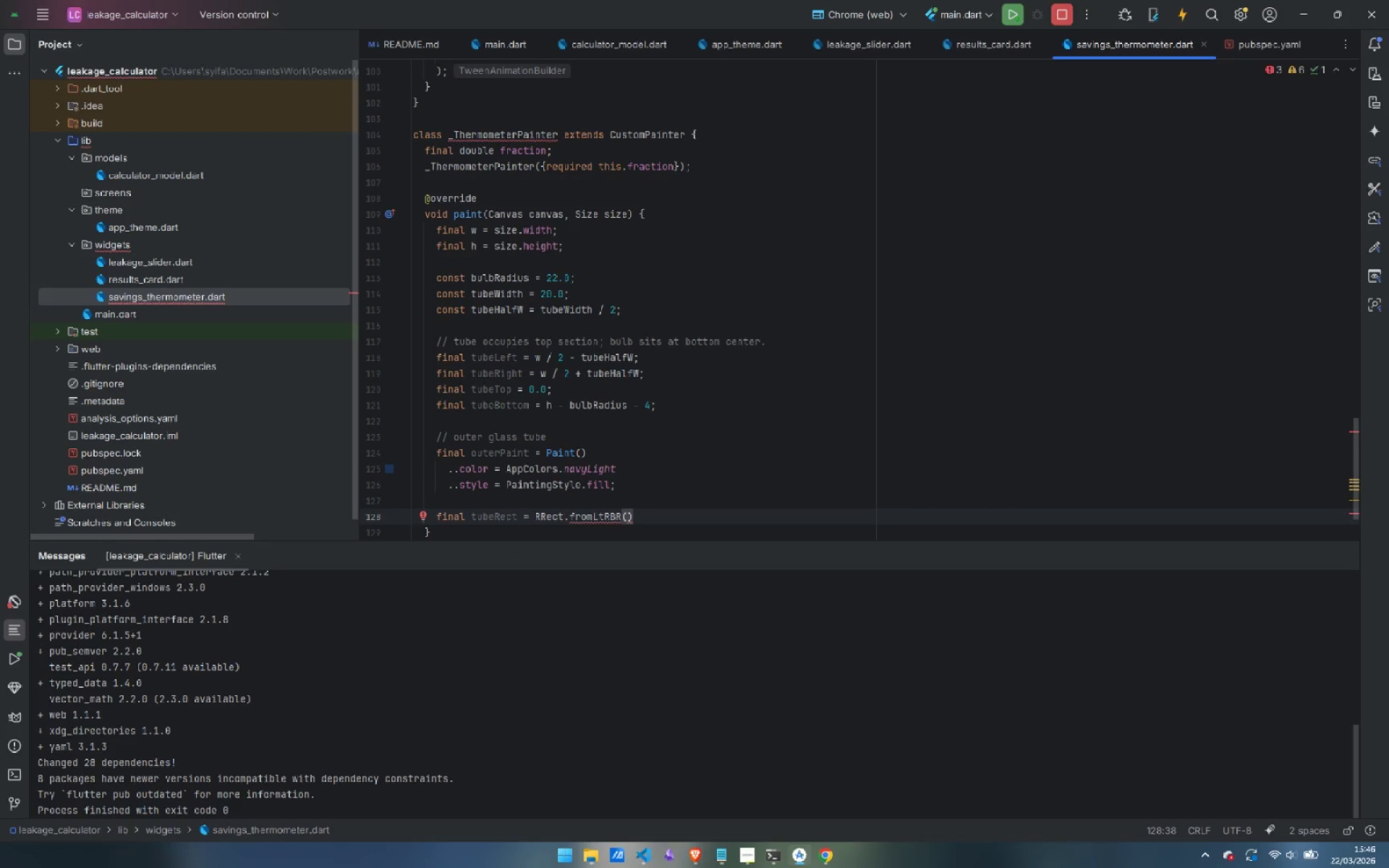 
key(ArrowLeft)
 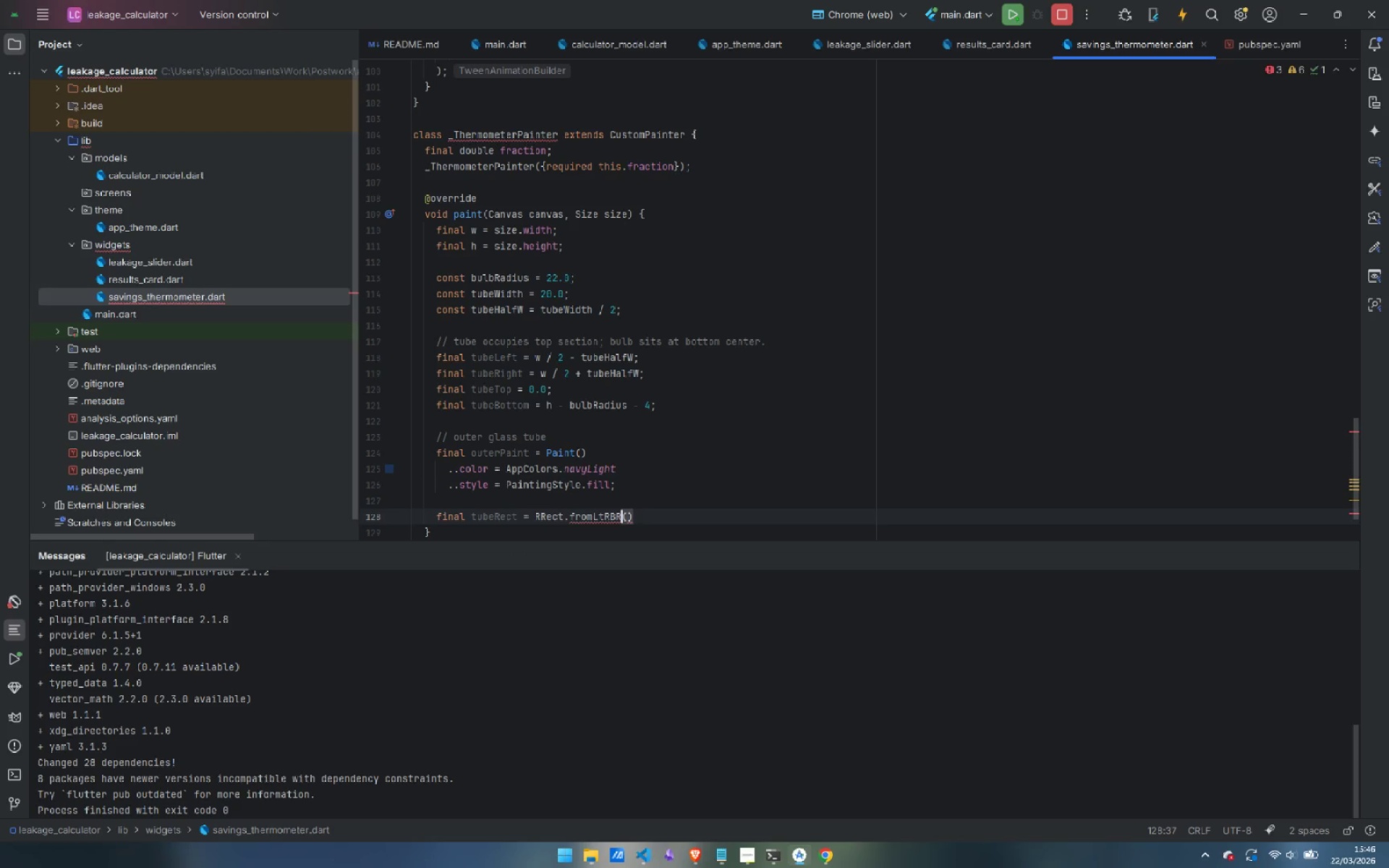 
key(ArrowLeft)
 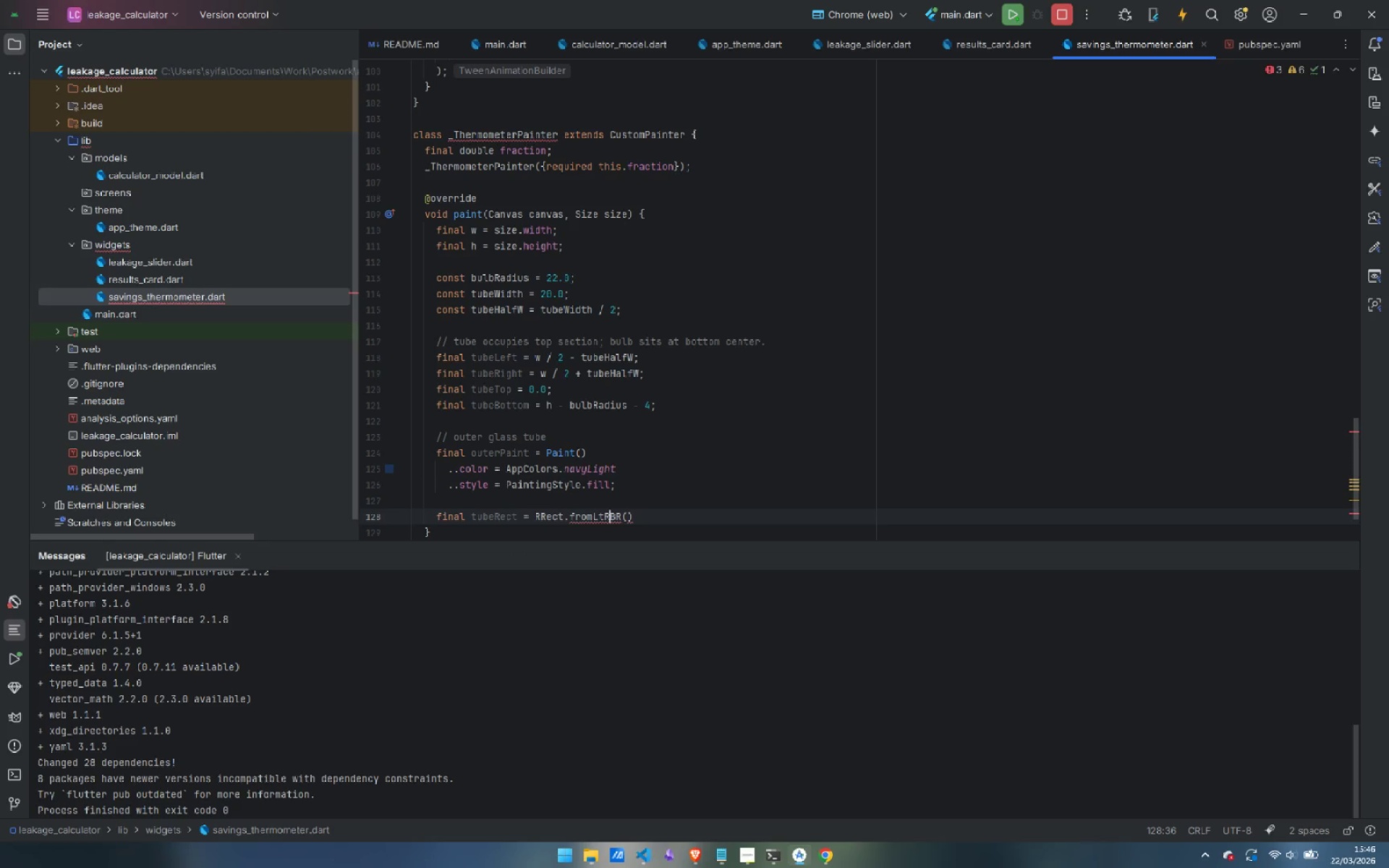 
key(ArrowLeft)
 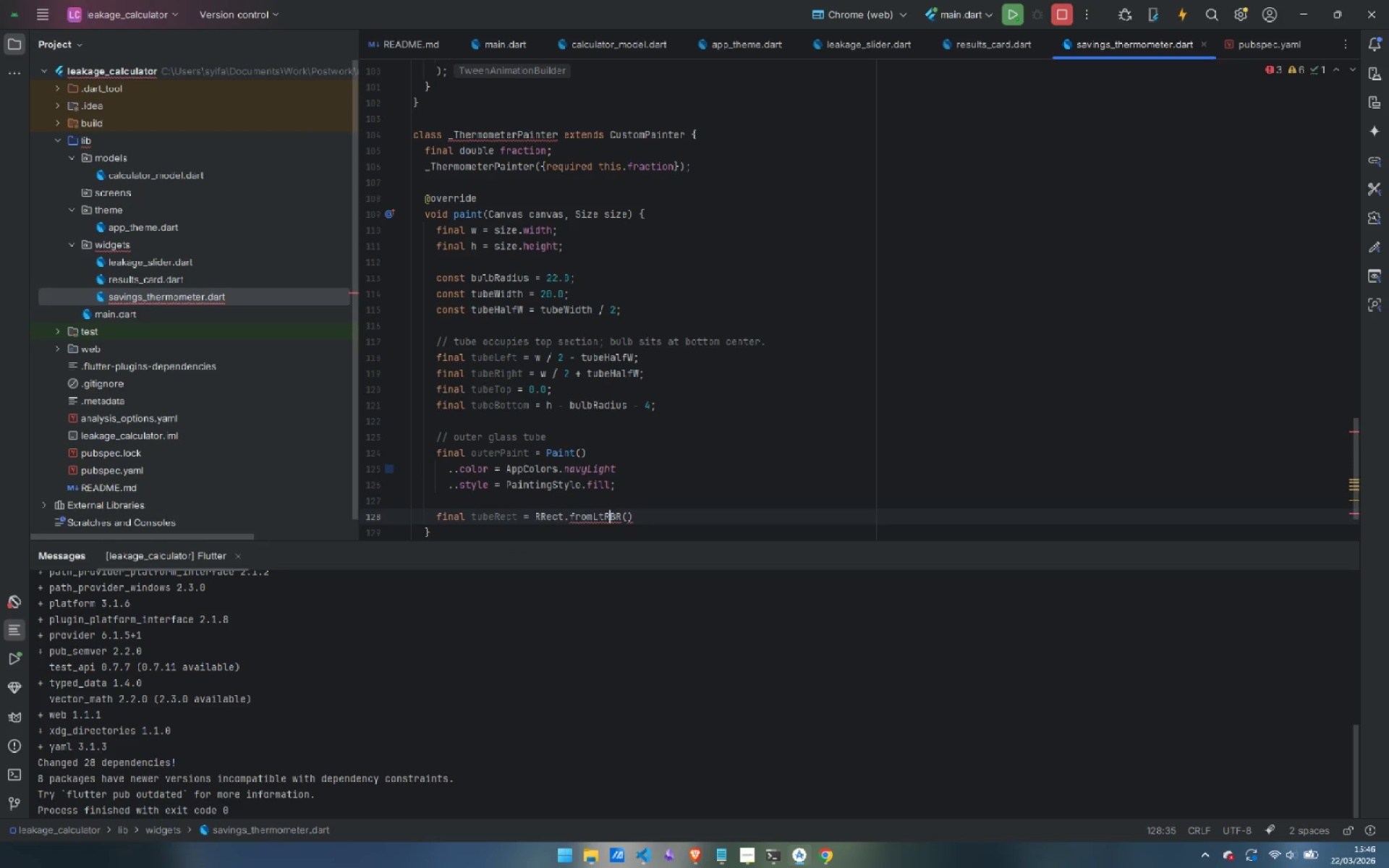 
key(ArrowLeft)
 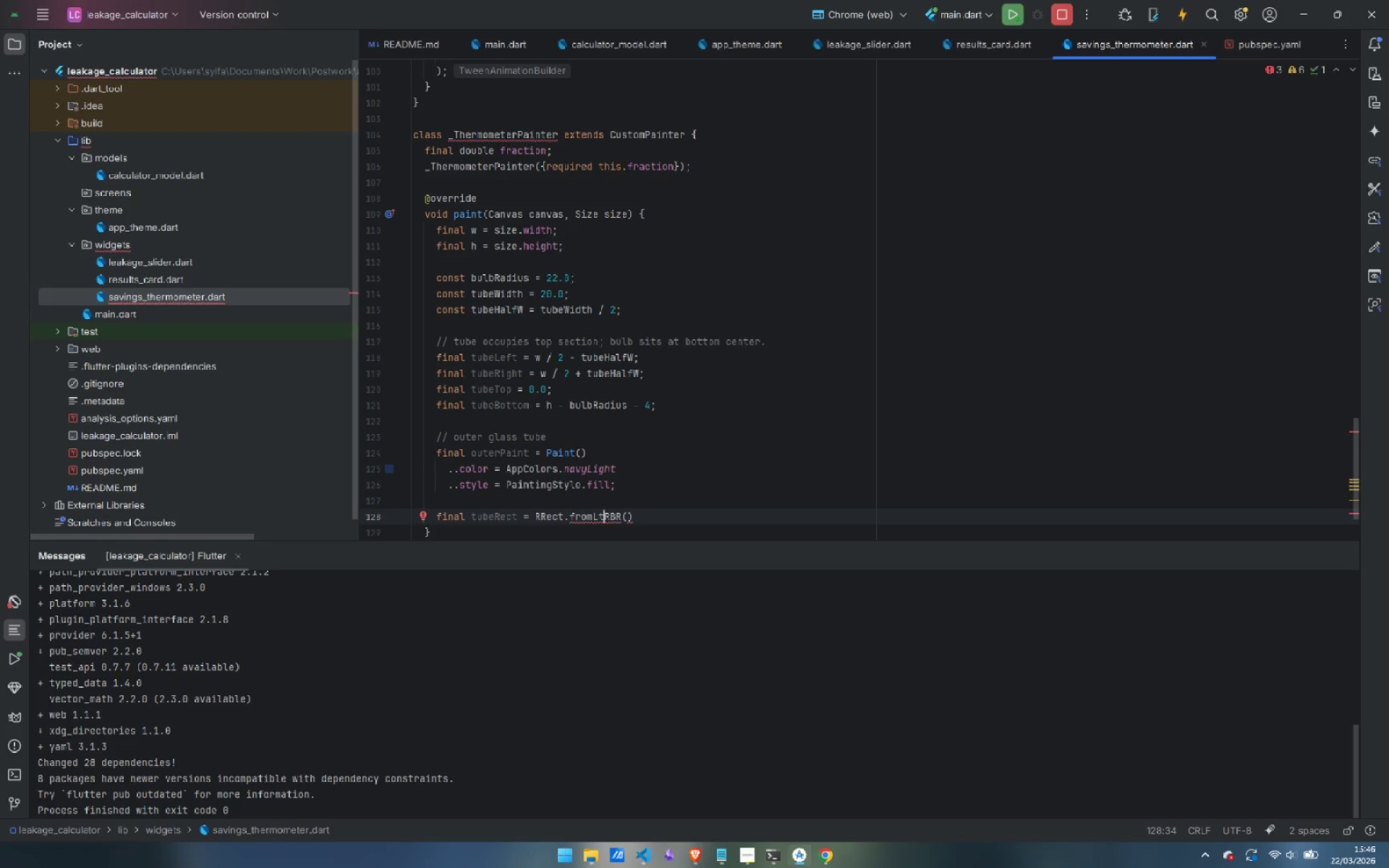 
key(Backspace)
 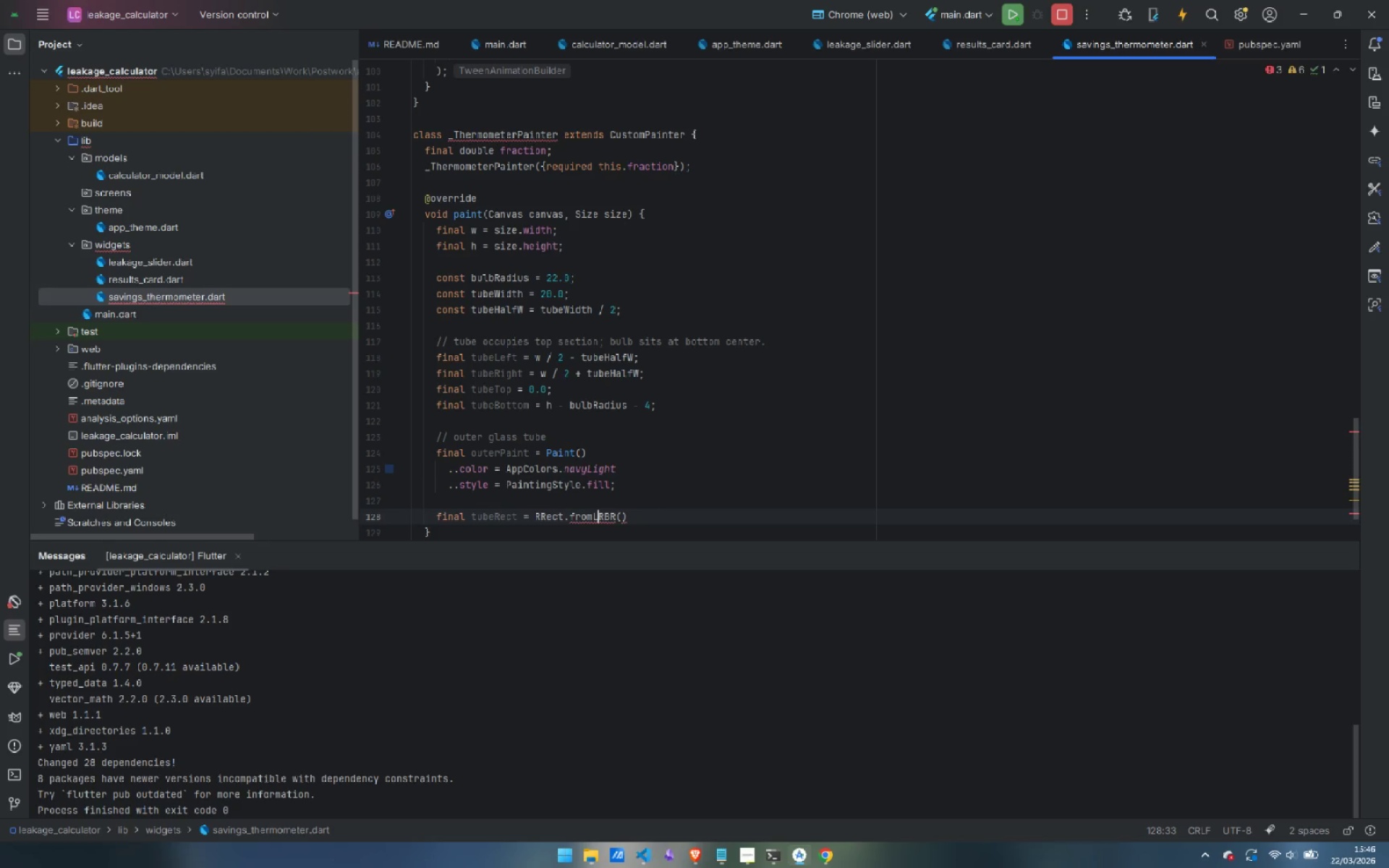 
key(Shift+T)
 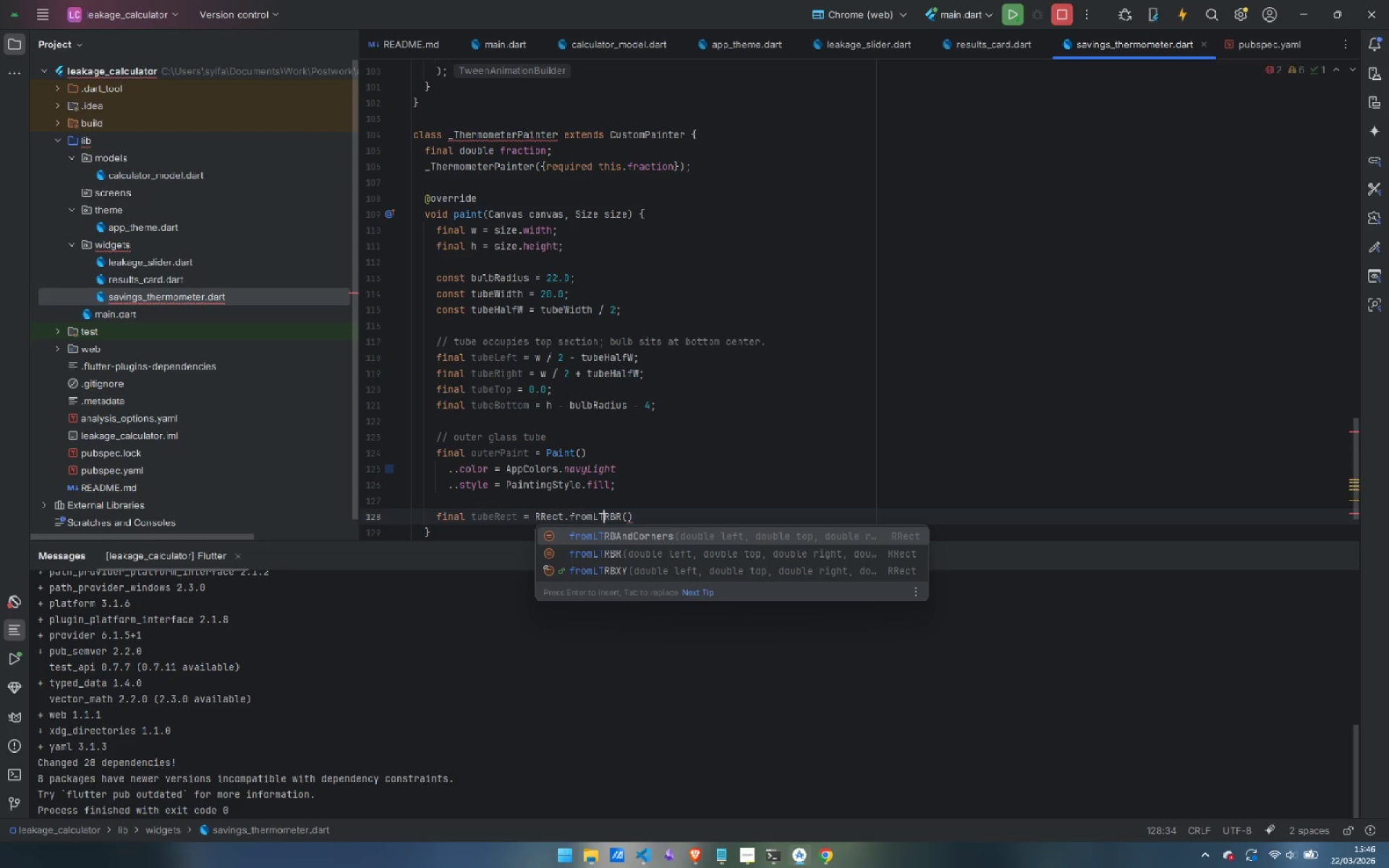 
key(ArrowRight)
 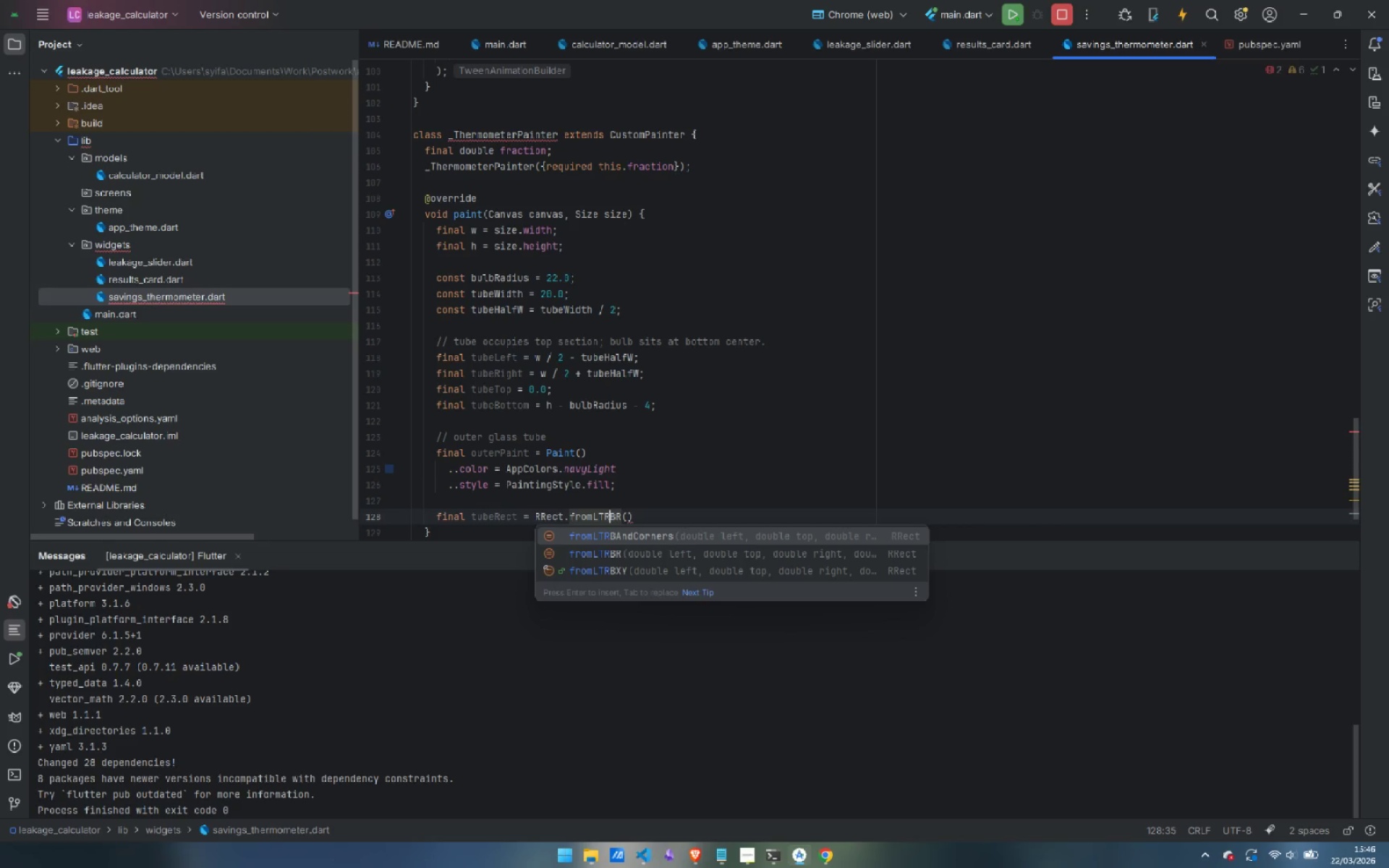 
key(ArrowRight)
 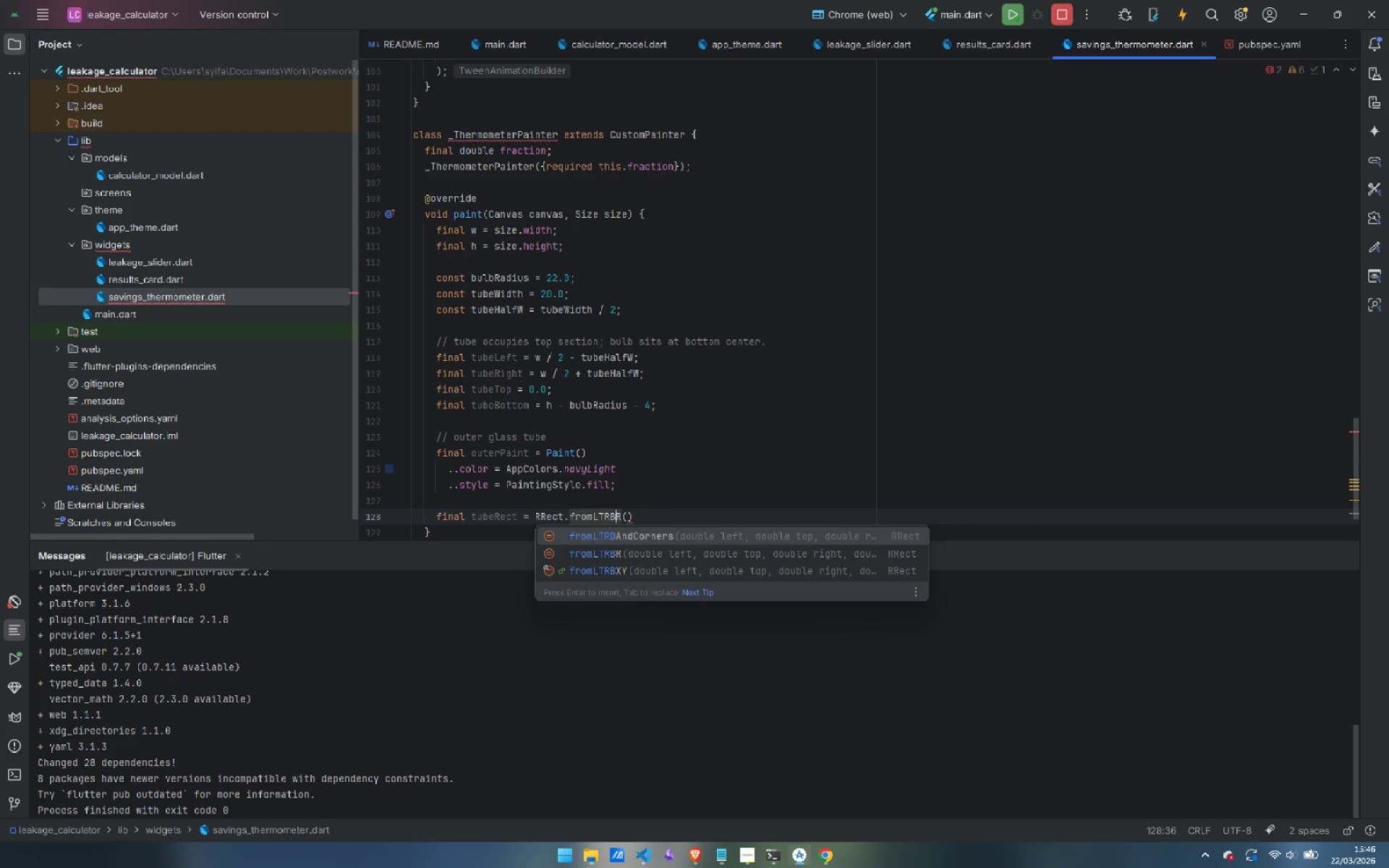 
key(ArrowRight)
 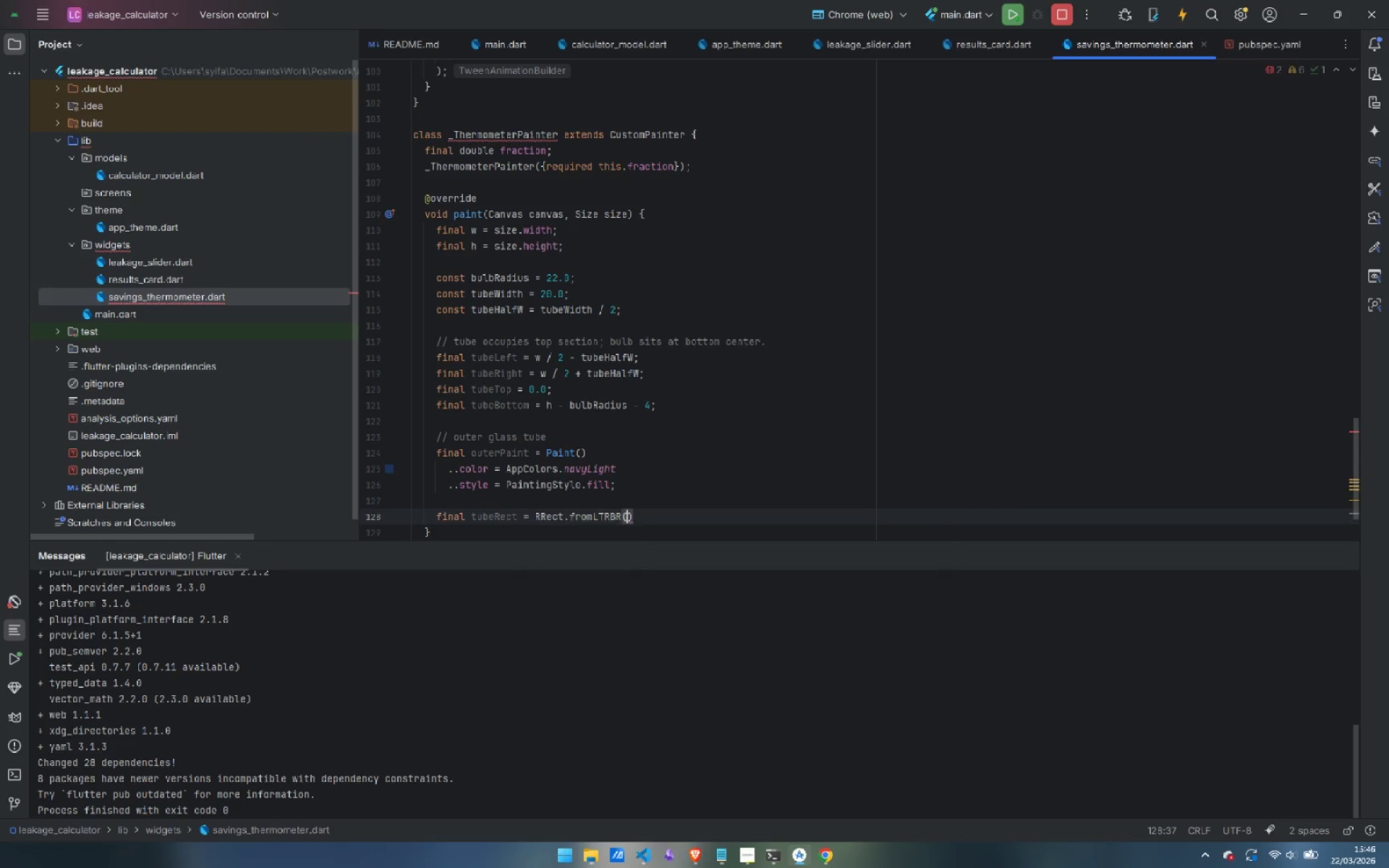 
key(ArrowRight)
 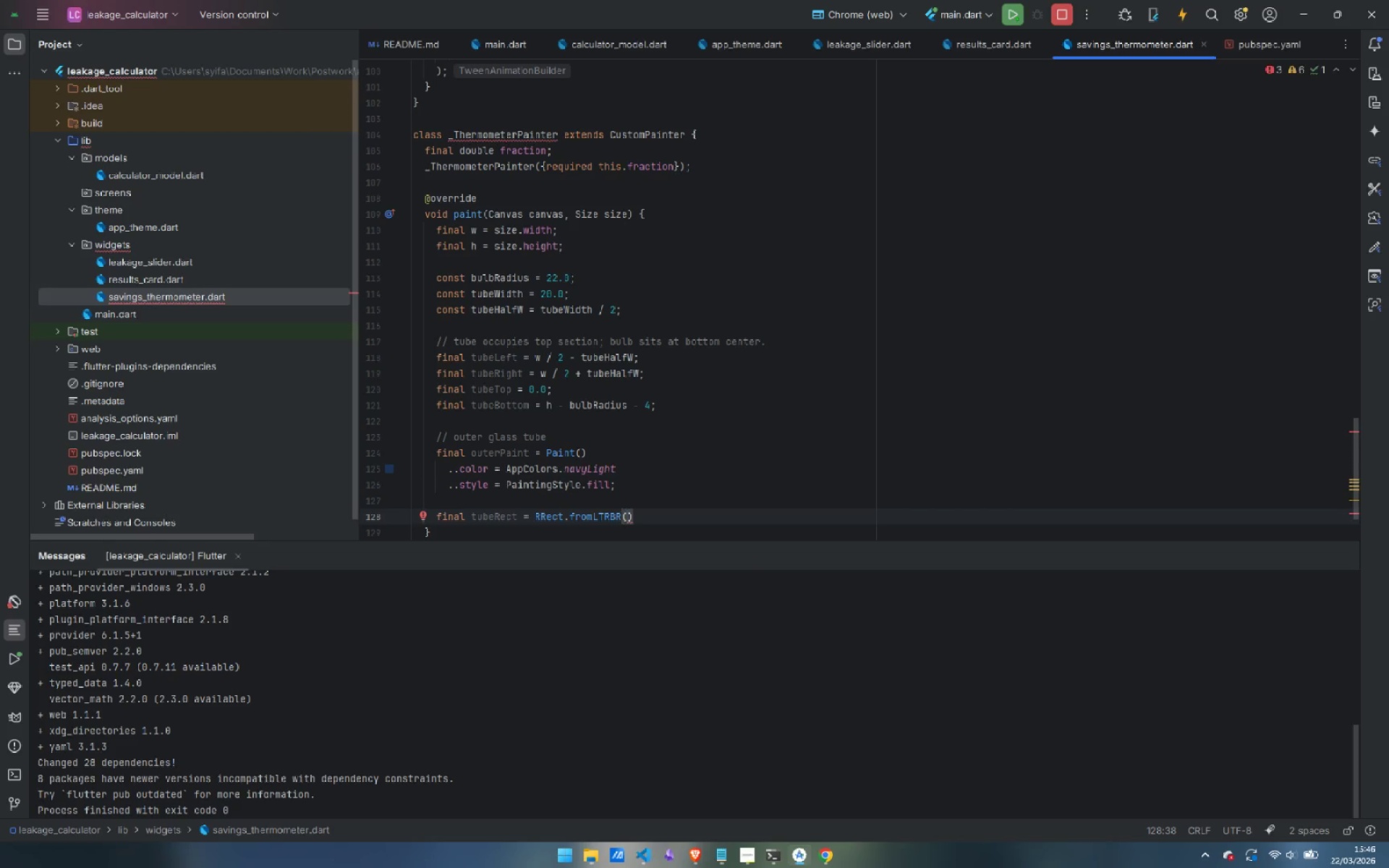 
key(Enter)
 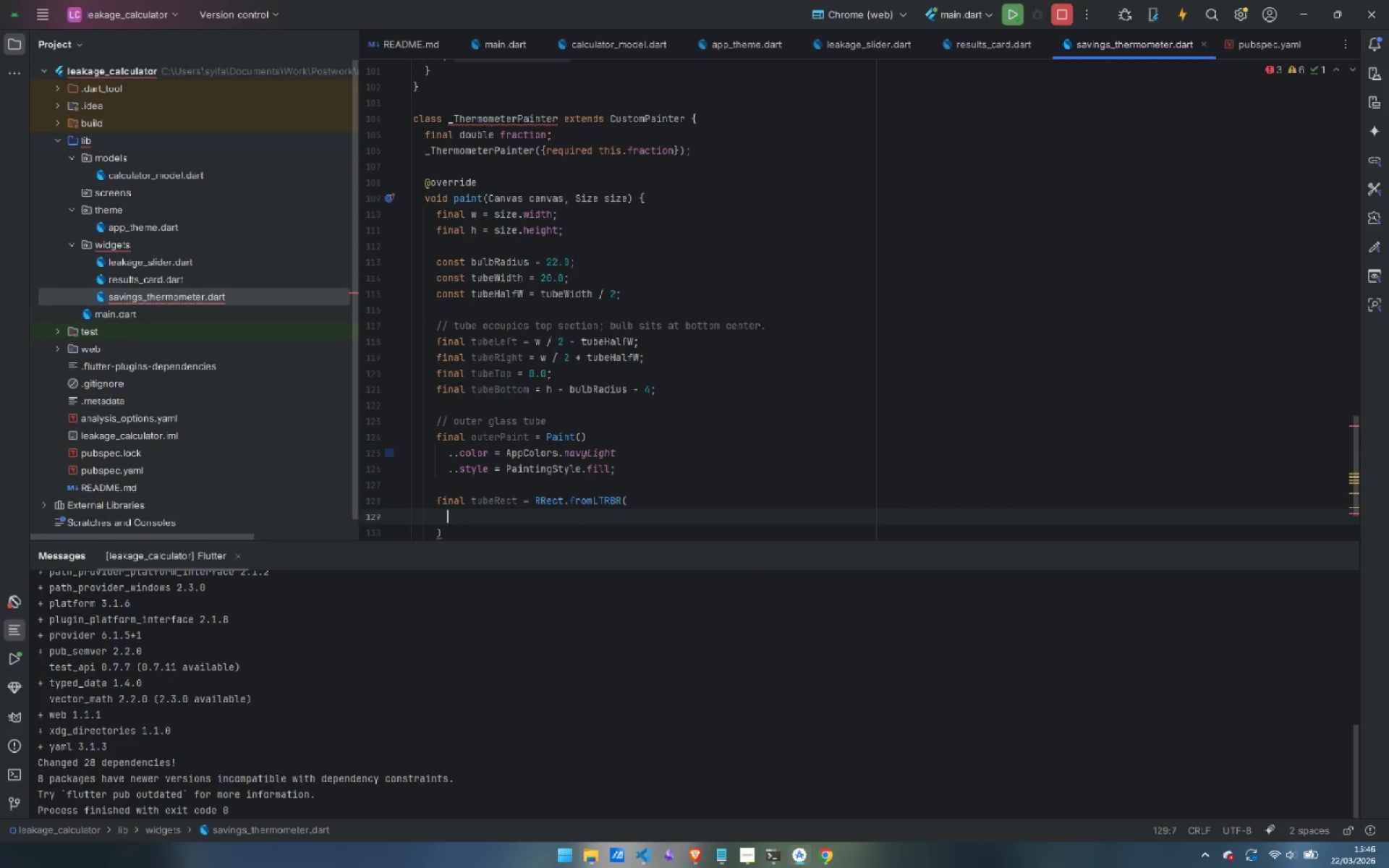 
type(tubeLeft,)
 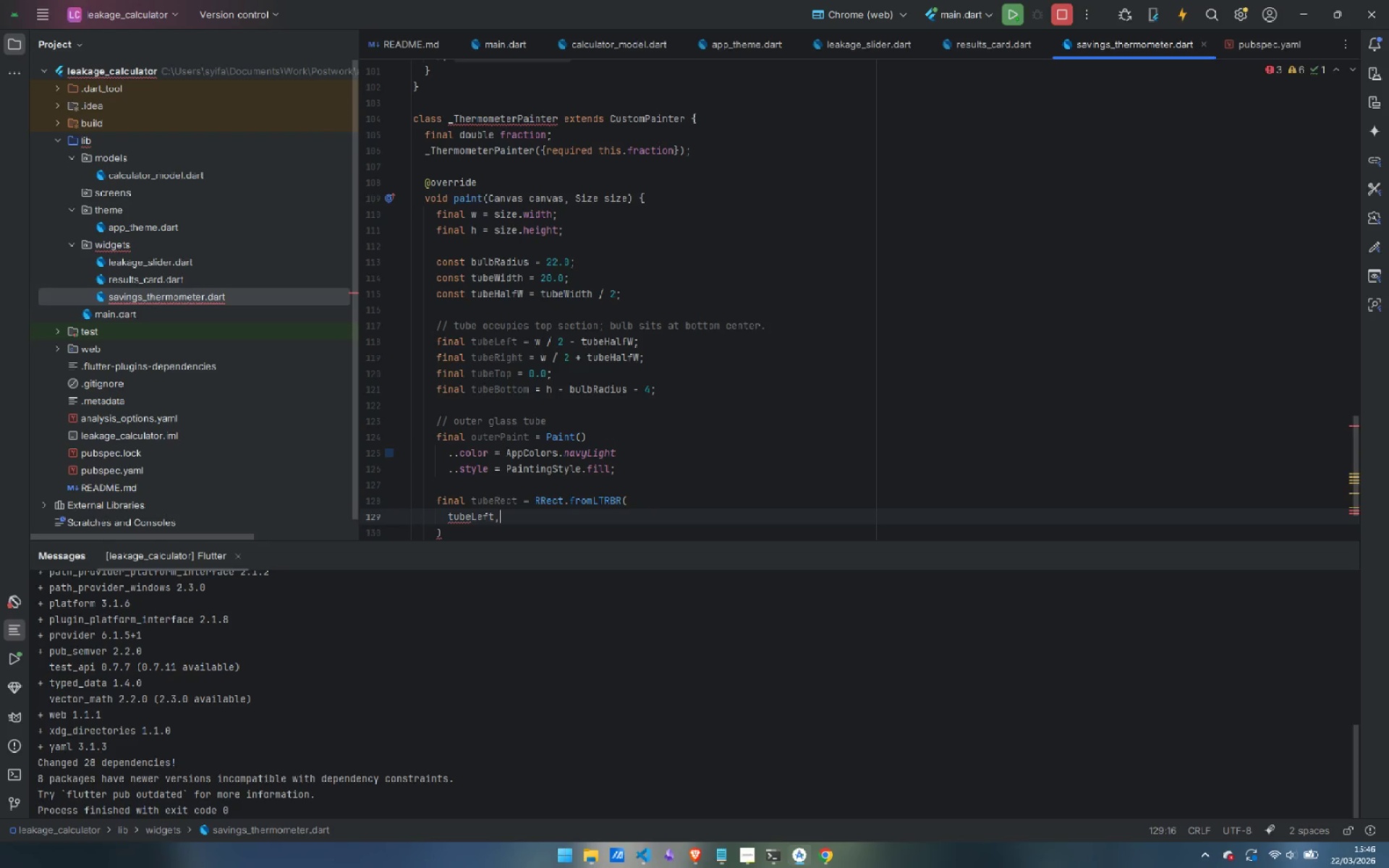 
key(Enter)
 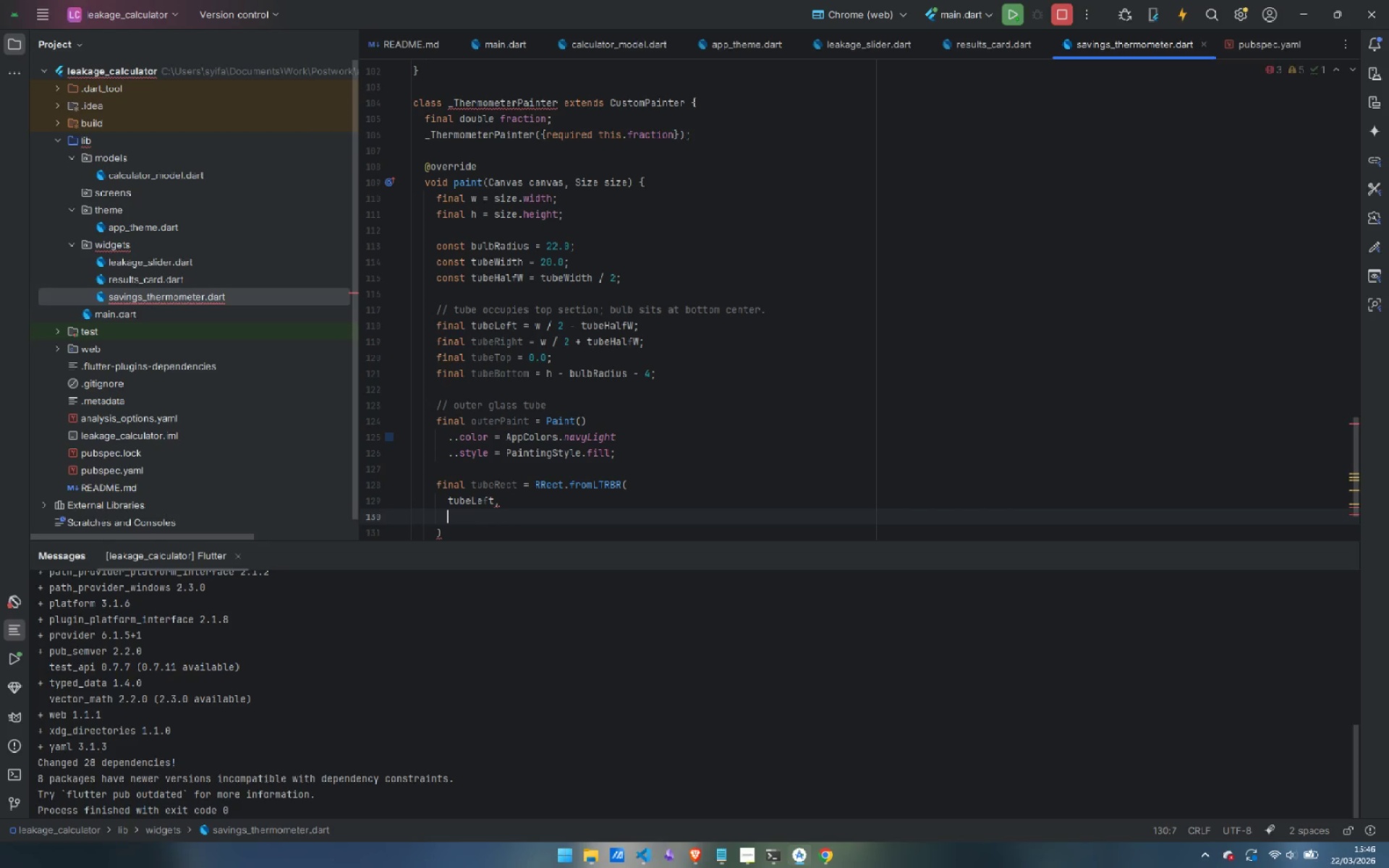 
type(tubeTop,)
 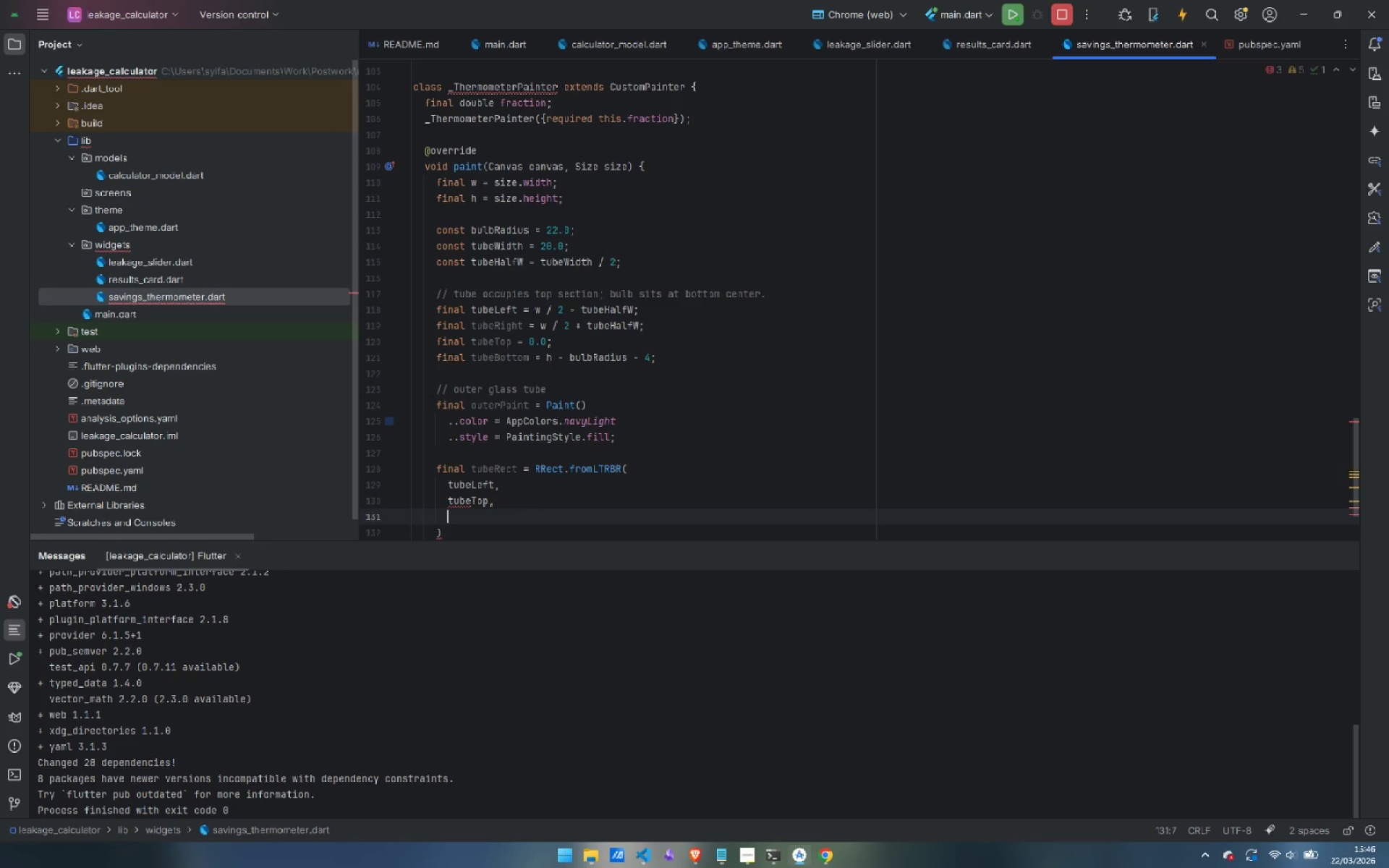 
 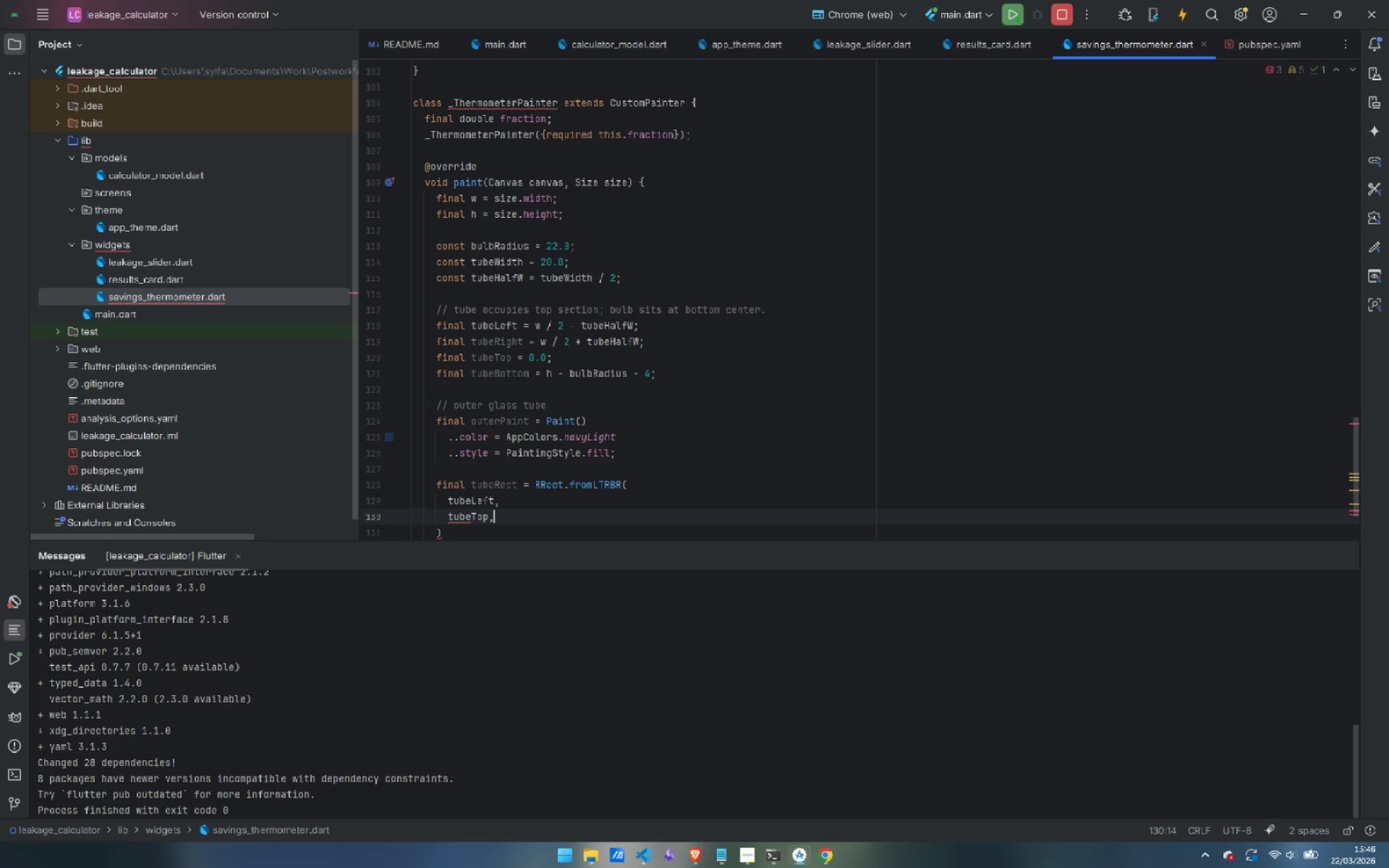 
key(Enter)
 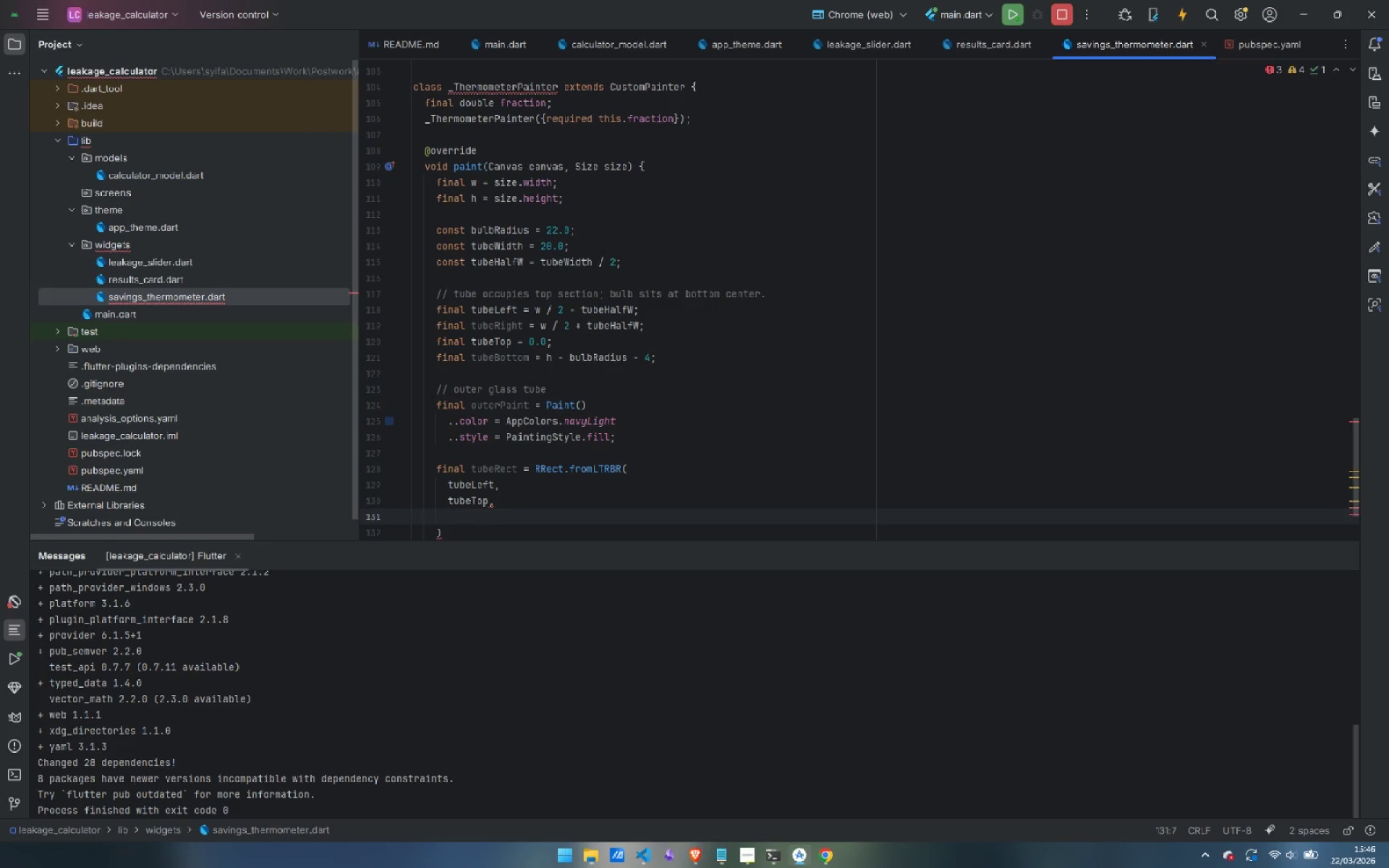 
type(tubeRight,)
 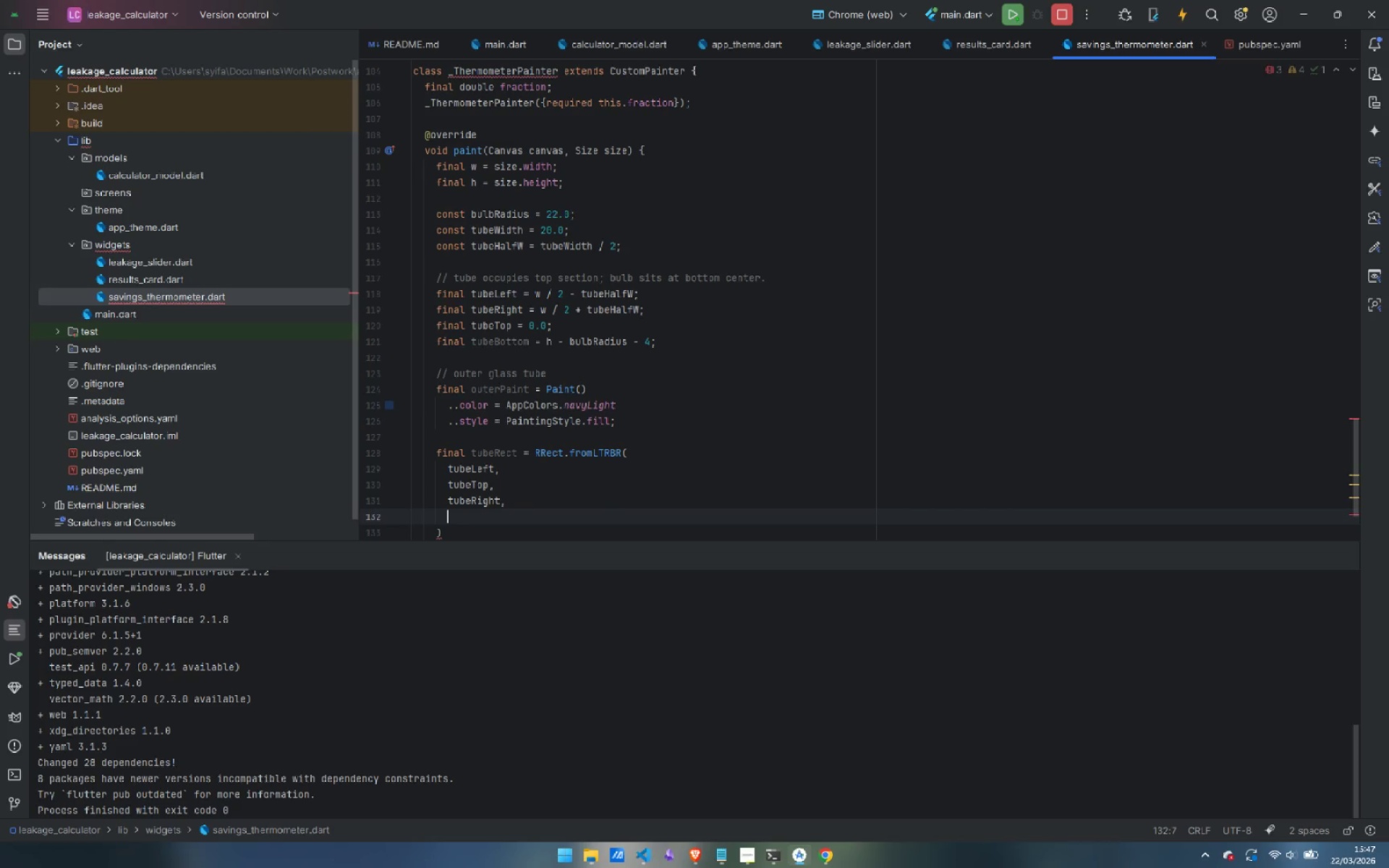 
 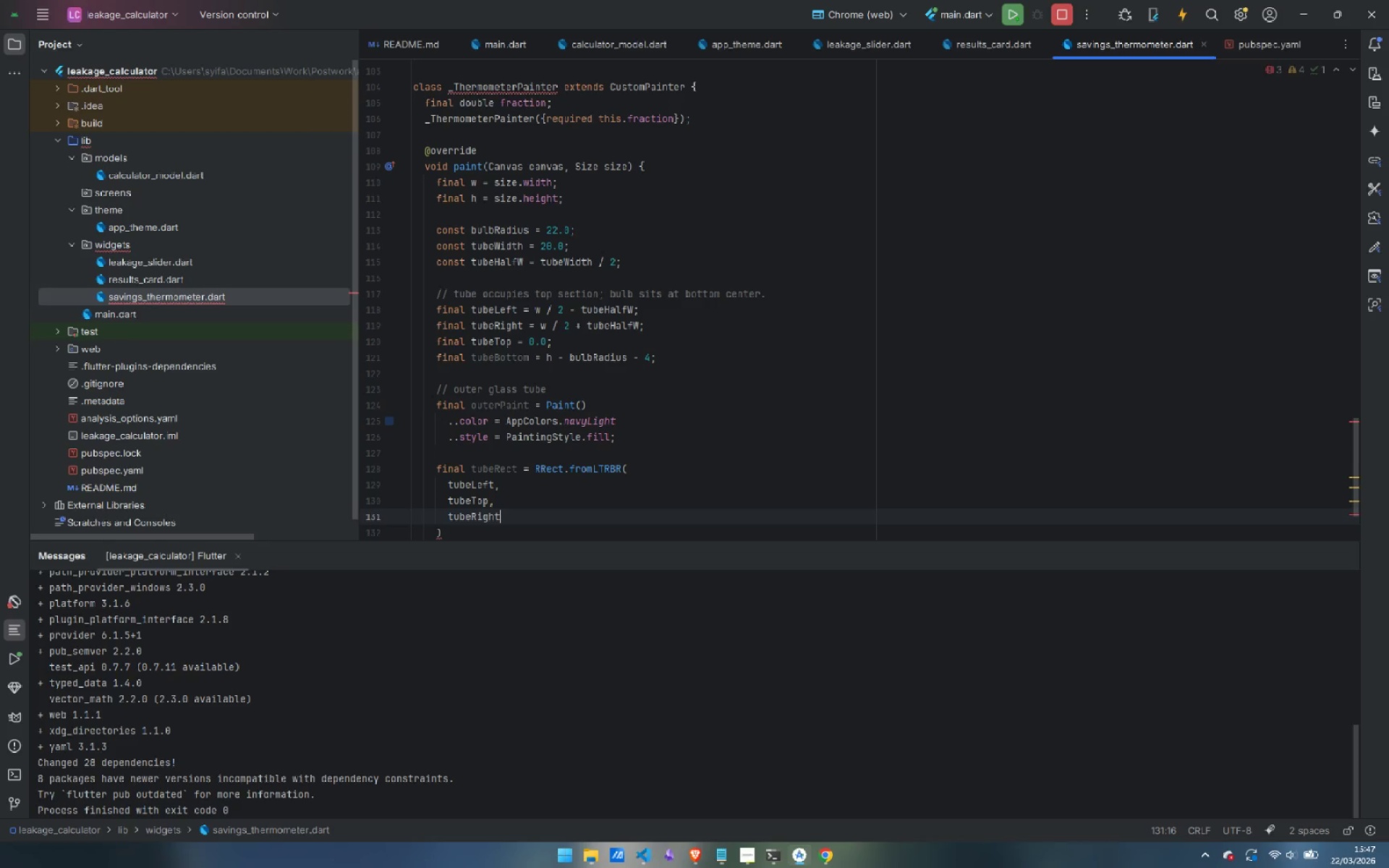 
key(Enter)
 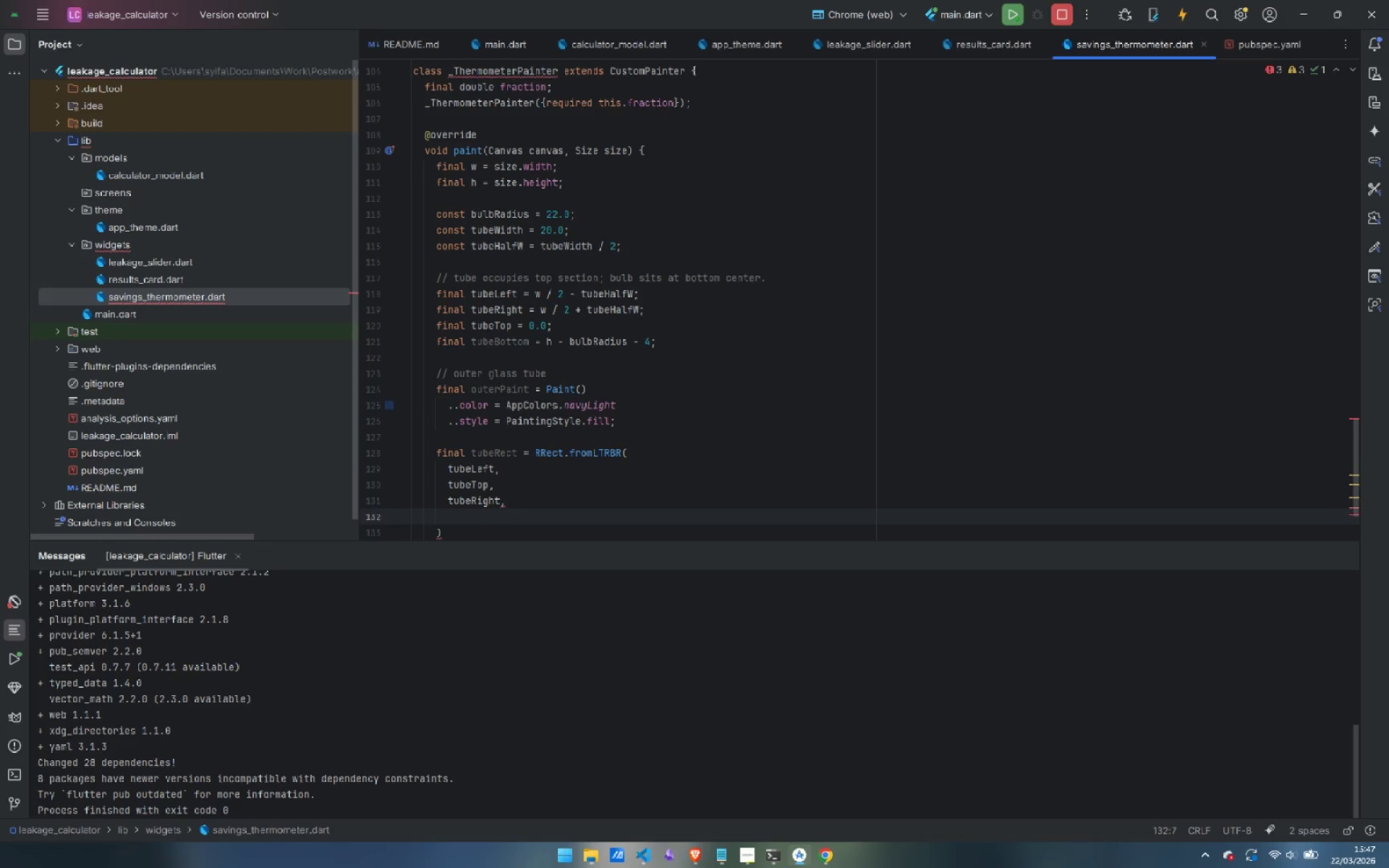 
type(tubeBottom,)
 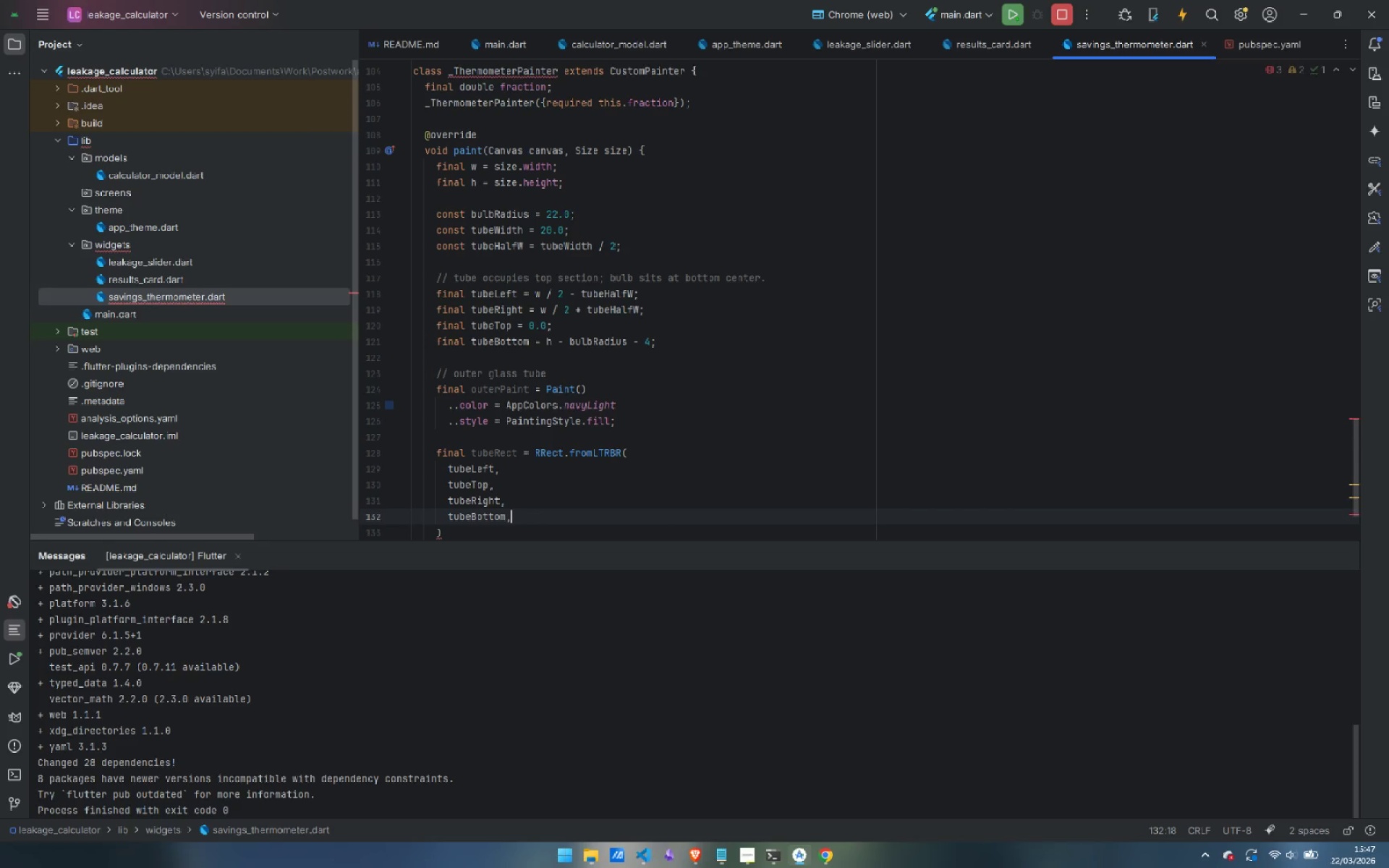 
key(Enter)
 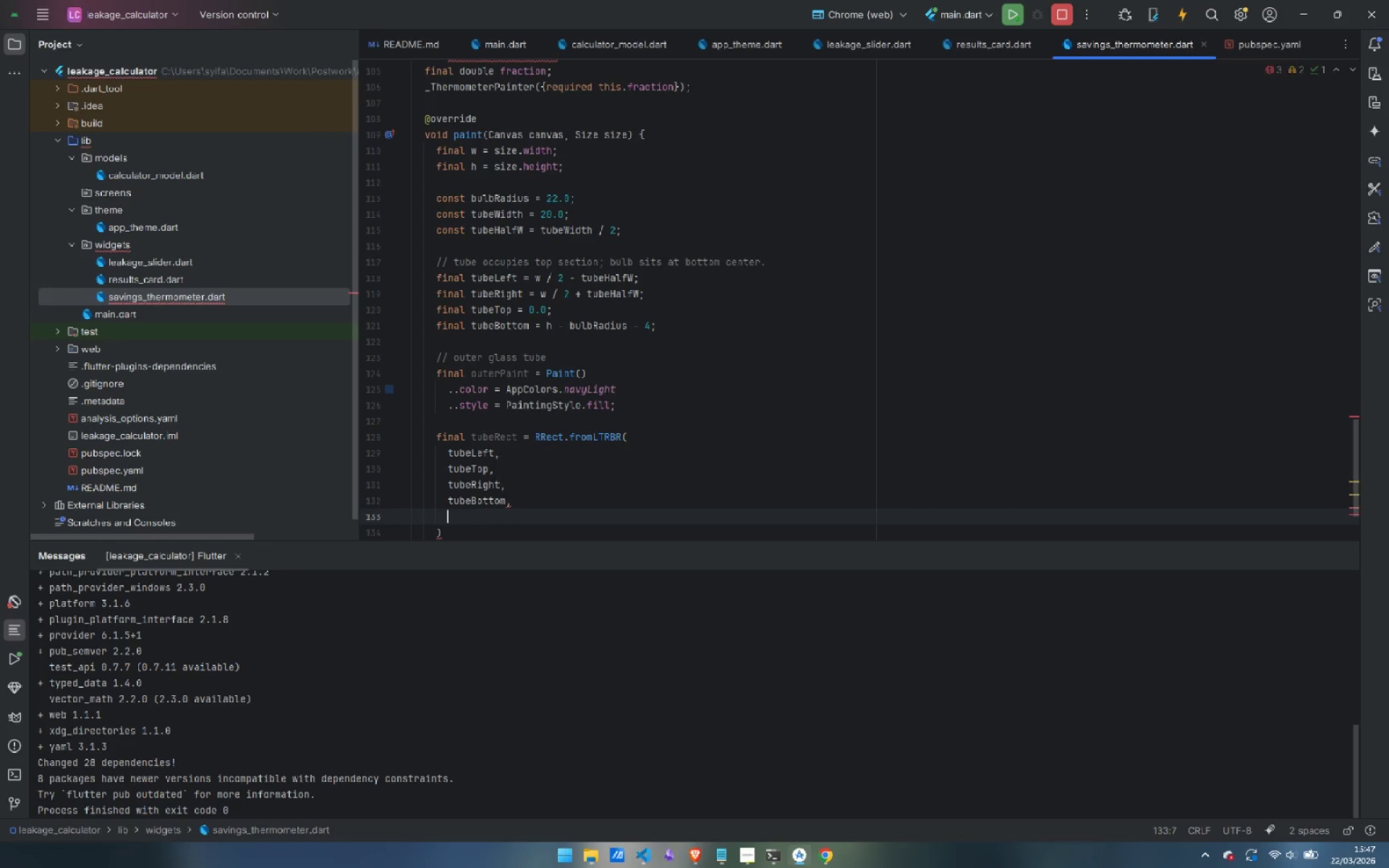 
type(const Radius.circule)
key(Backspace)
type(ar(10)
 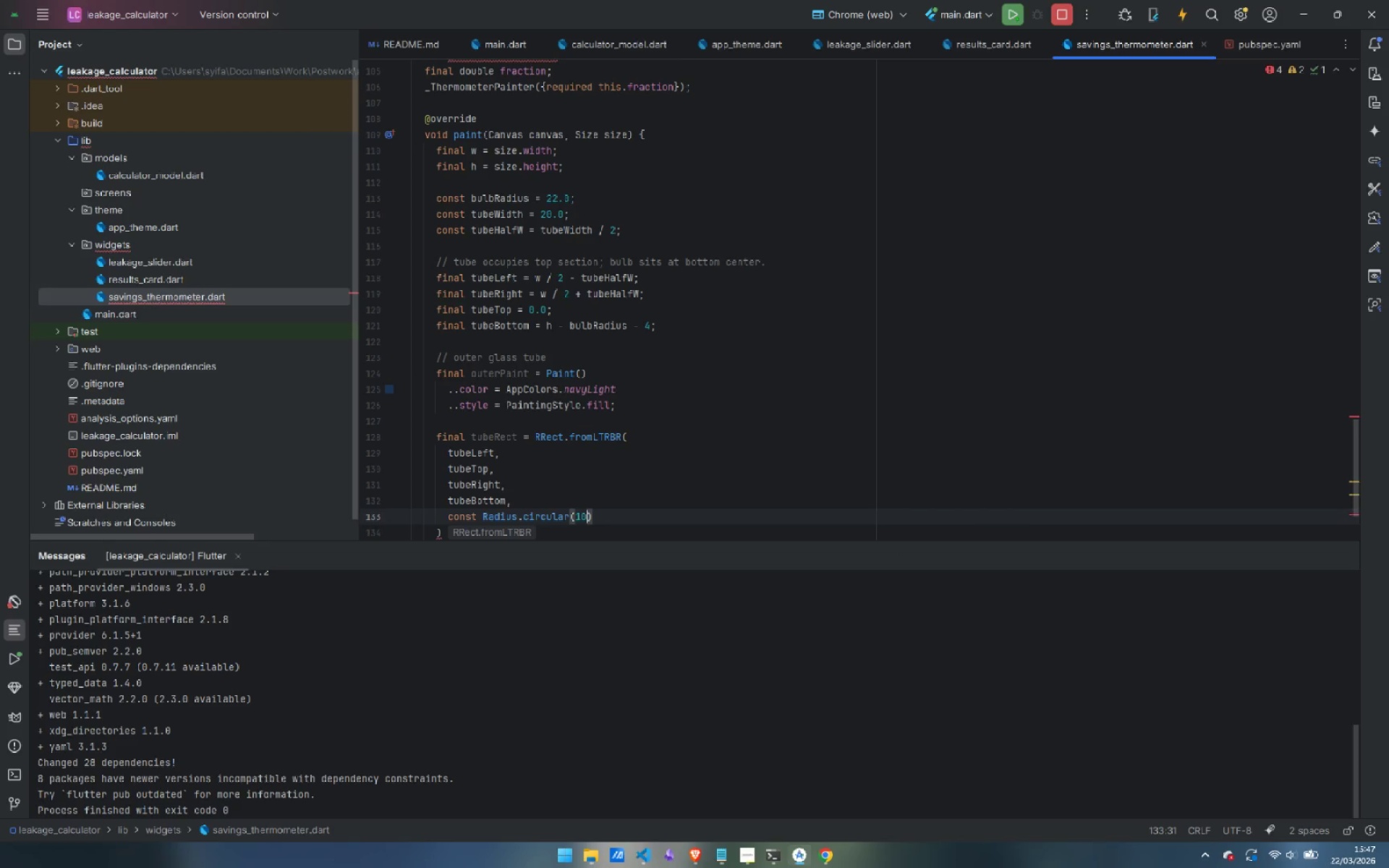 
key(ArrowDown)
 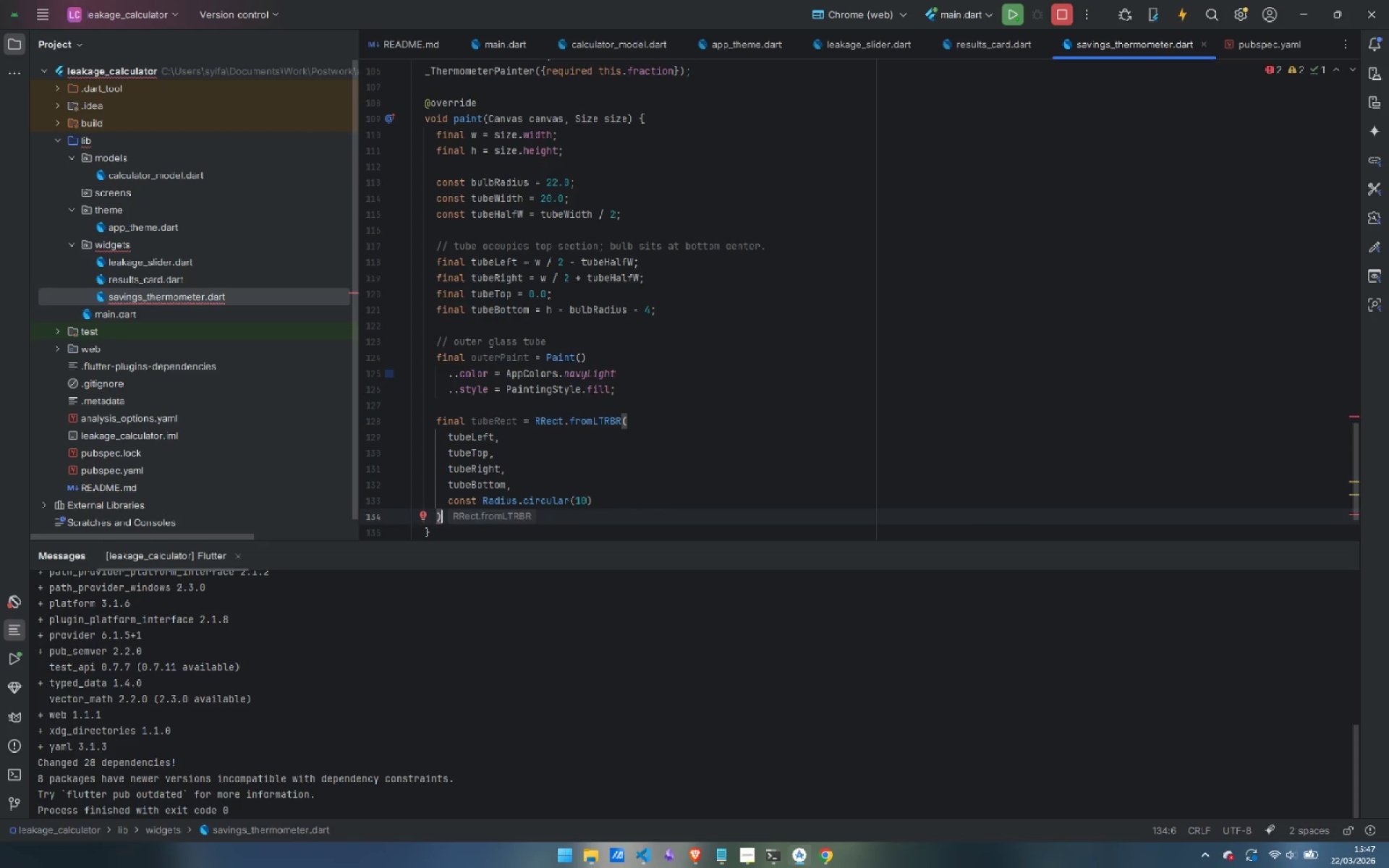 
key(Semicolon)
 